 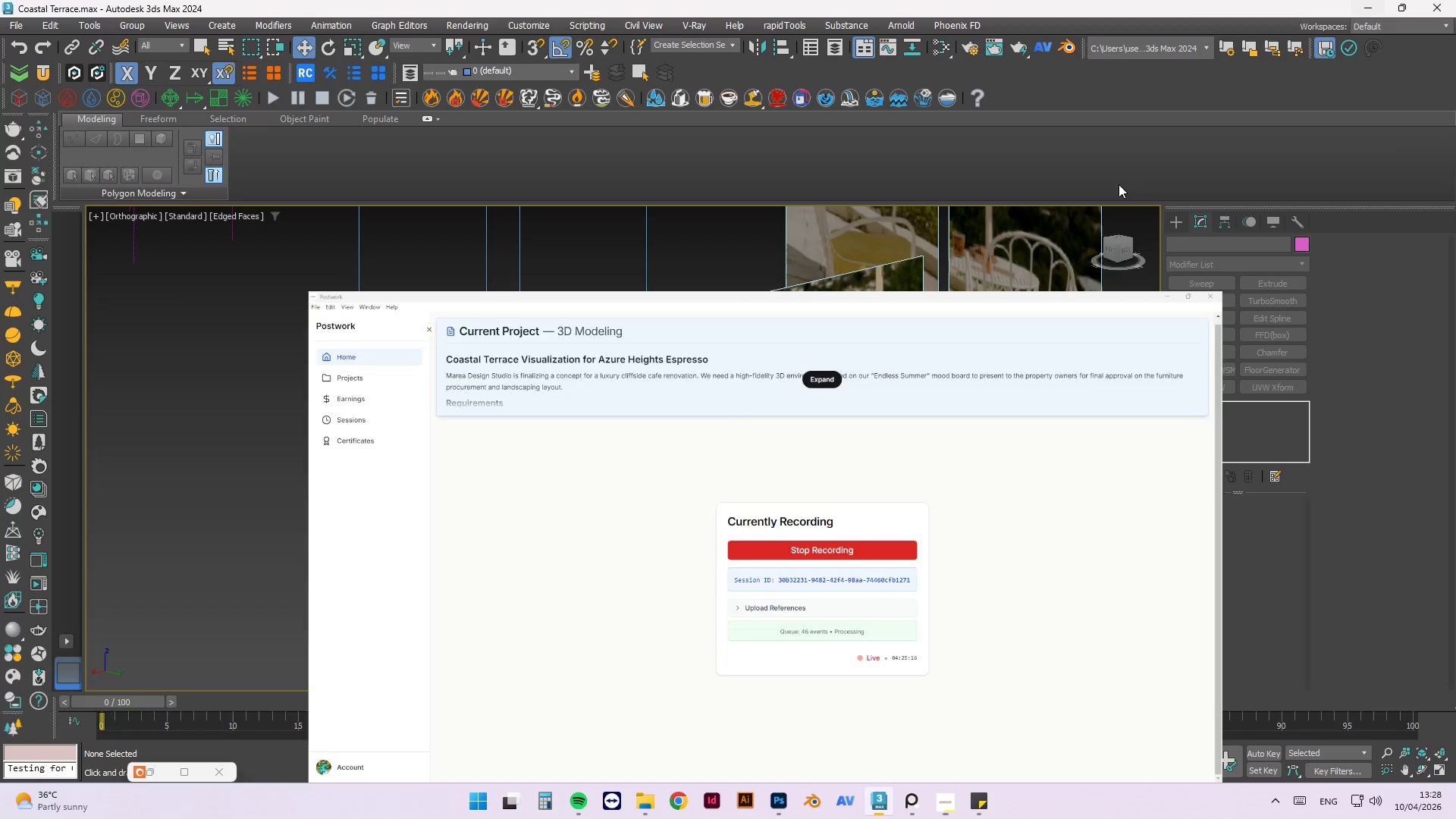 
scroll: coordinate [438, 413], scroll_direction: down, amount: 3.0
 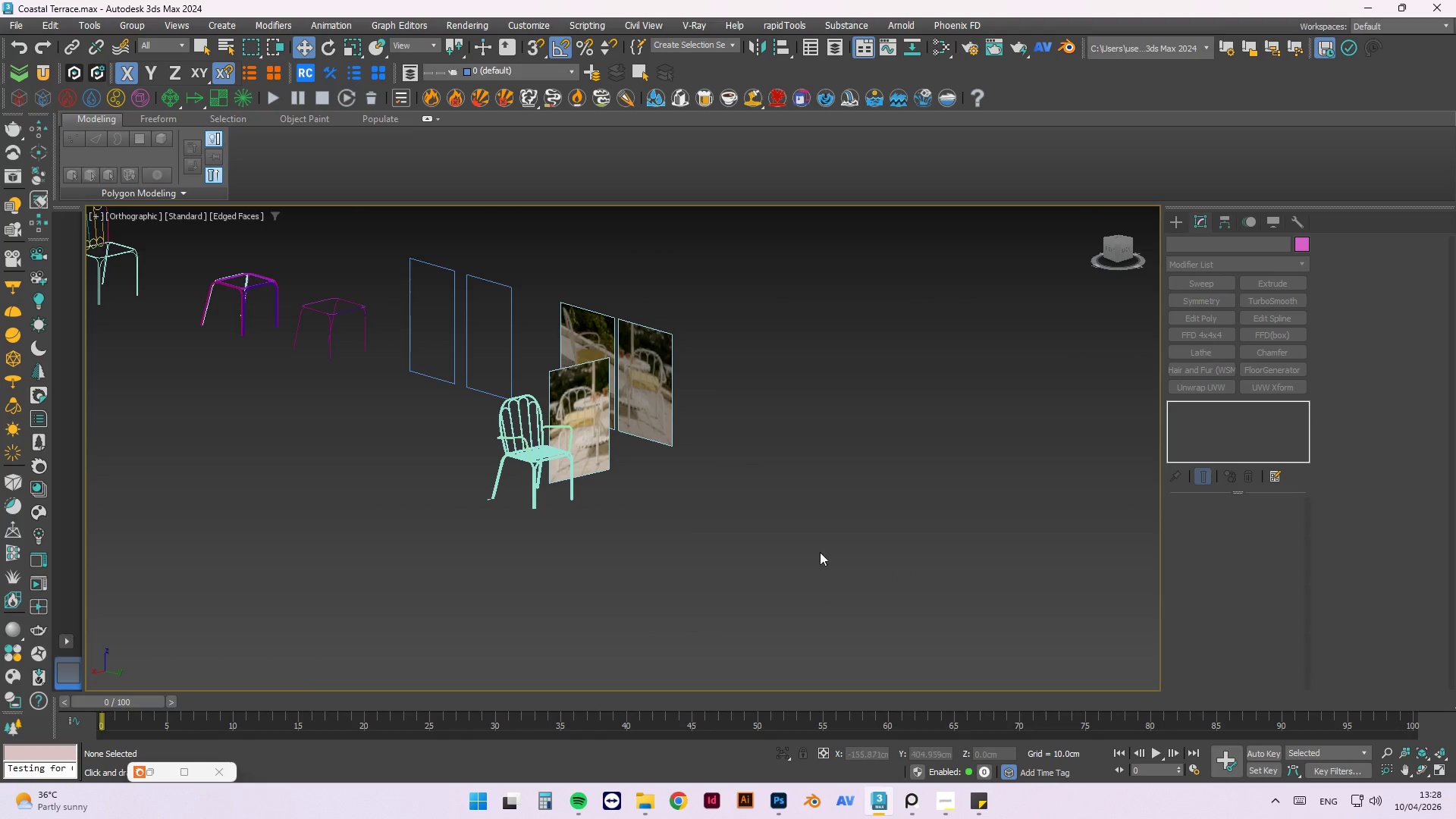 
hold_key(key=AltLeft, duration=1.52)
 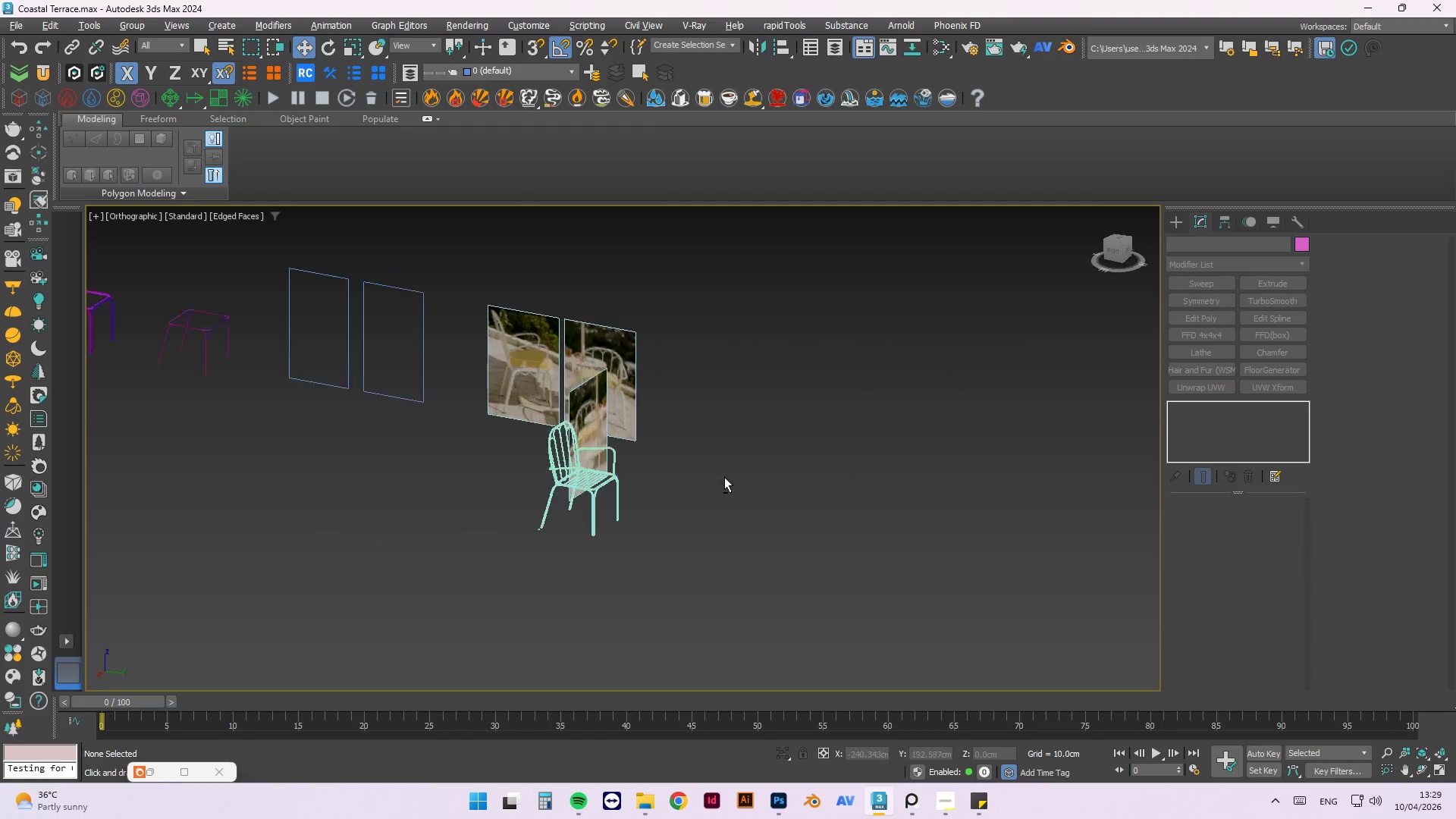 
hold_key(key=AltLeft, duration=0.92)
 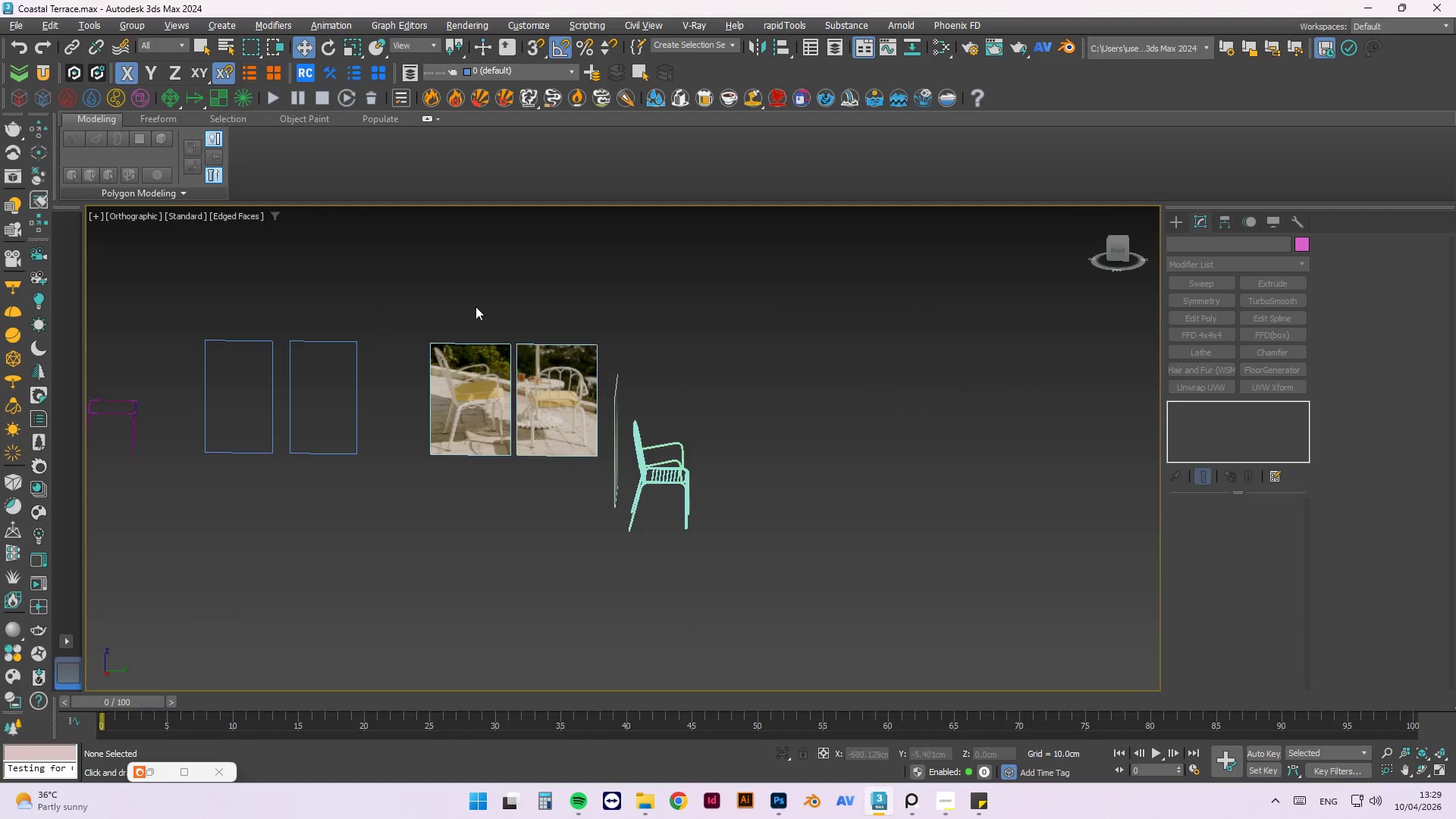 
scroll: coordinate [644, 520], scroll_direction: up, amount: 5.0
 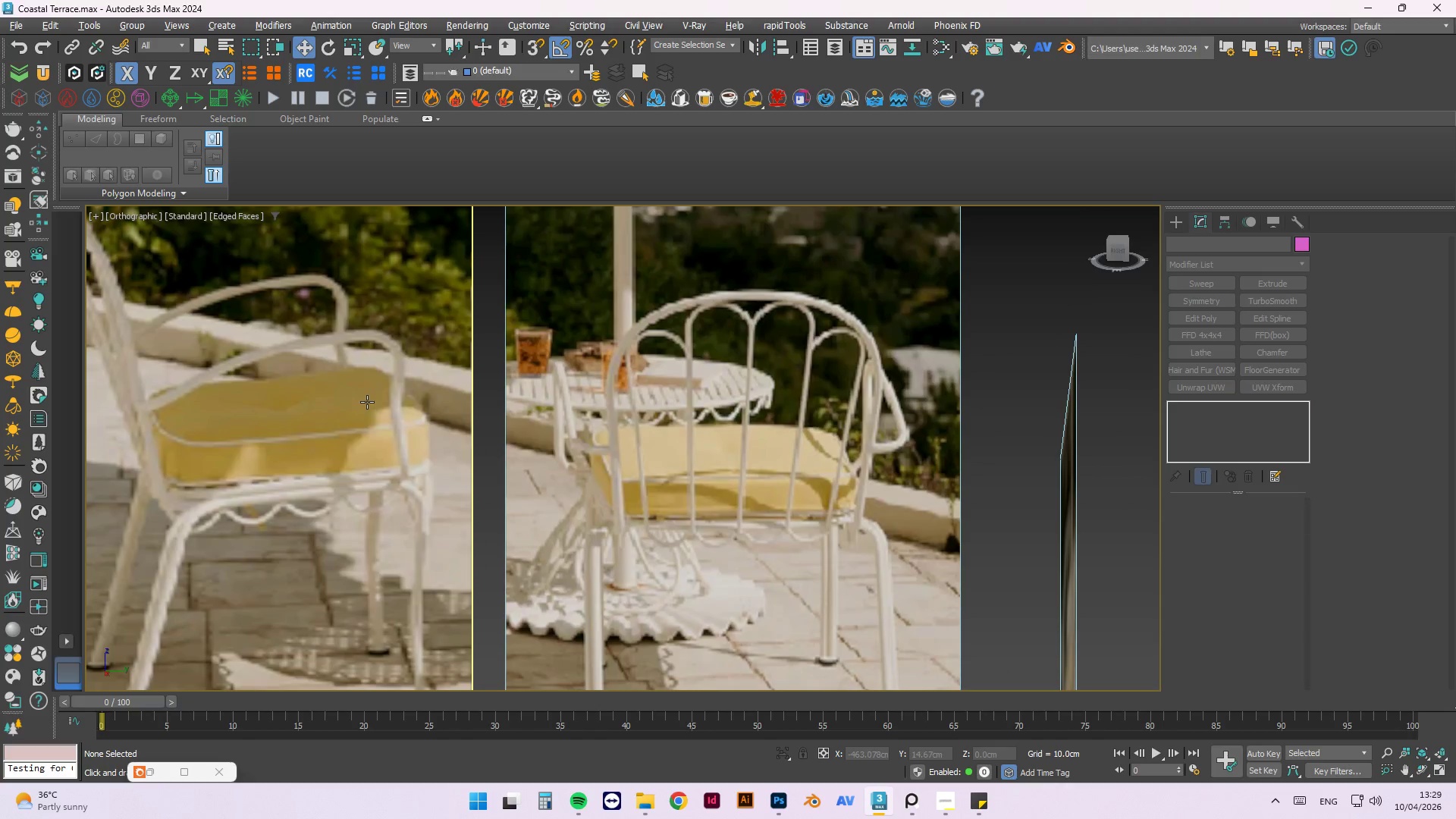 
scroll: coordinate [835, 466], scroll_direction: down, amount: 3.0
 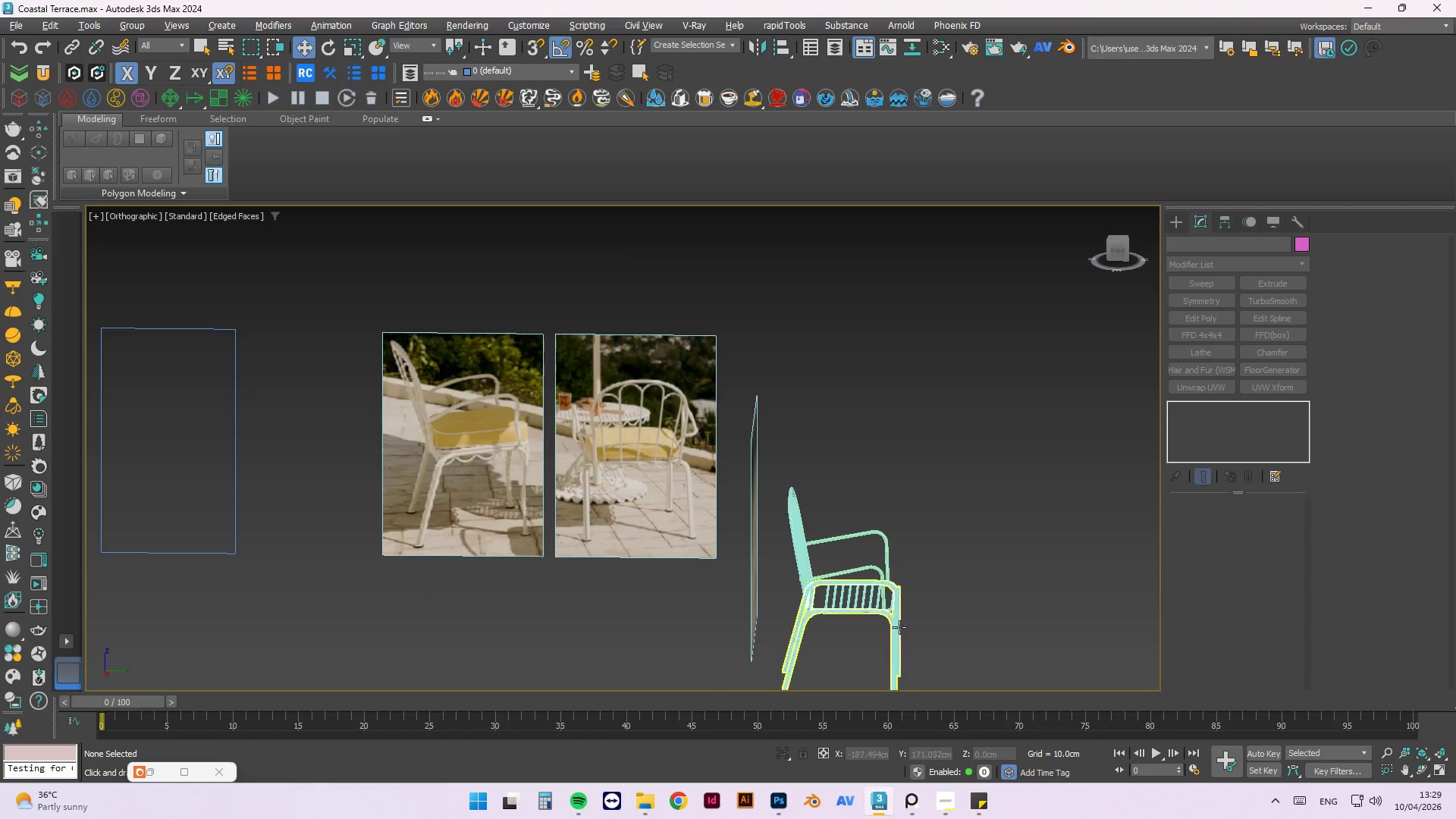 
hold_key(key=AltLeft, duration=1.5)
 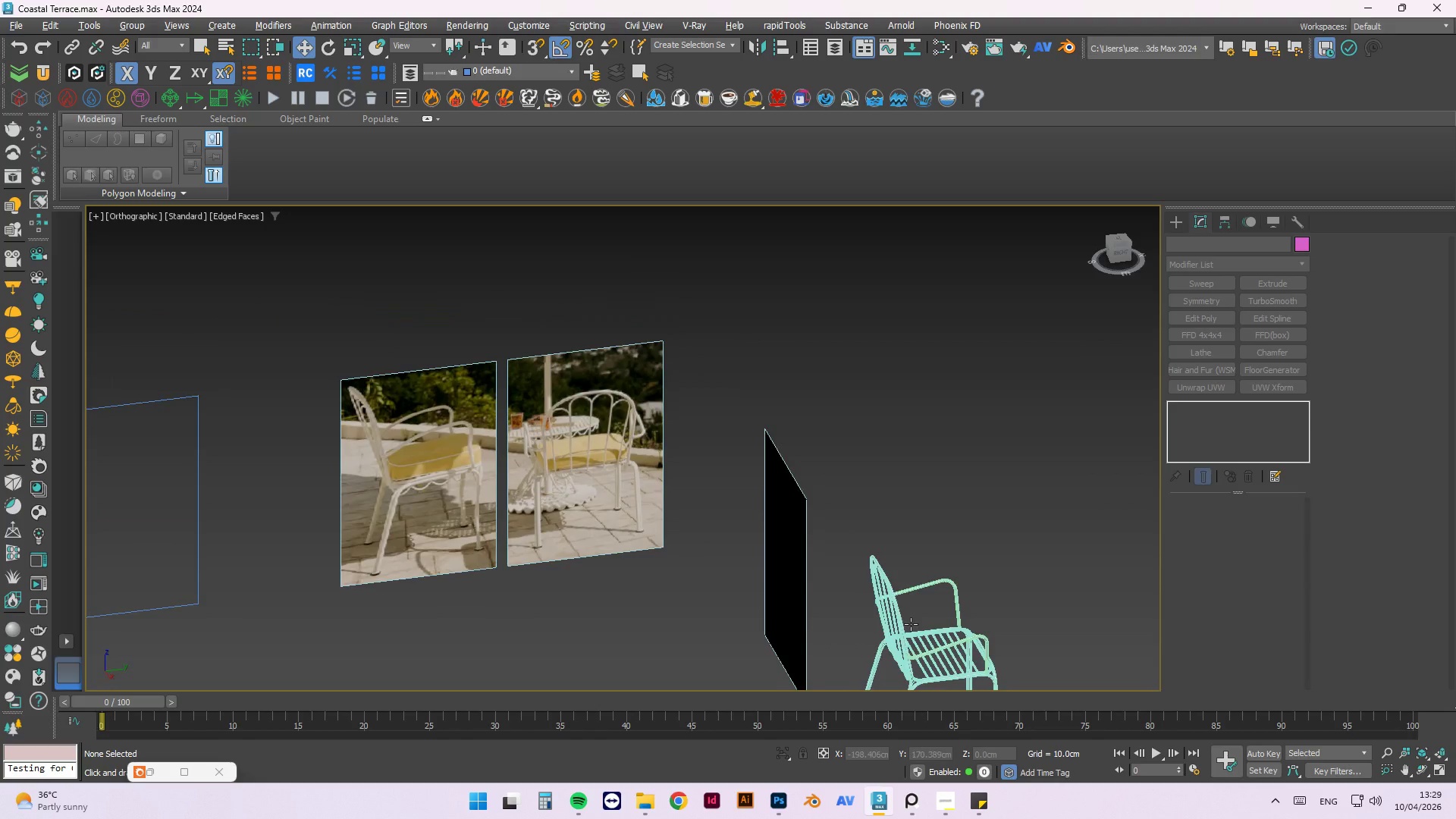 
key(Alt+AltLeft)
 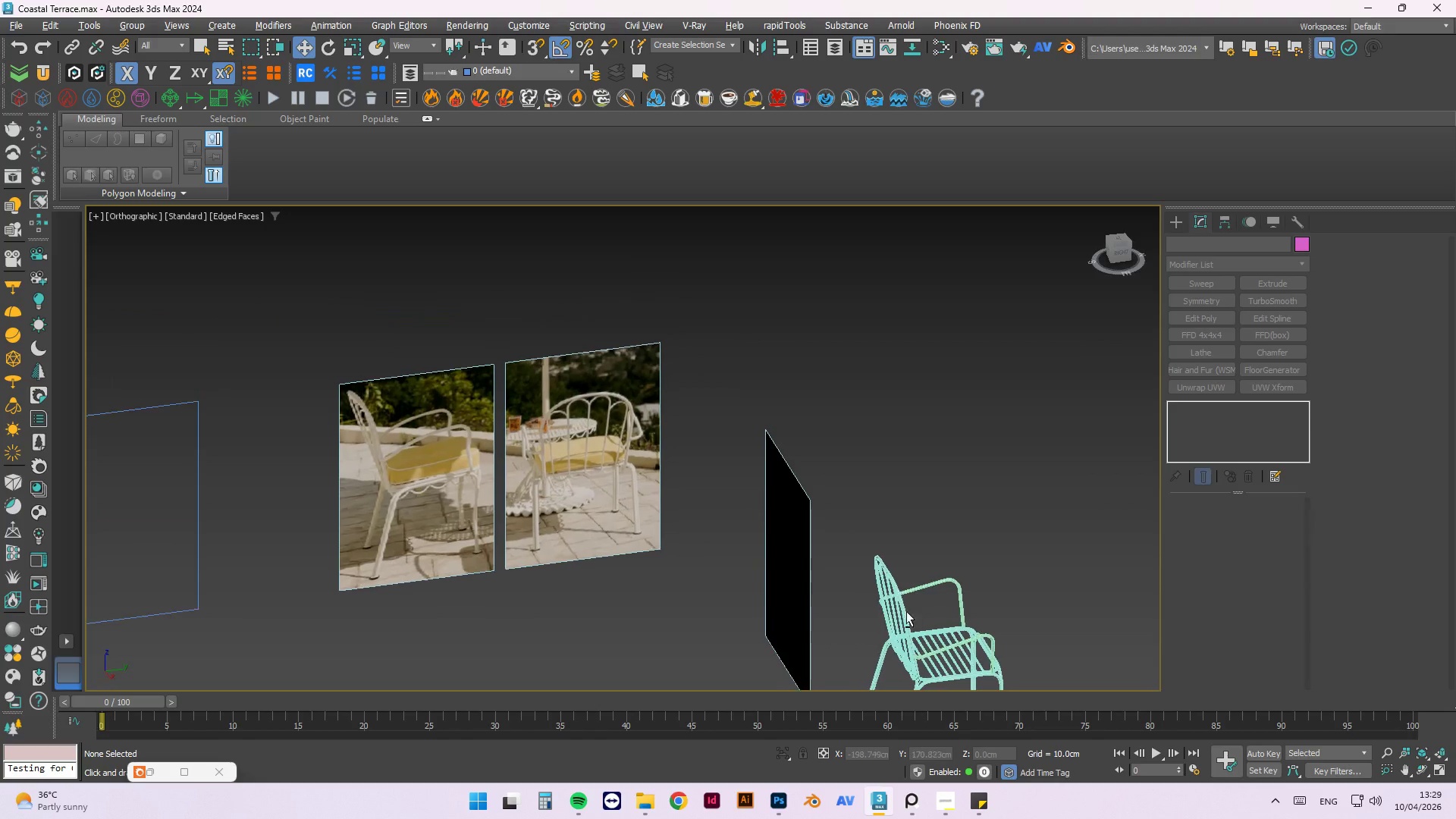 
key(Alt+AltLeft)
 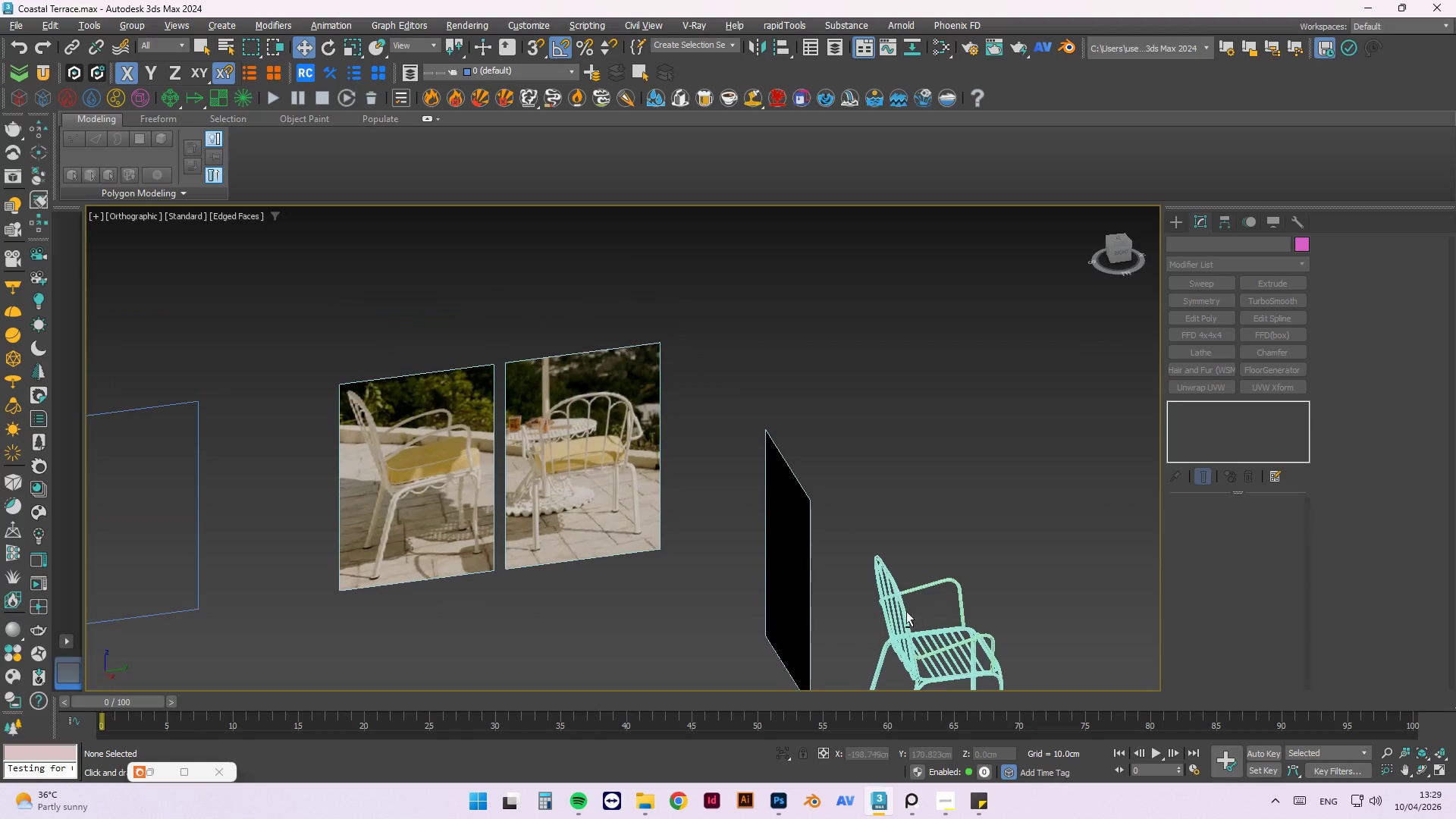 
key(Alt+AltLeft)
 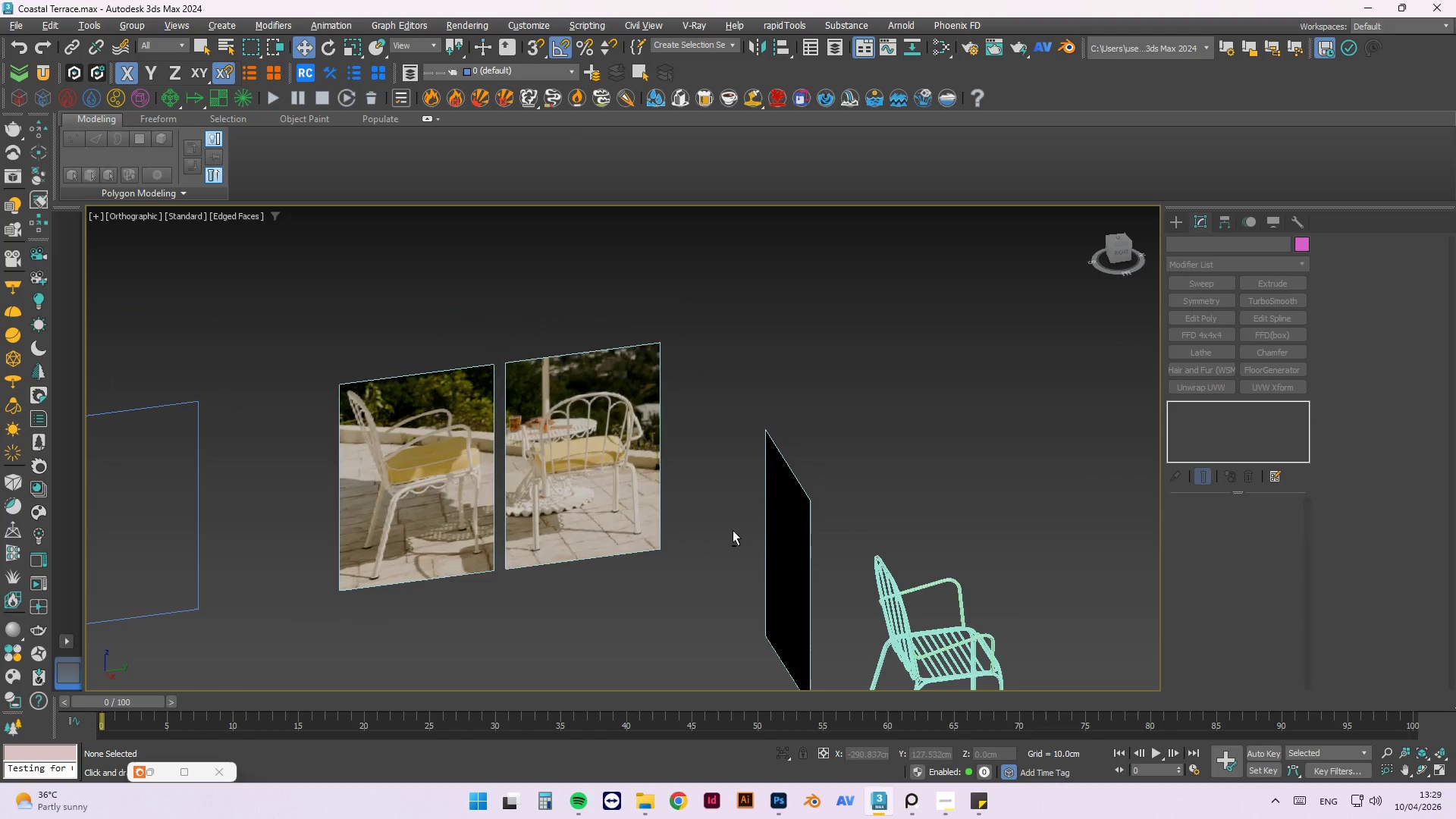 
key(Alt+AltLeft)
 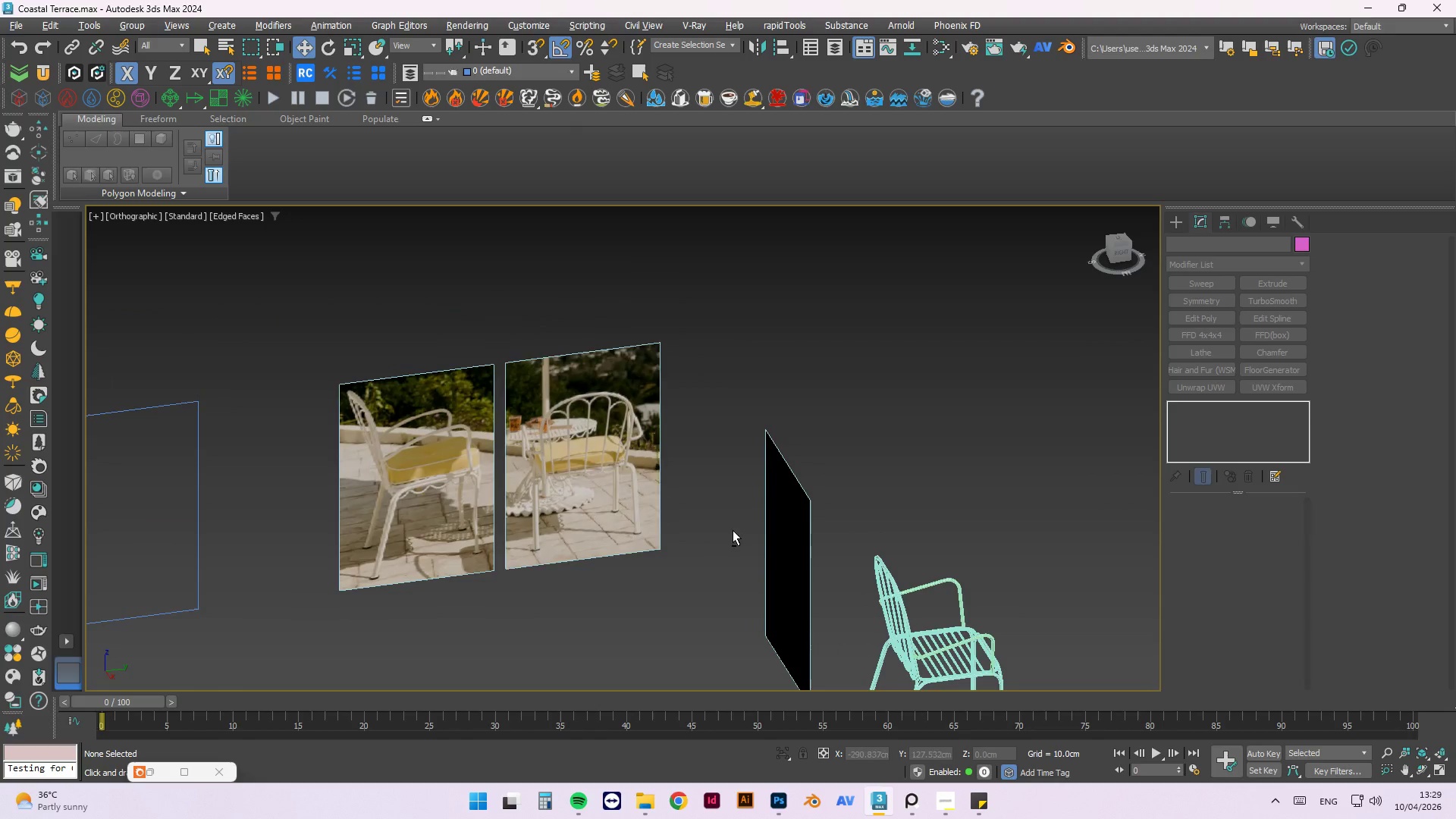 
key(Alt+AltLeft)
 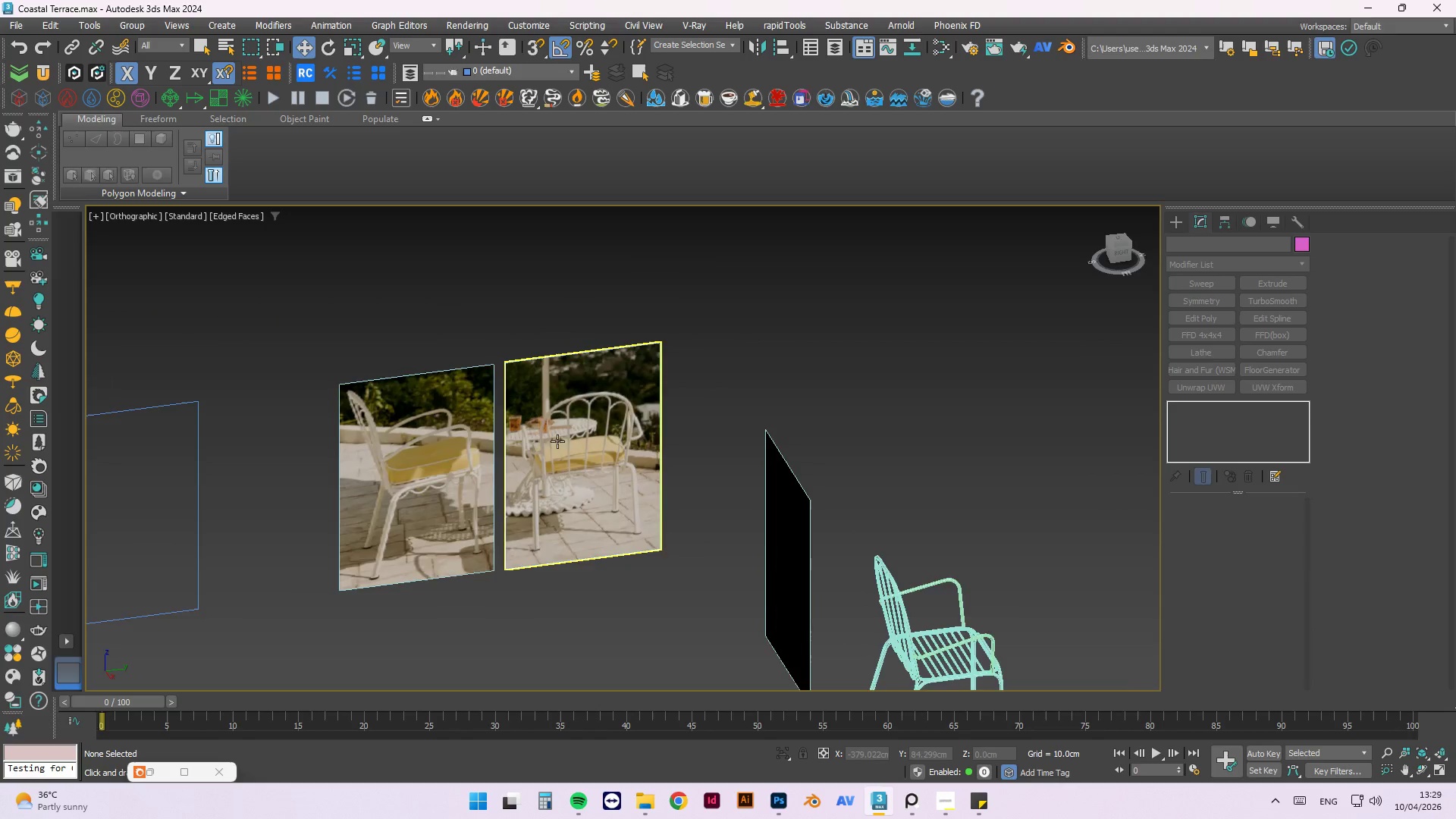 
hold_key(key=AltLeft, duration=0.84)
 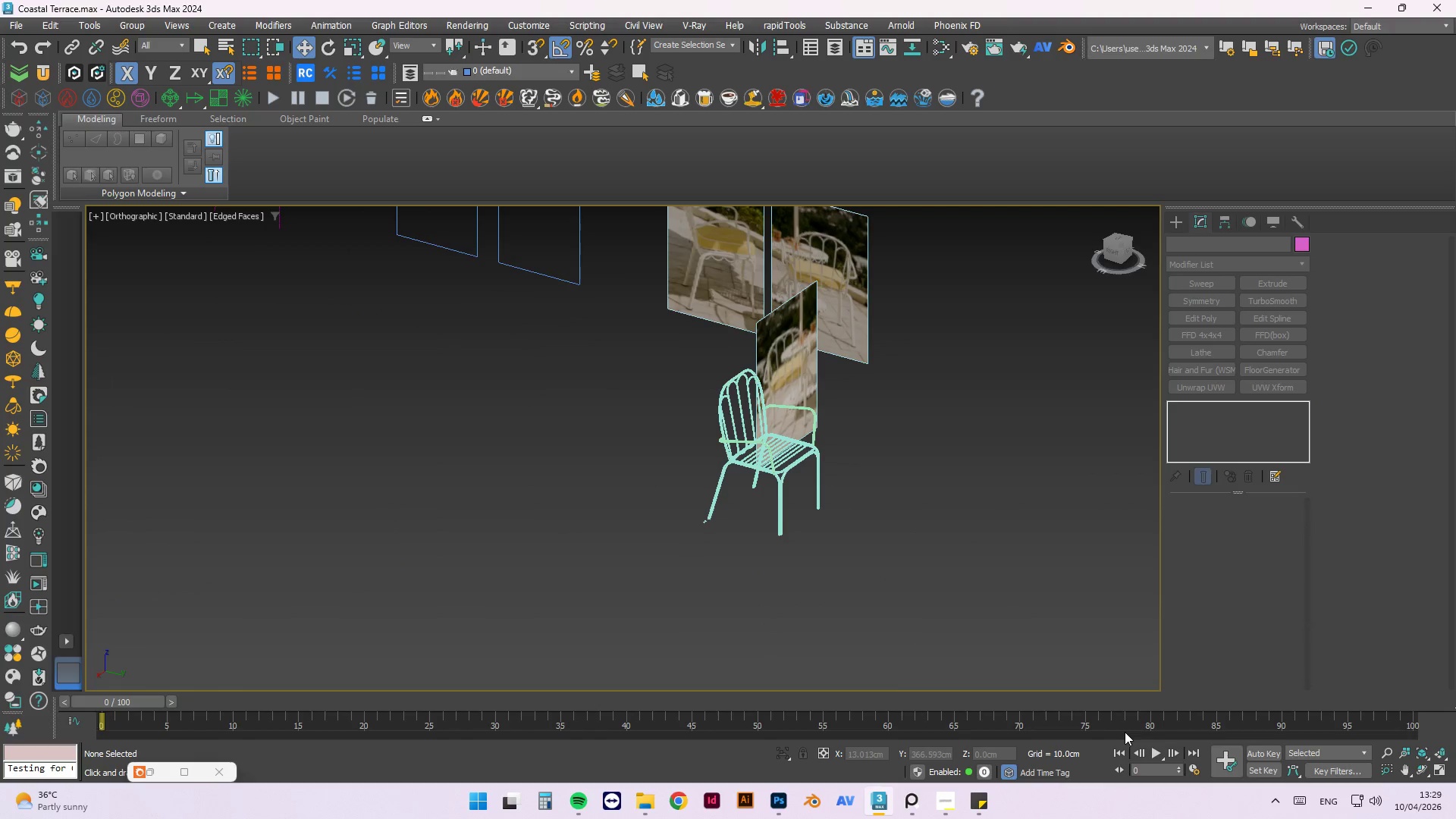 
scroll: coordinate [630, 382], scroll_direction: down, amount: 1.0
 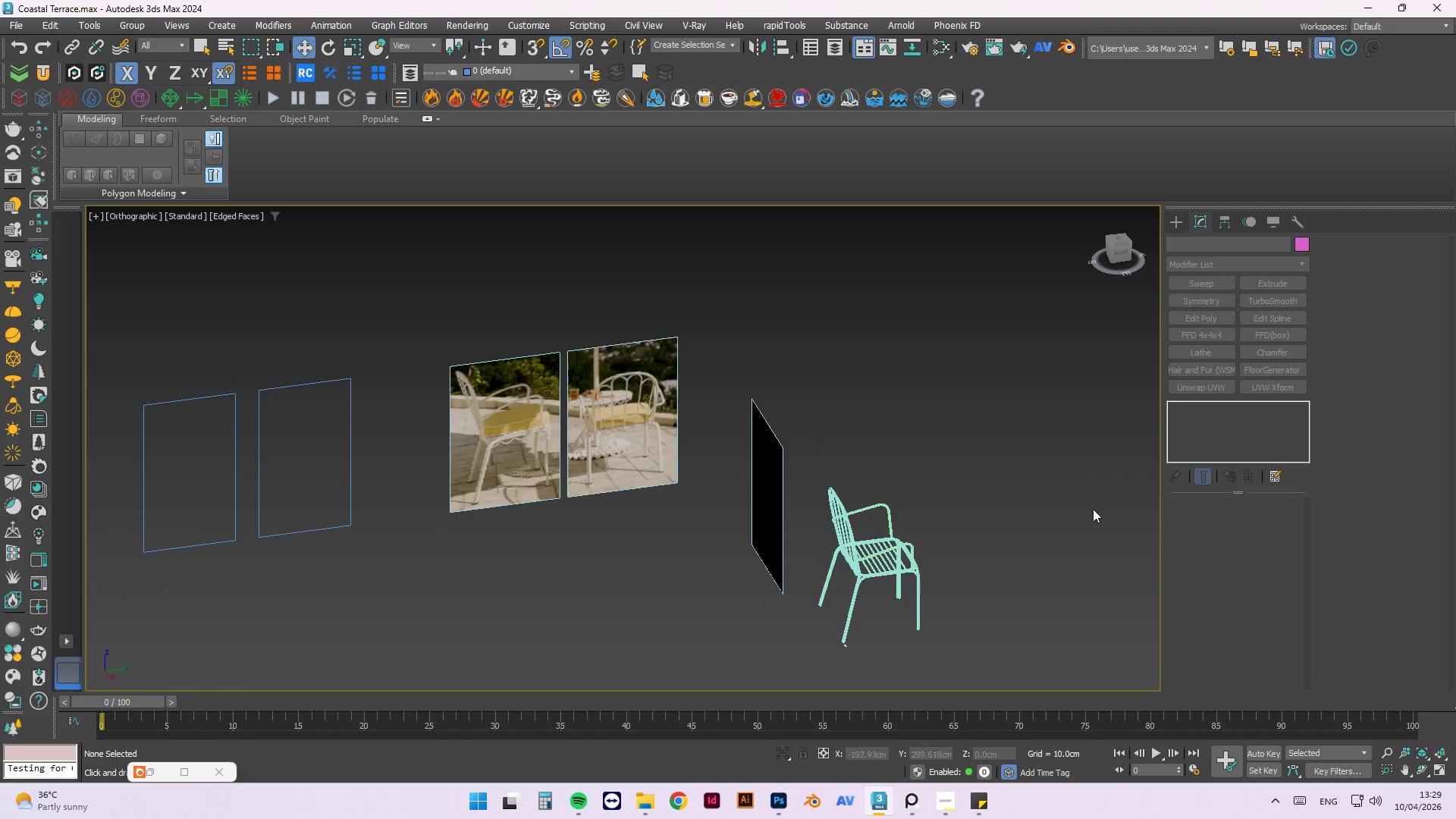 
wait(6.24)
 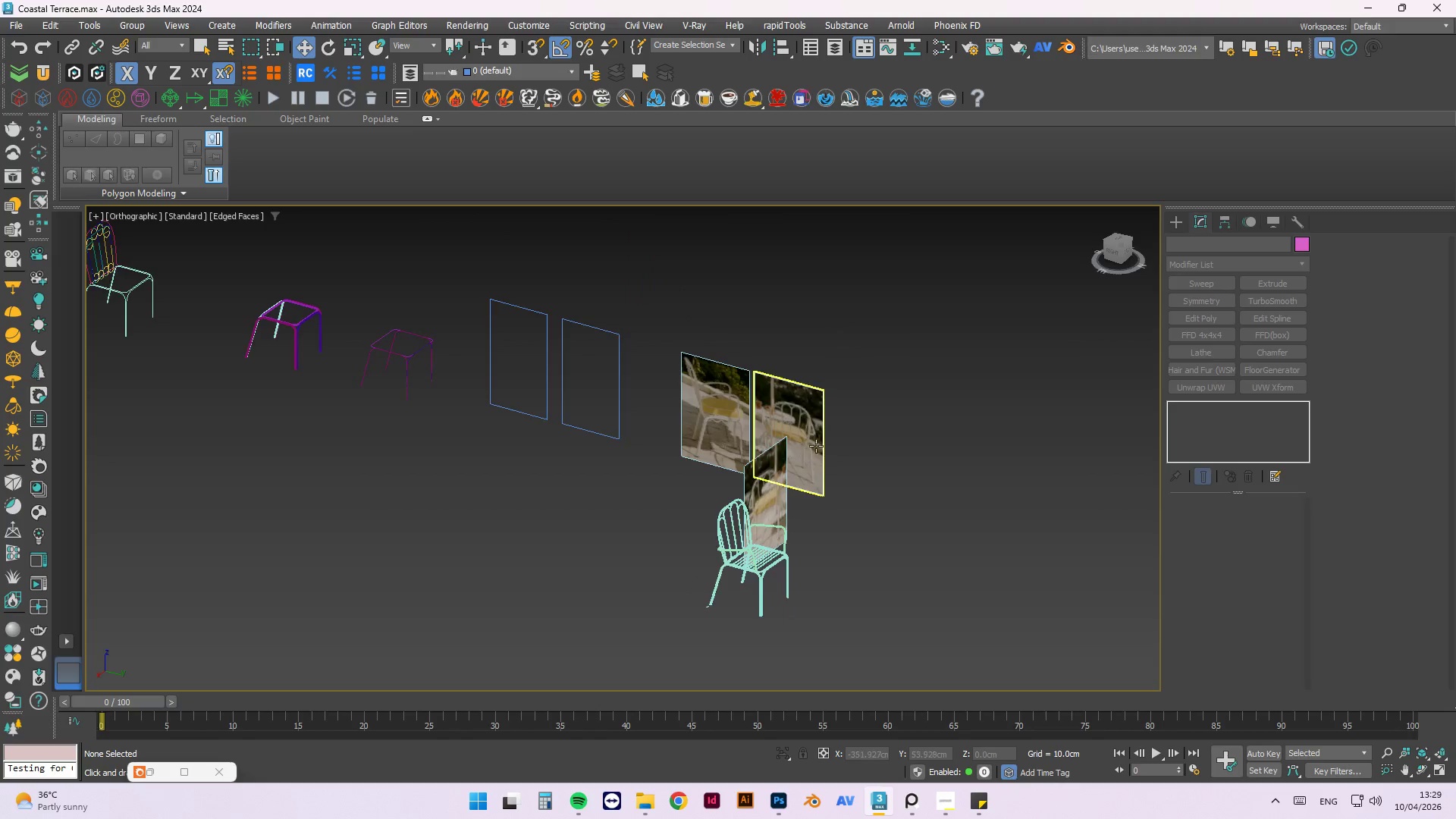 
hold_key(key=AltLeft, duration=0.67)
 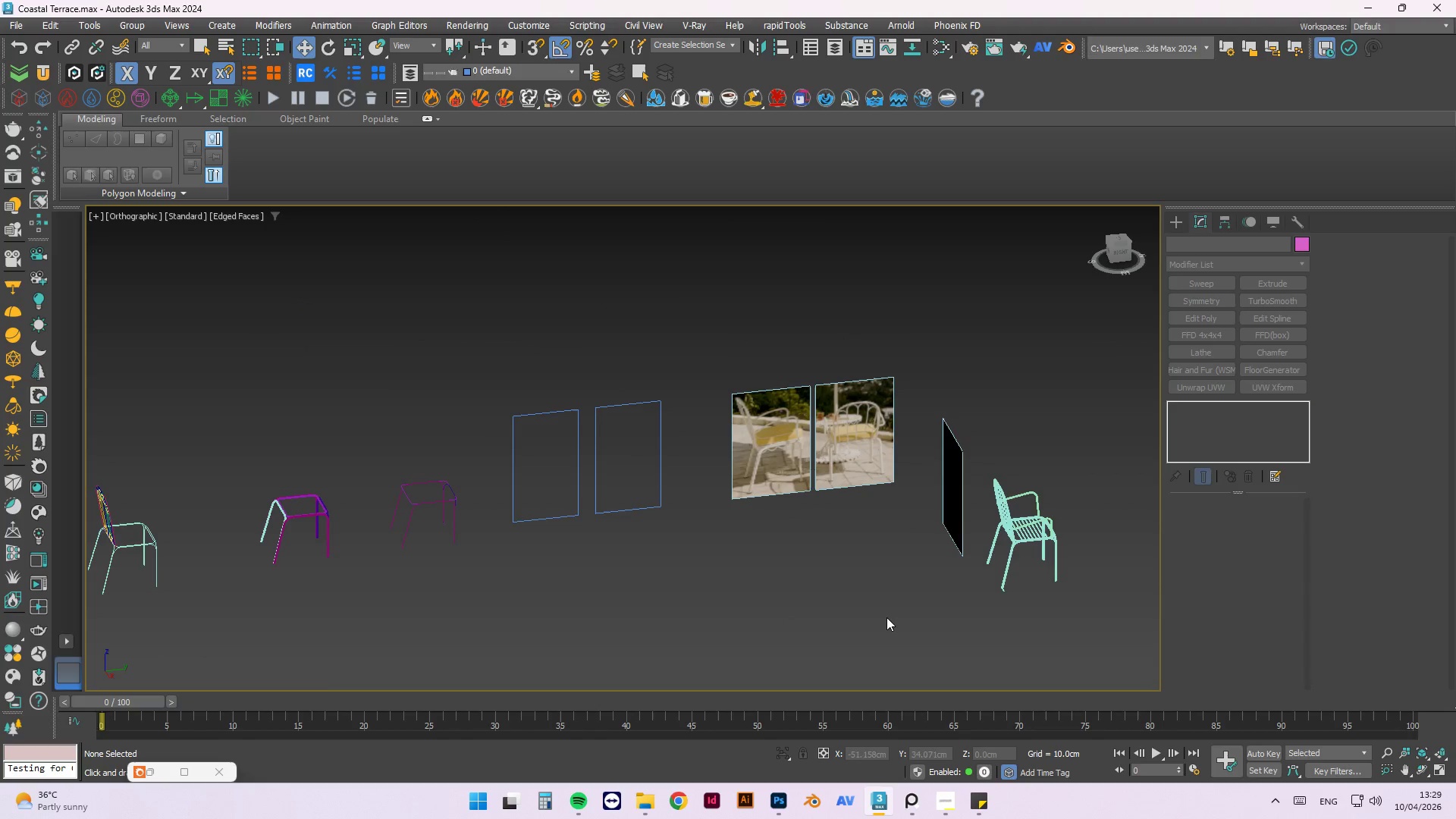 
scroll: coordinate [742, 518], scroll_direction: down, amount: 1.0
 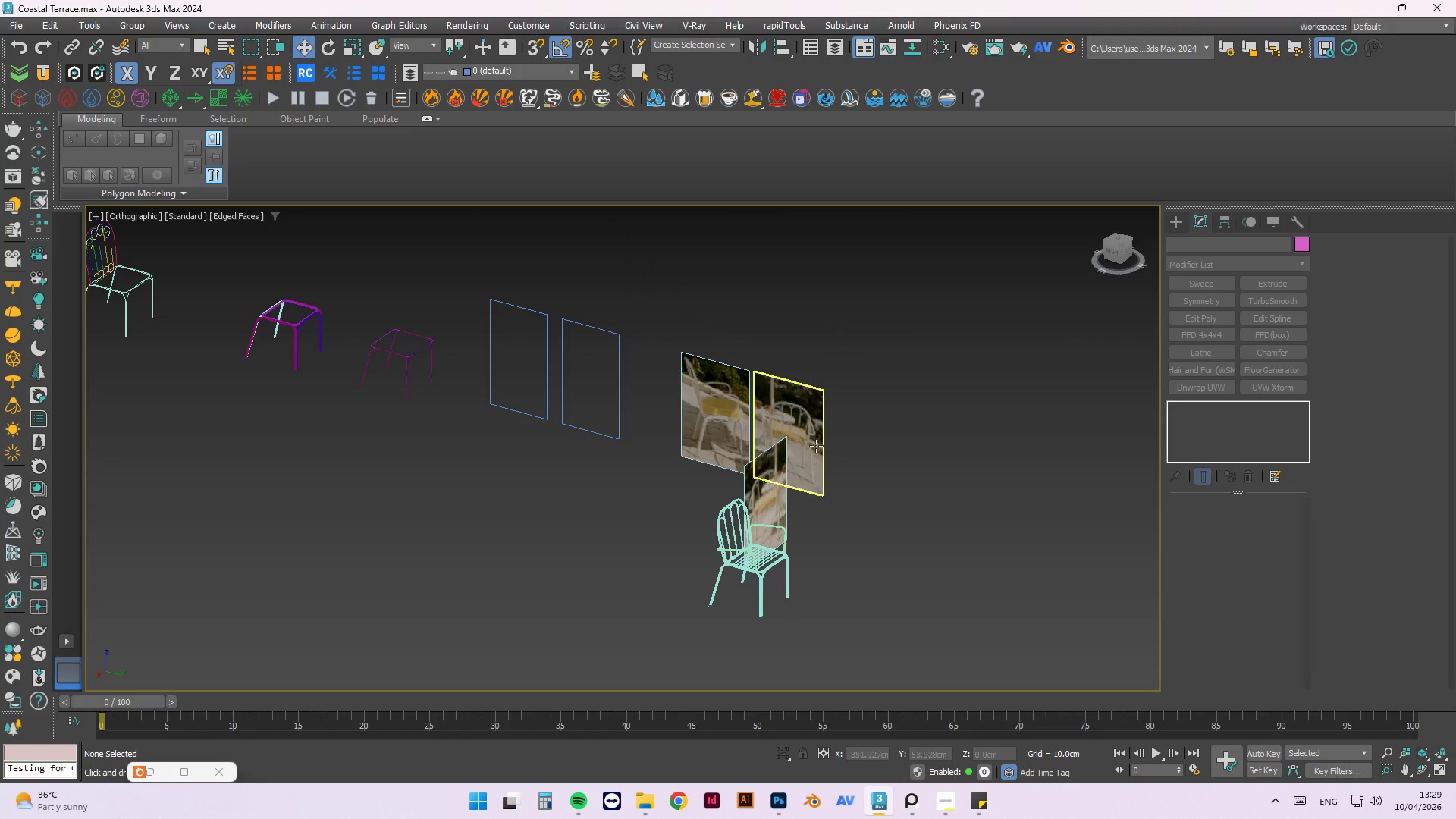 
wait(5.64)
 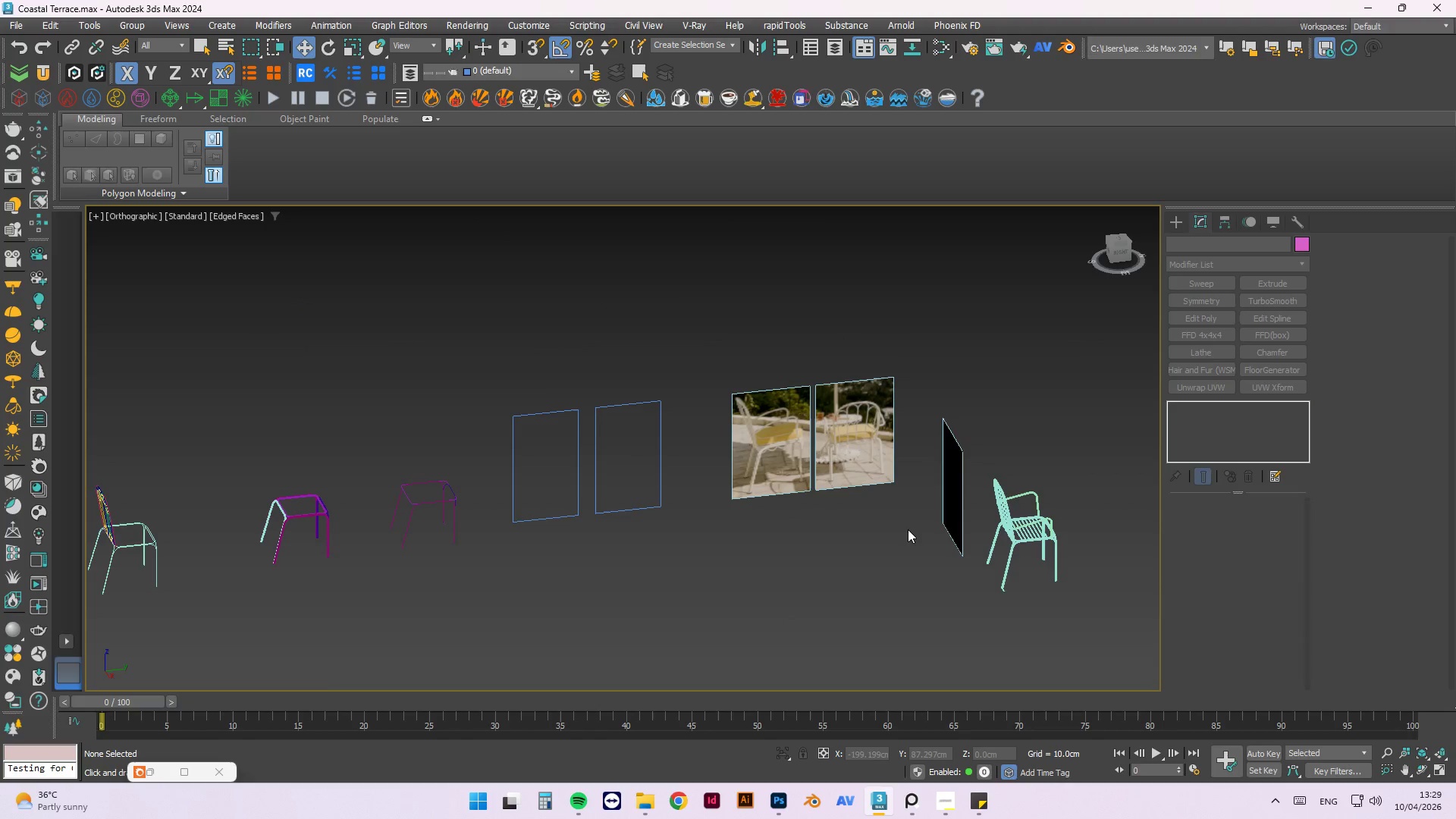 
scroll: coordinate [850, 469], scroll_direction: up, amount: 3.0
 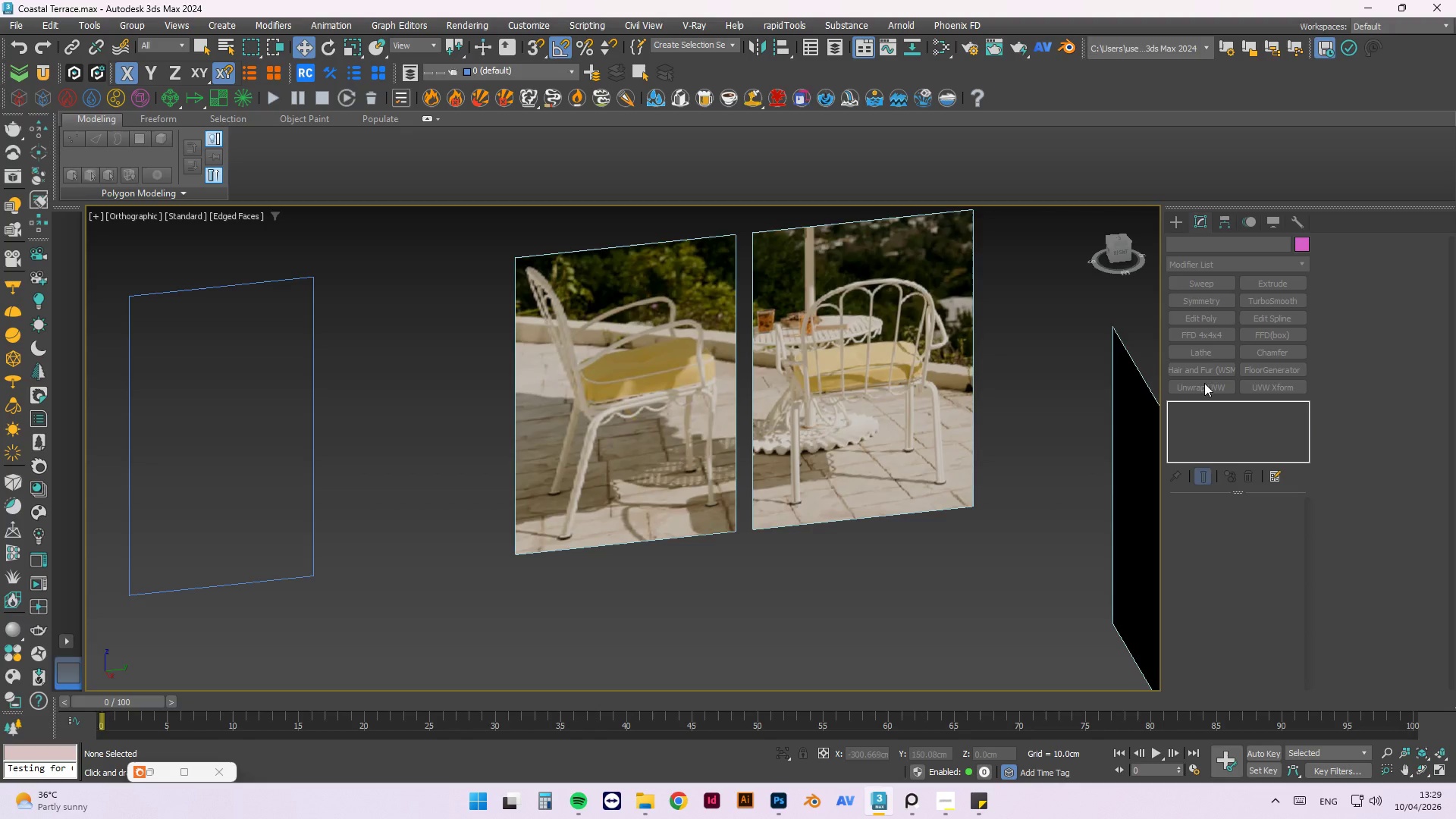 
scroll: coordinate [469, 427], scroll_direction: down, amount: 2.0
 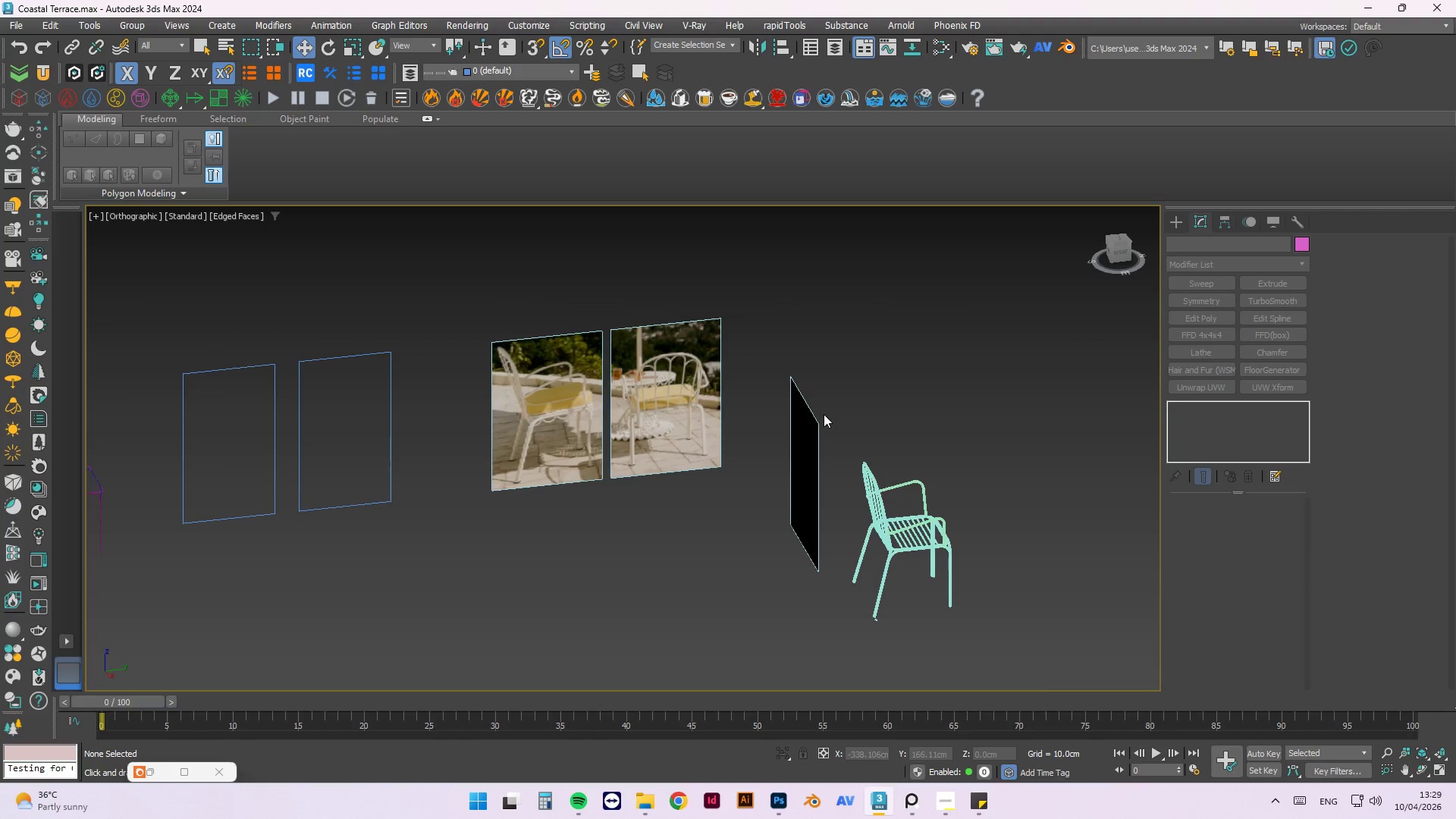 
left_click([1028, 443])
 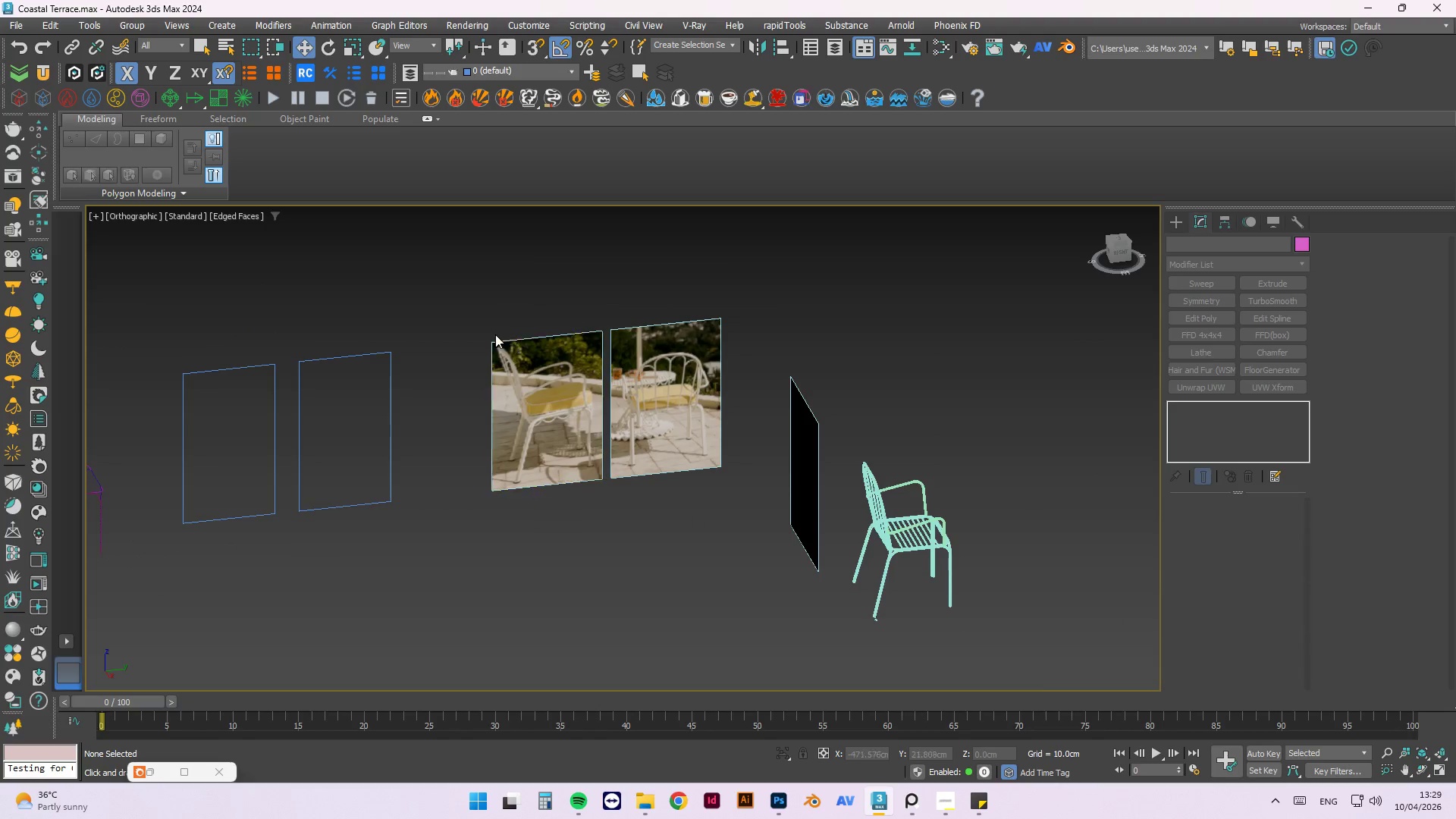 
scroll: coordinate [507, 331], scroll_direction: up, amount: 3.0
 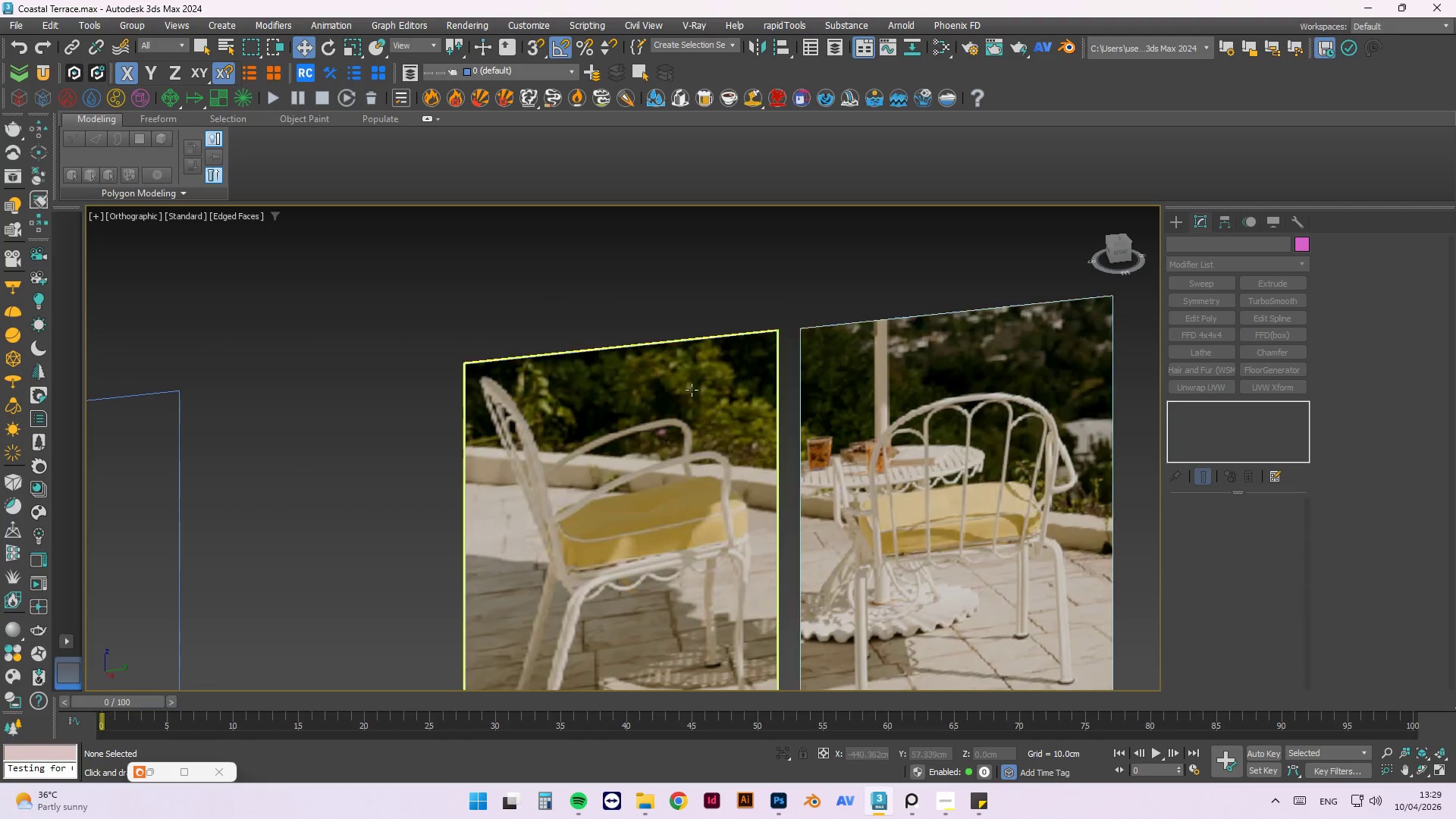 
scroll: coordinate [607, 372], scroll_direction: down, amount: 3.0
 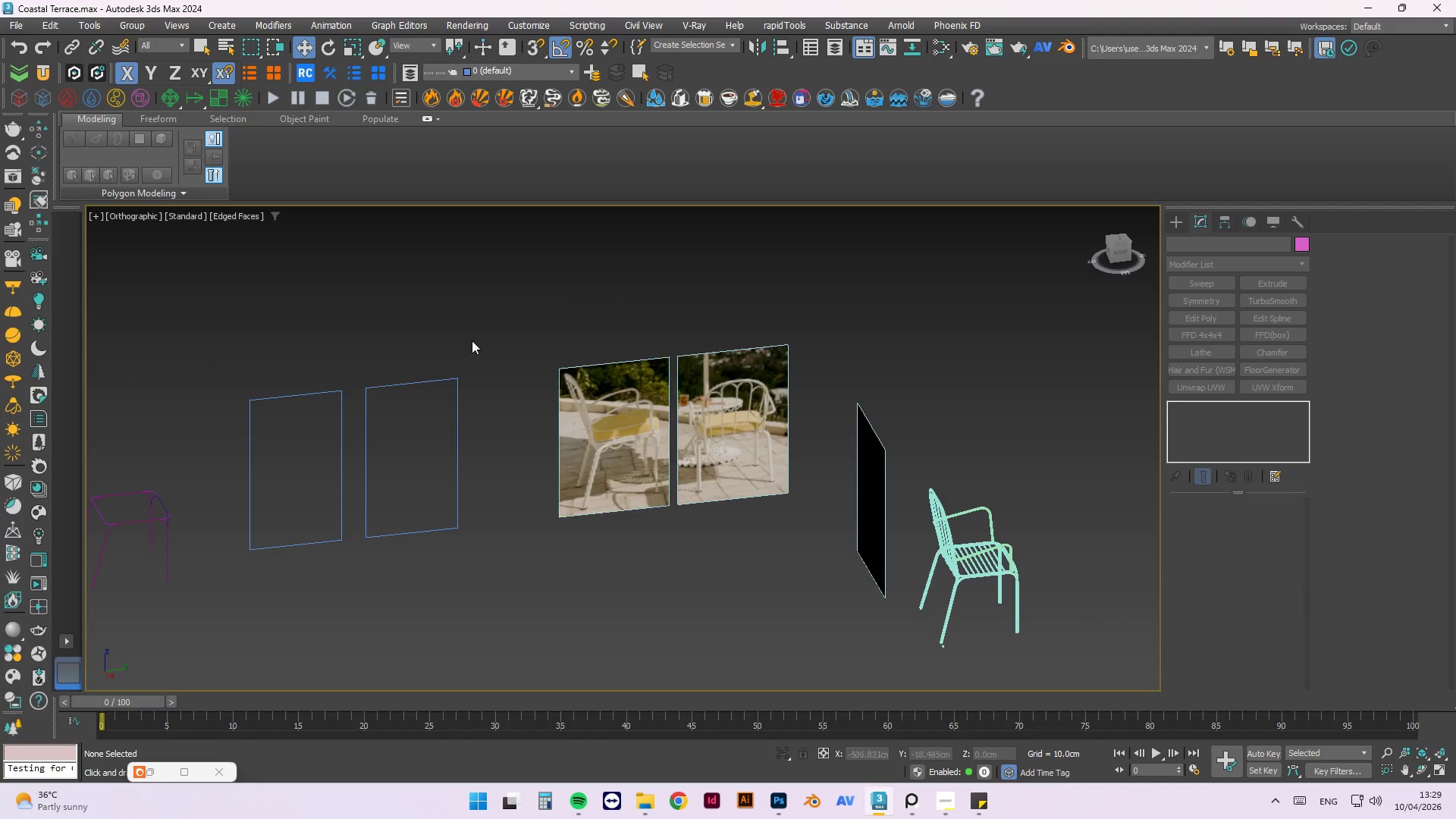 
left_click_drag(start_coordinate=[497, 318], to_coordinate=[239, 573])
 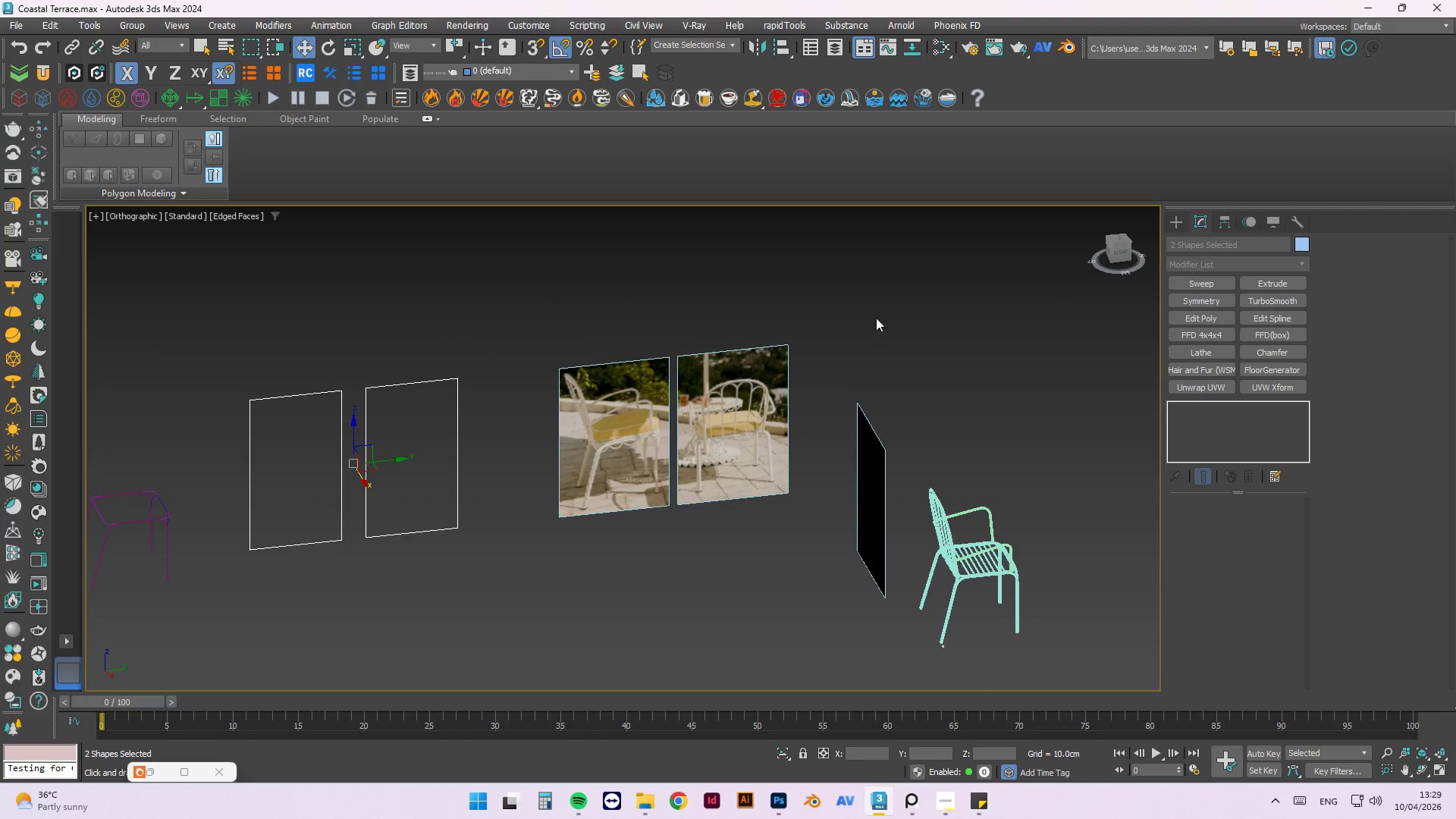 
left_click([879, 310])
 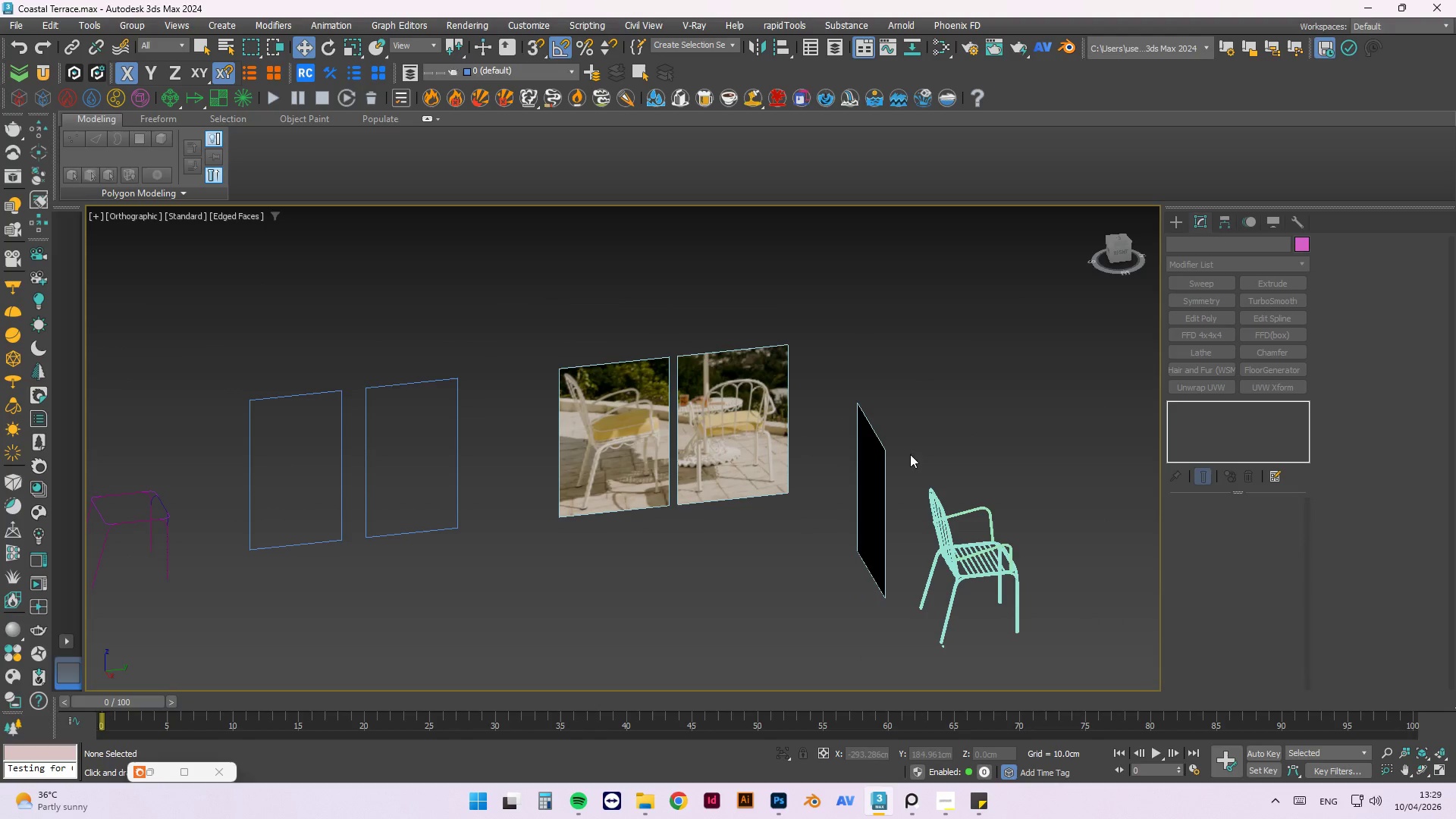 
hold_key(key=AltLeft, duration=1.5)
 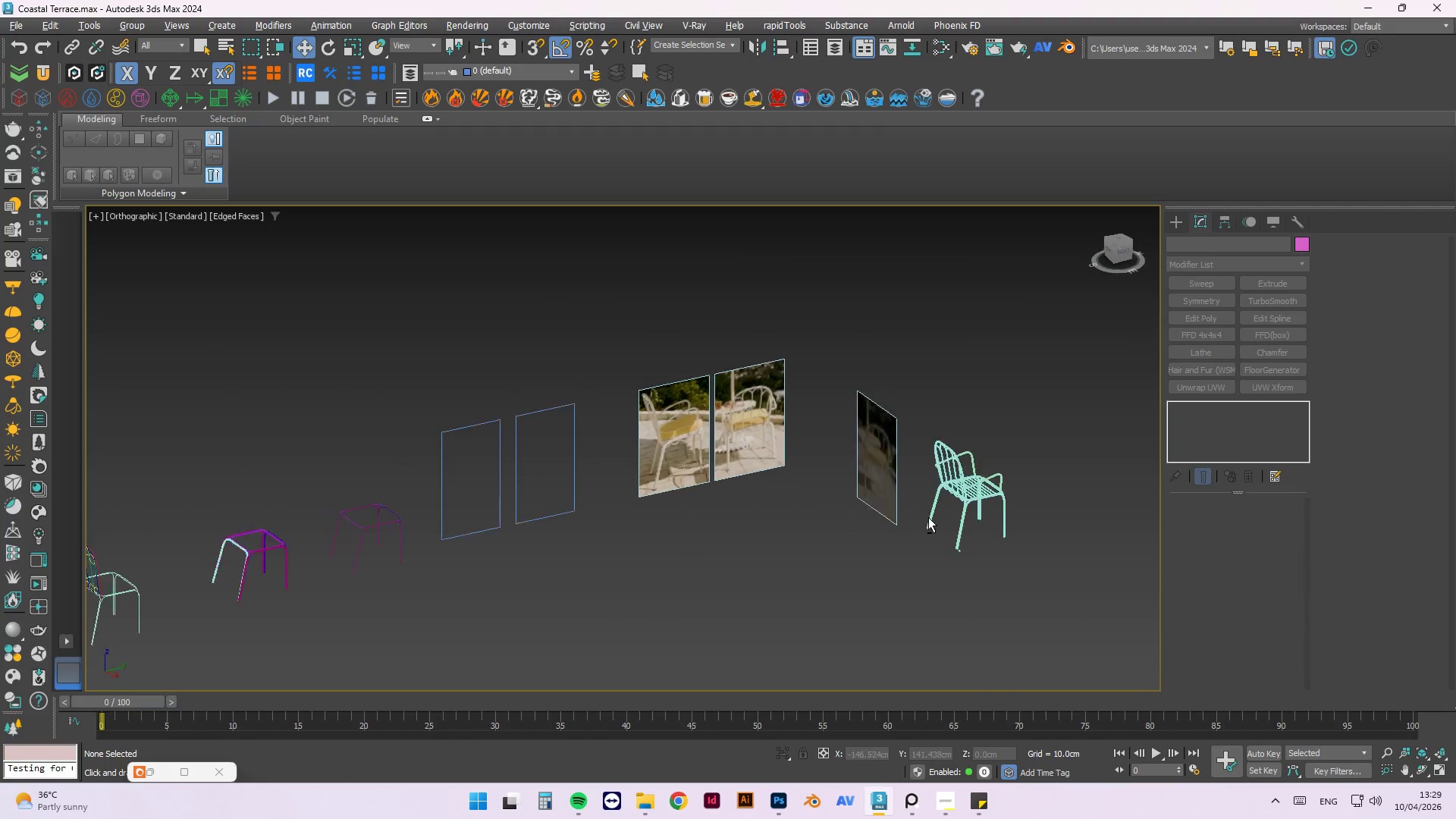 
scroll: coordinate [827, 337], scroll_direction: down, amount: 1.0
 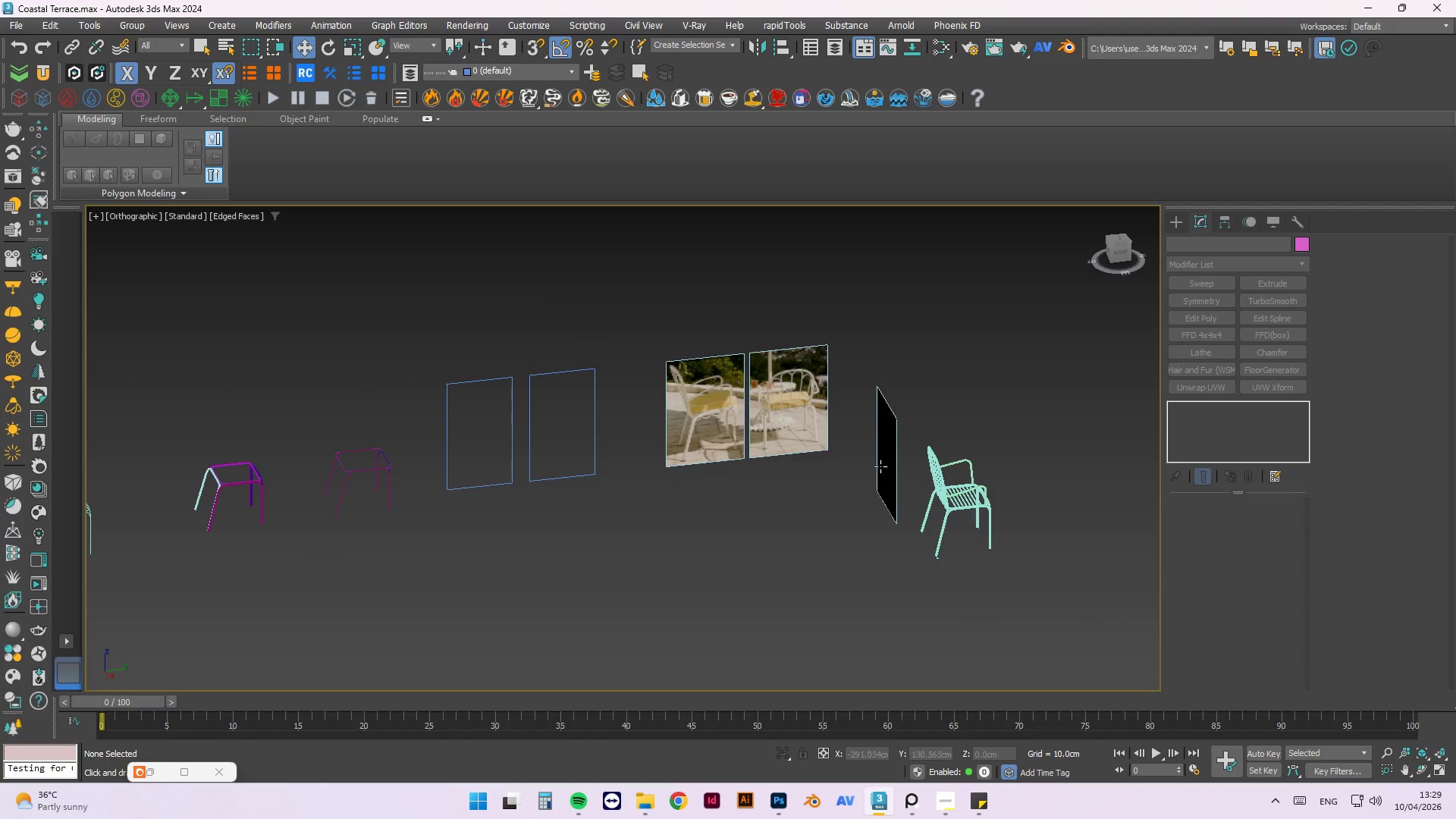 
hold_key(key=AltLeft, duration=0.7)
 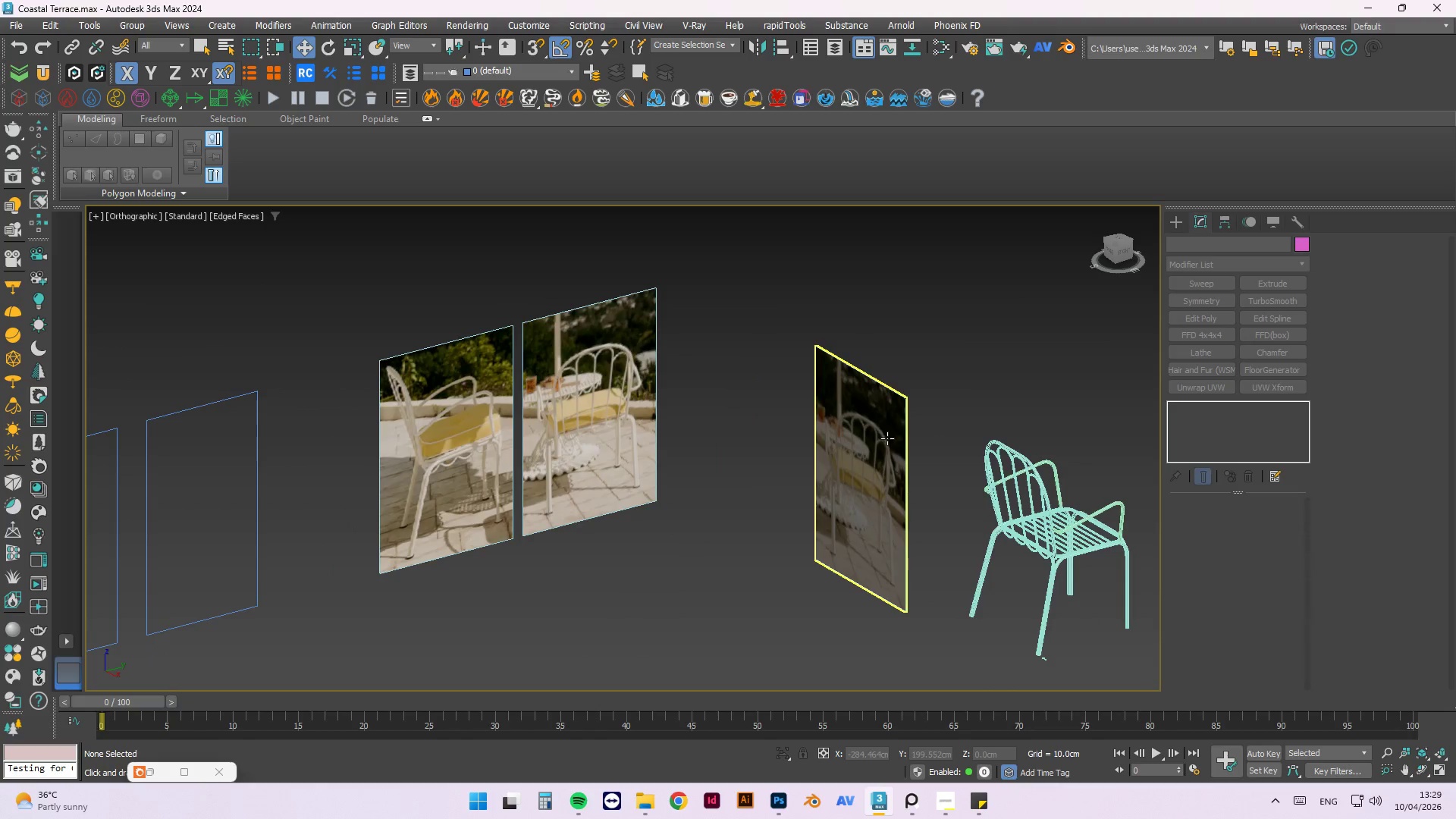 
hold_key(key=AltLeft, duration=19.11)
left_click([908, 425])
 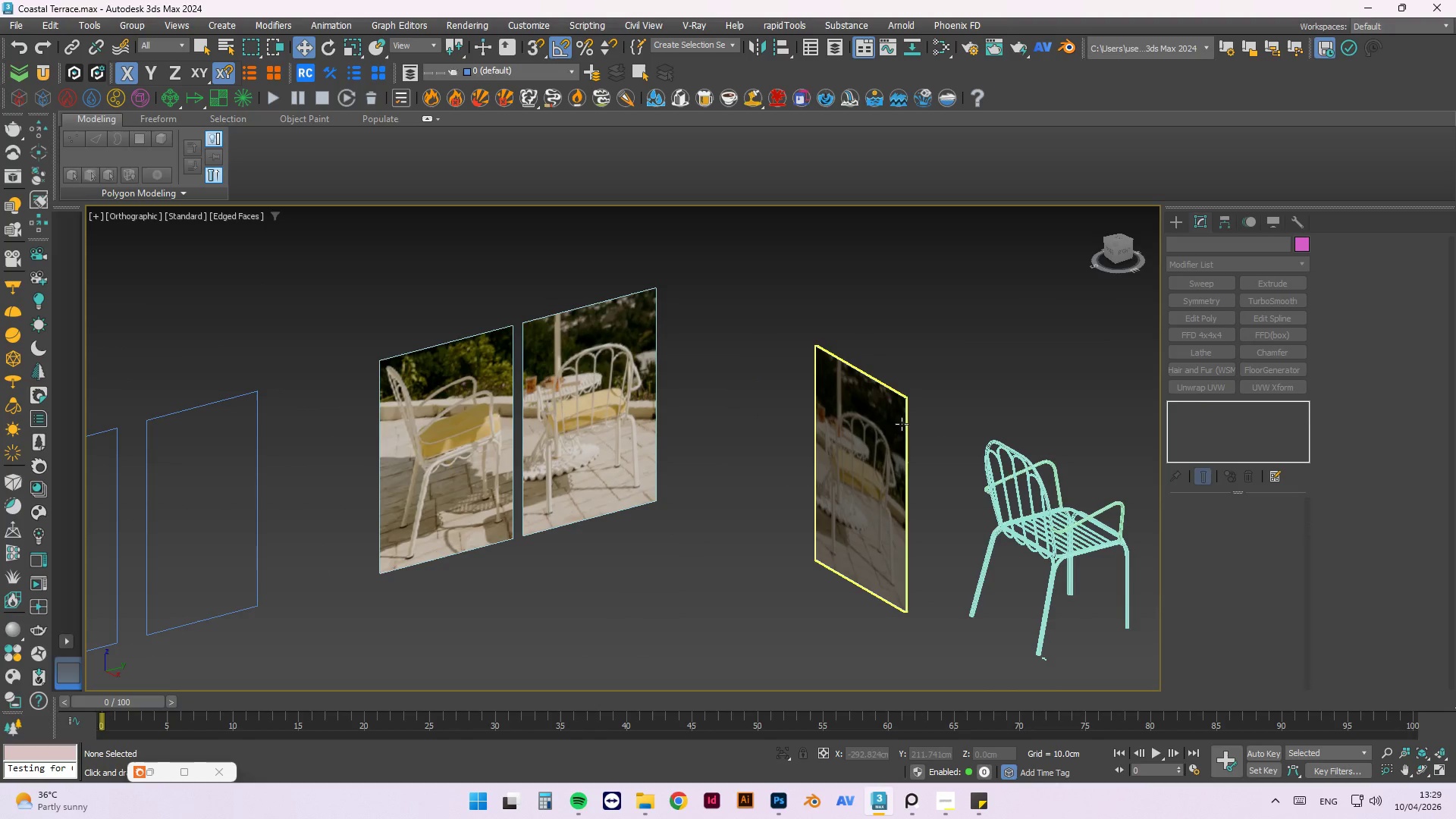 
scroll: coordinate [887, 438], scroll_direction: up, amount: 2.0
 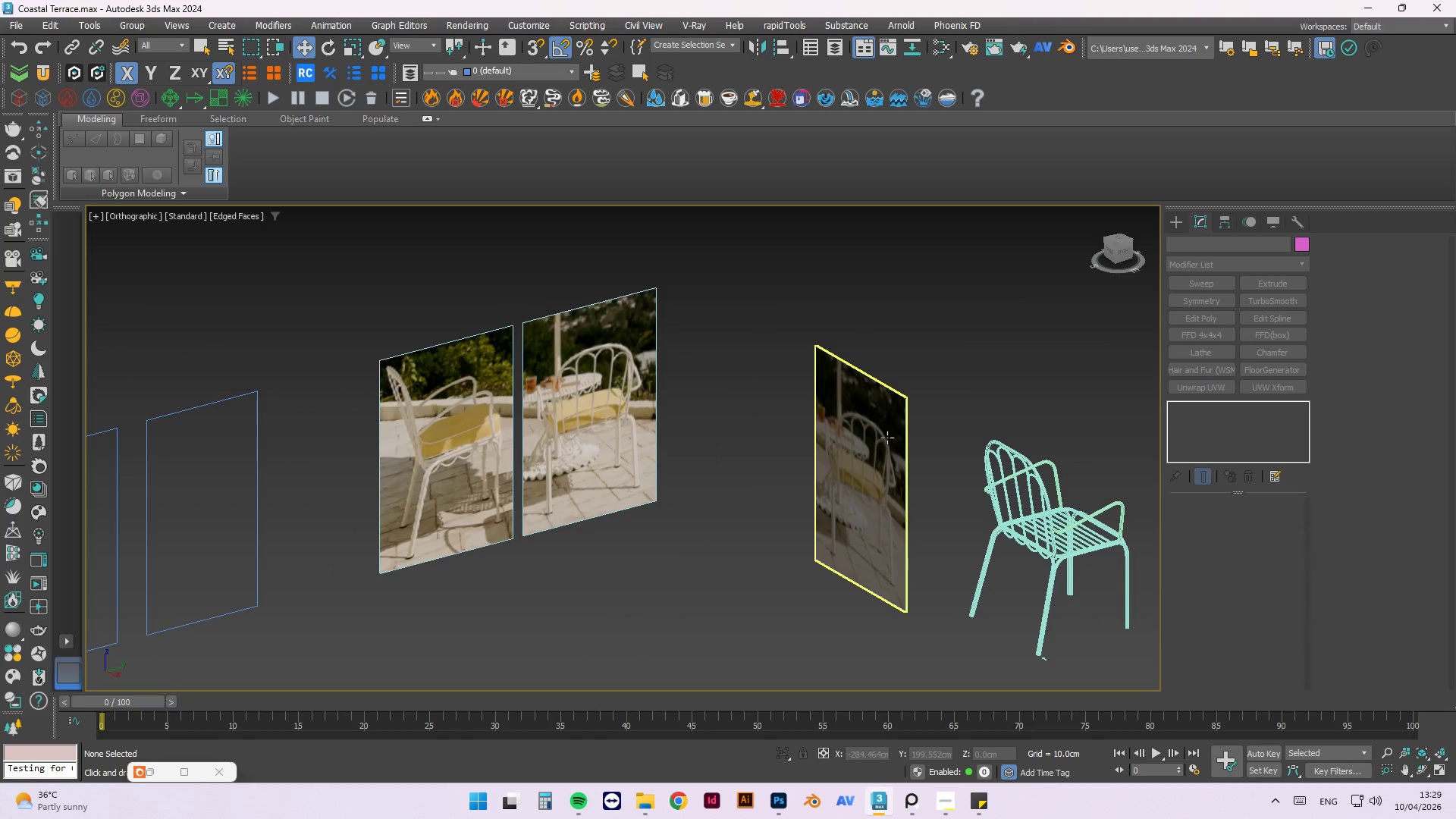 
double_click([899, 424])
 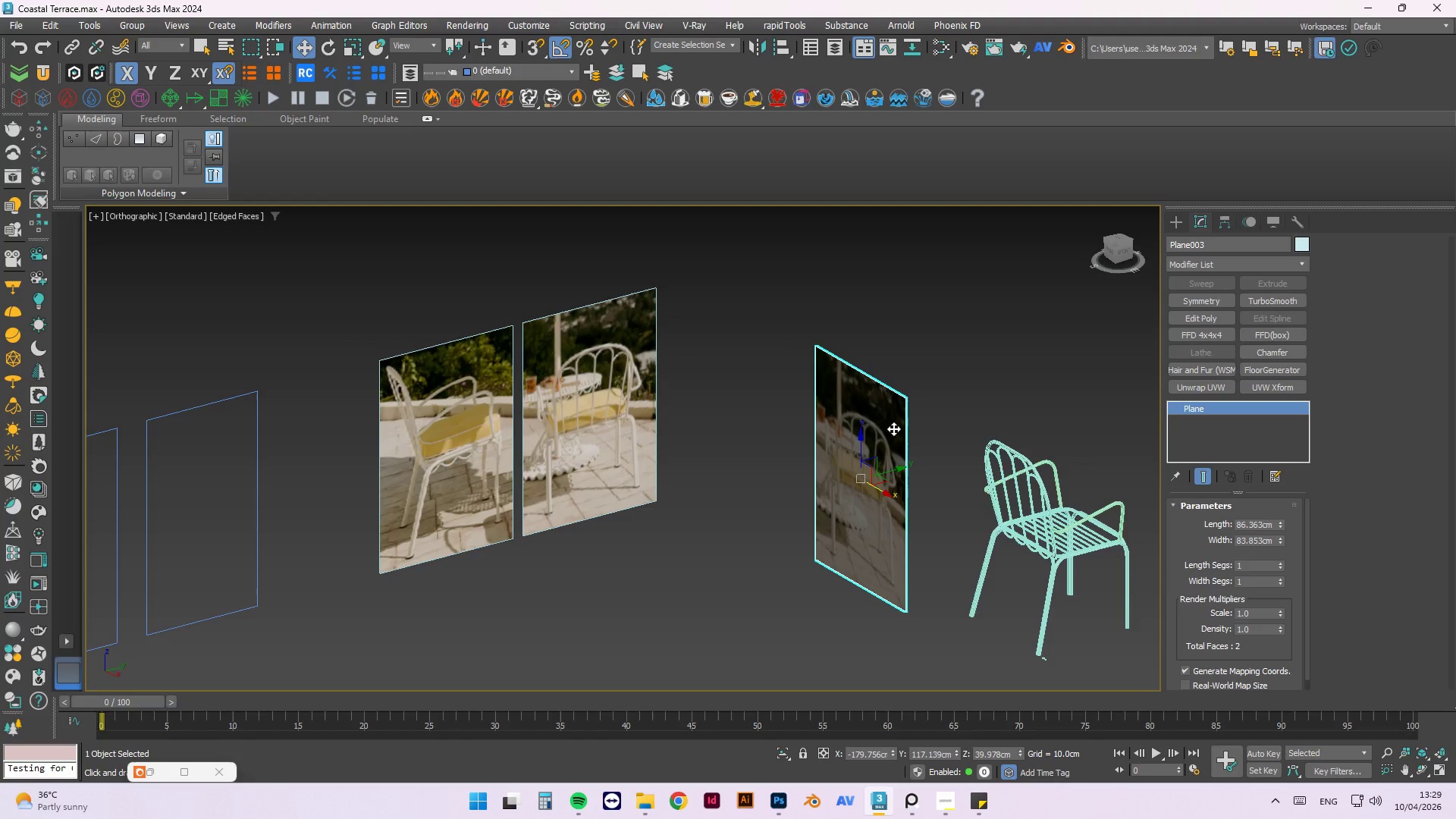 
left_click([585, 802])
 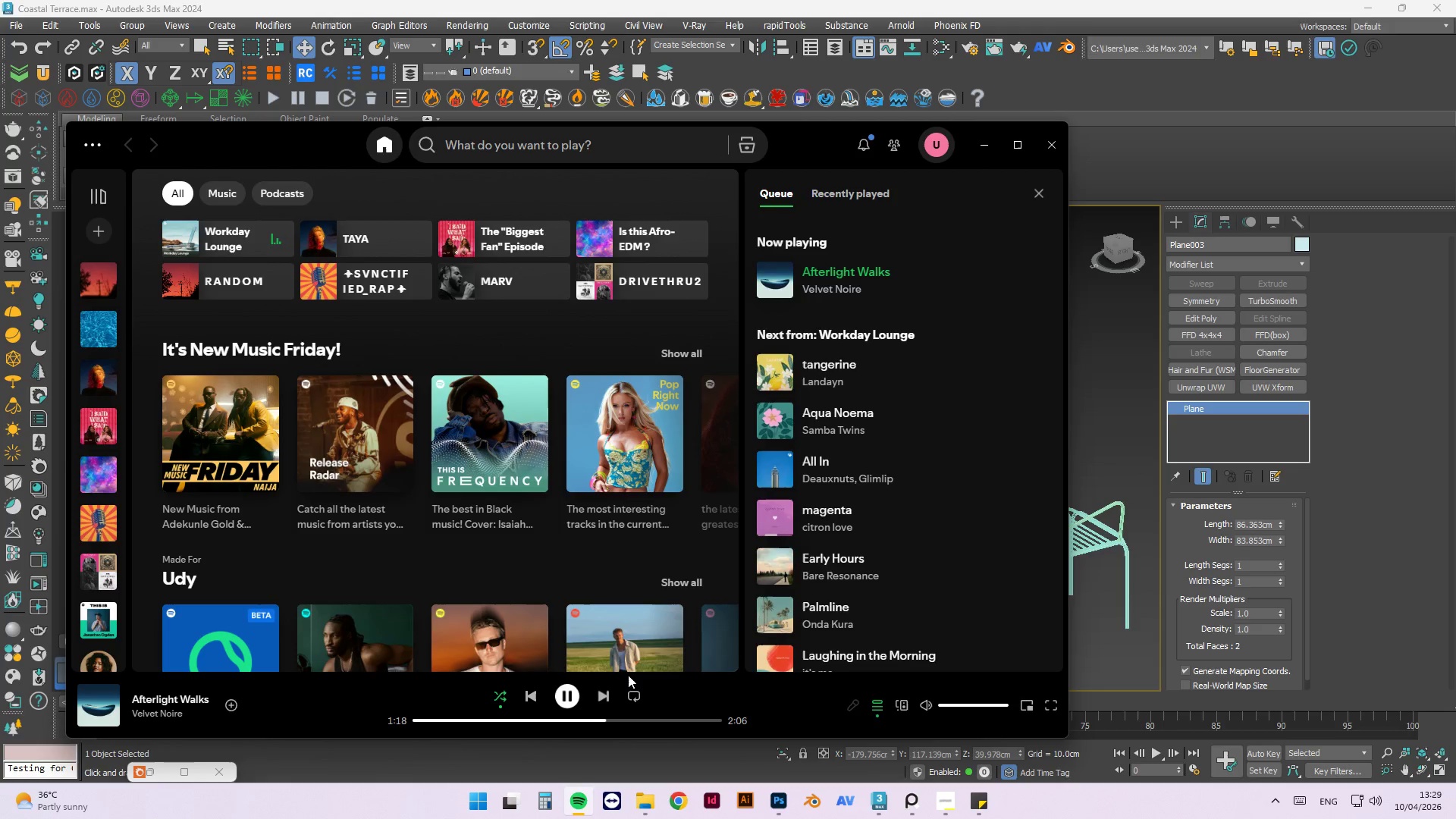 
left_click([1105, 400])
 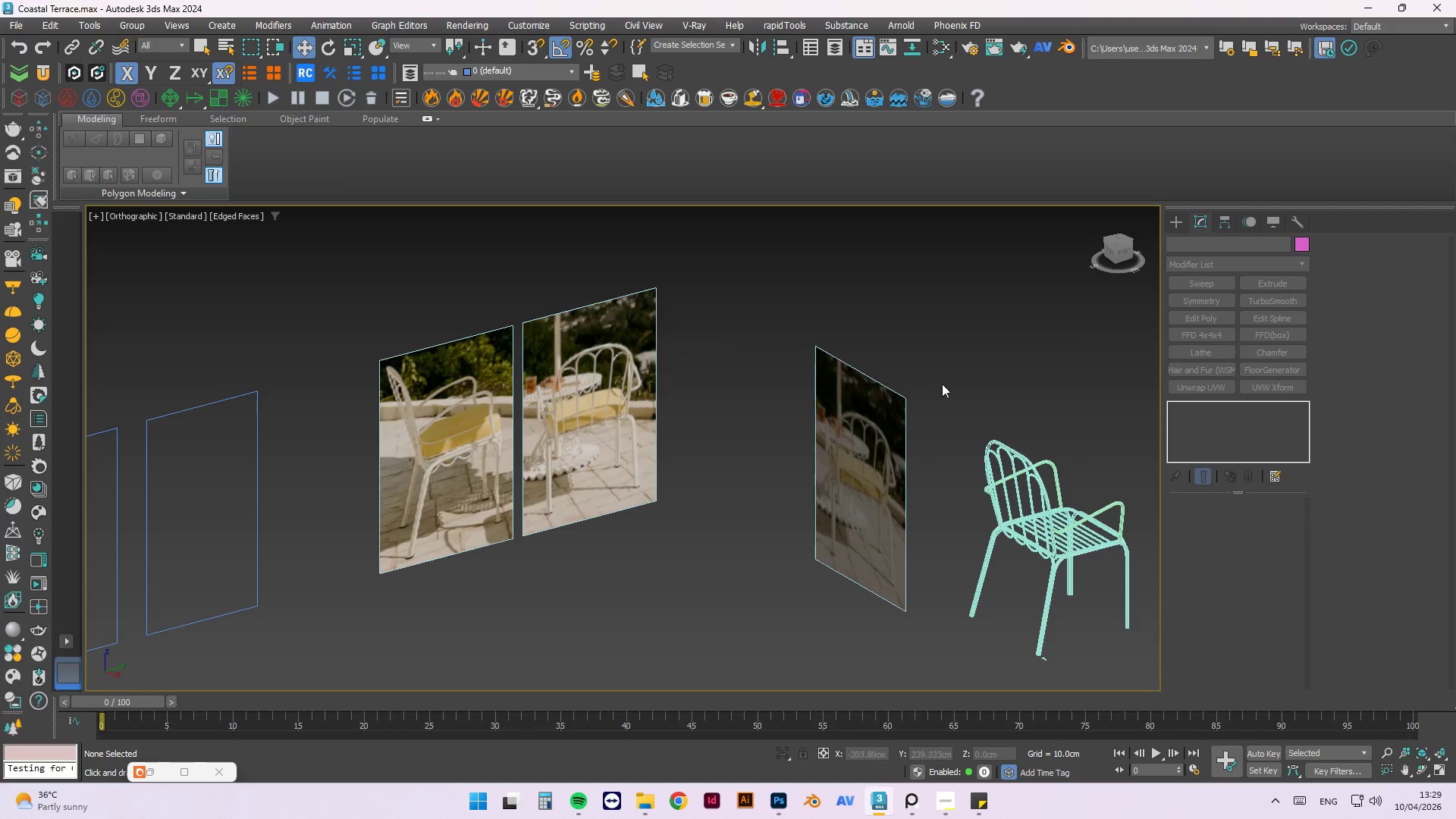 
left_click([910, 328])
 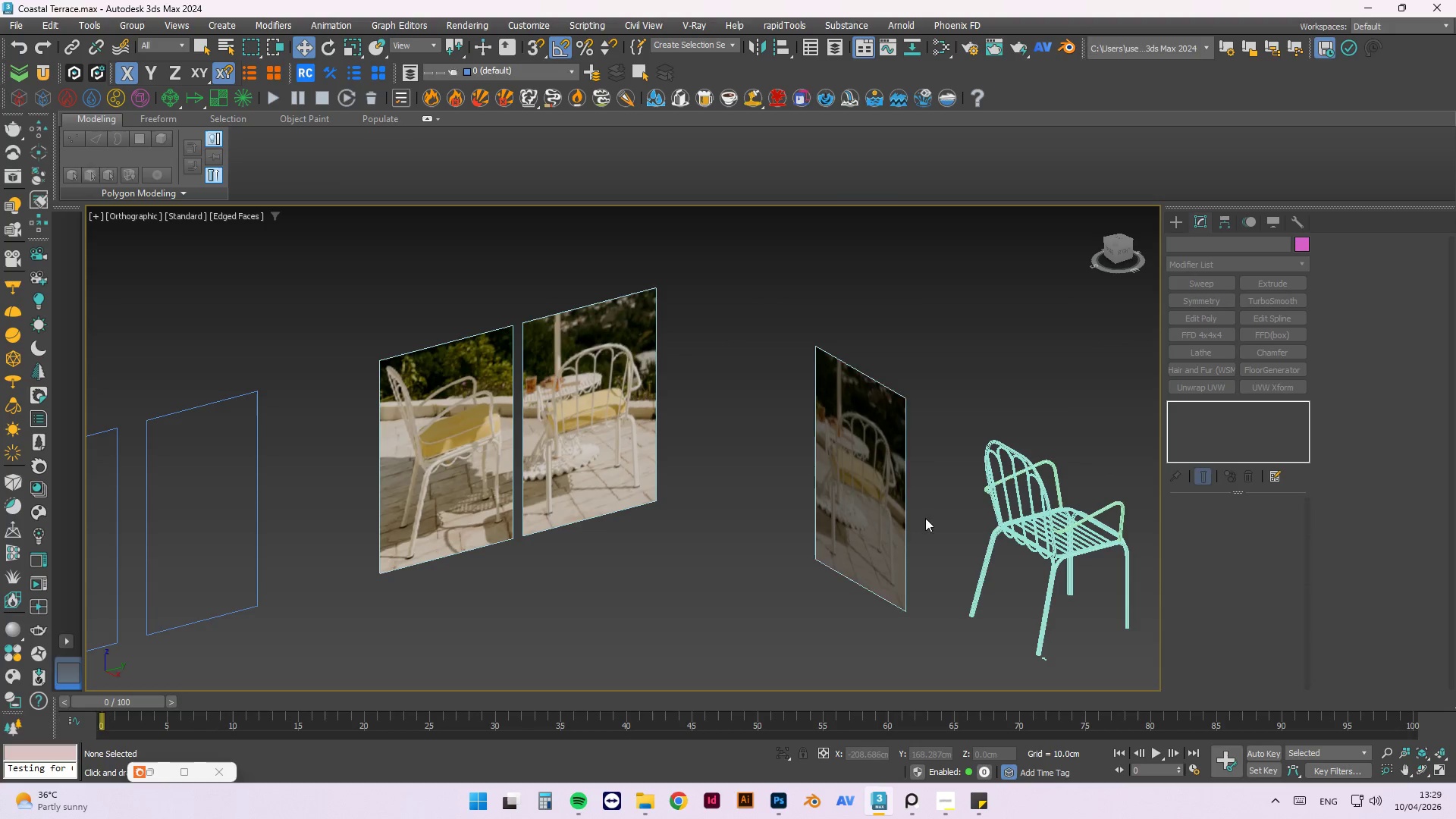 
hold_key(key=AltLeft, duration=0.44)
 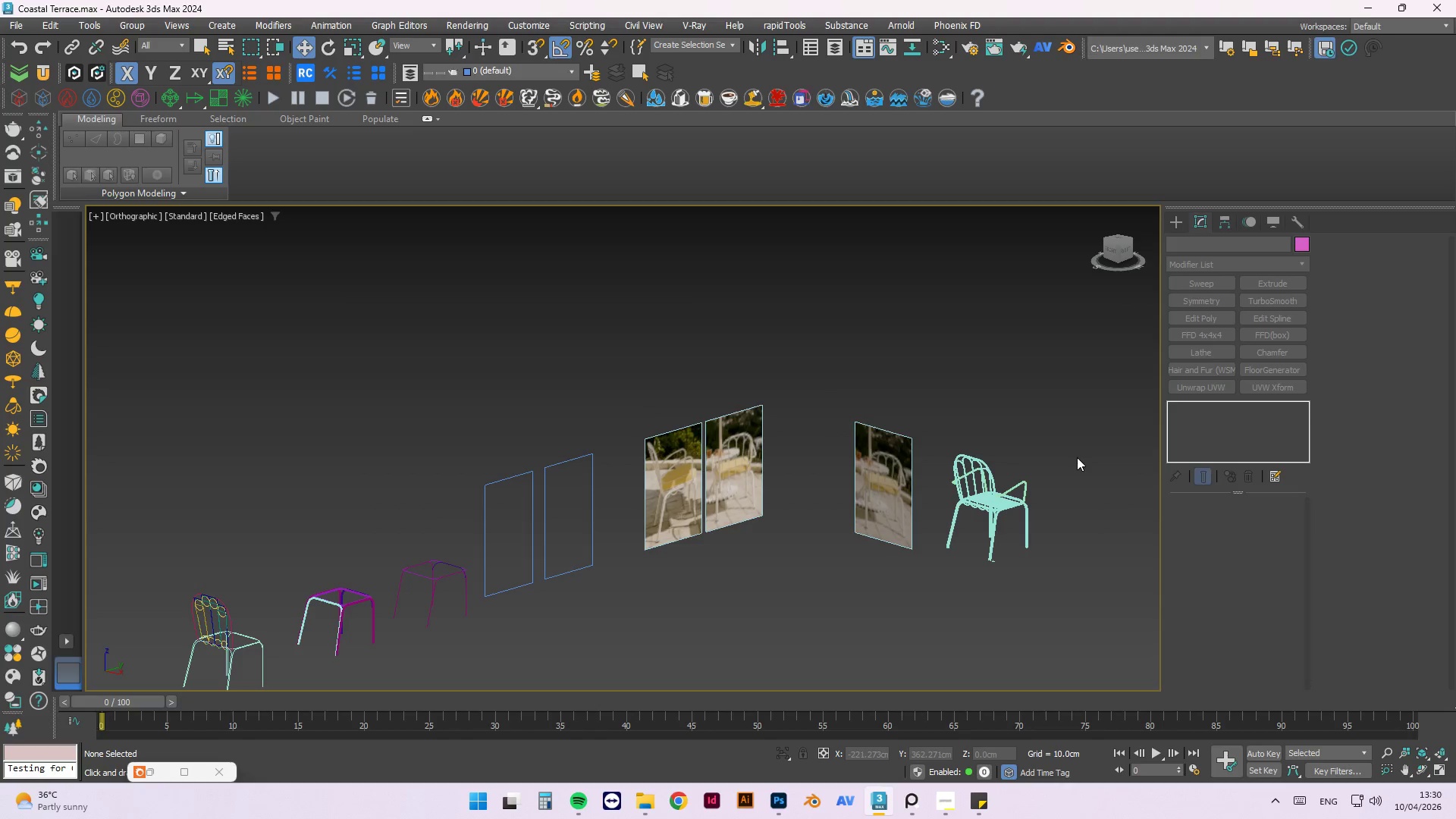 
scroll: coordinate [862, 496], scroll_direction: down, amount: 2.0
 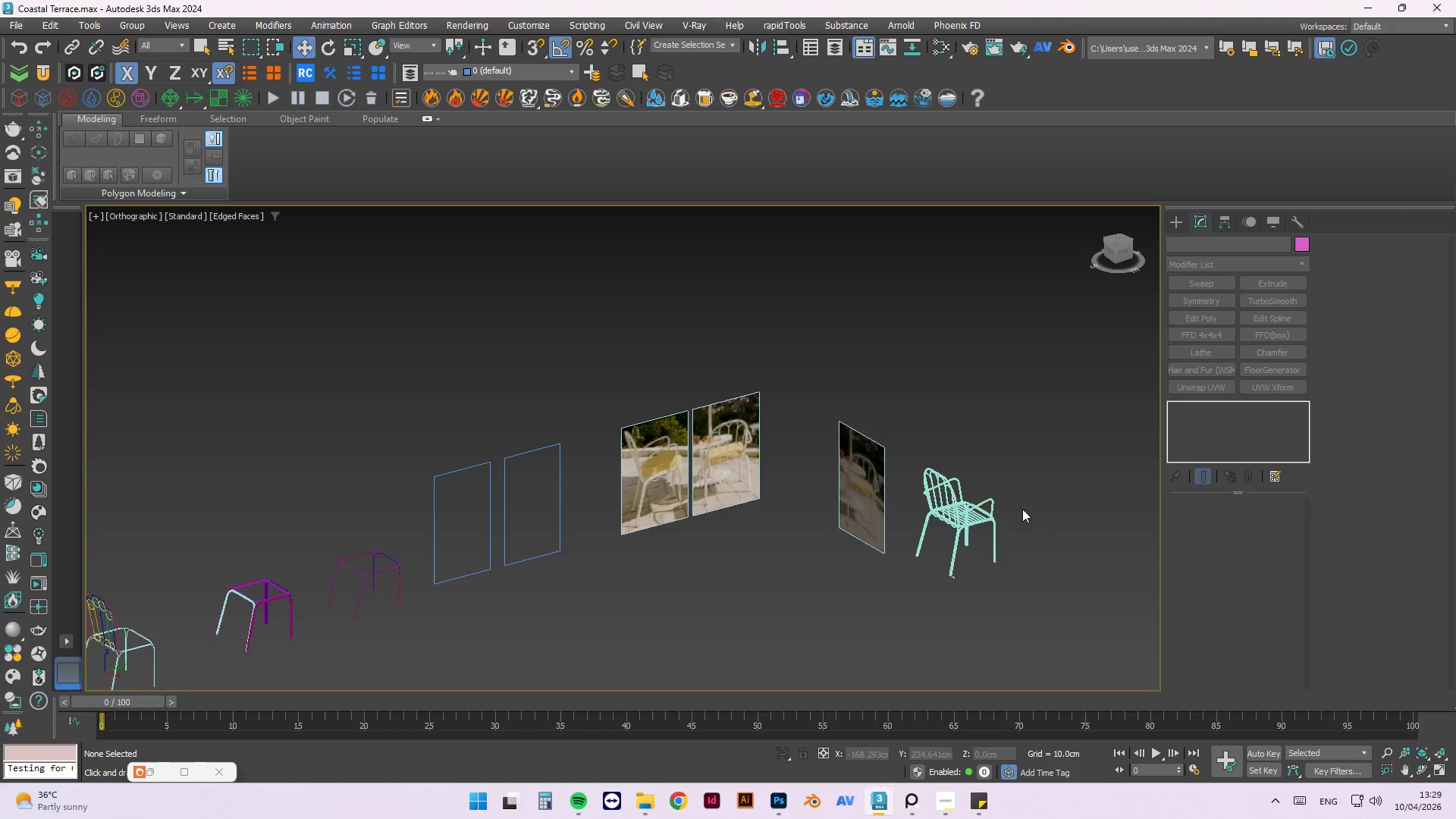 
wait(13.01)
 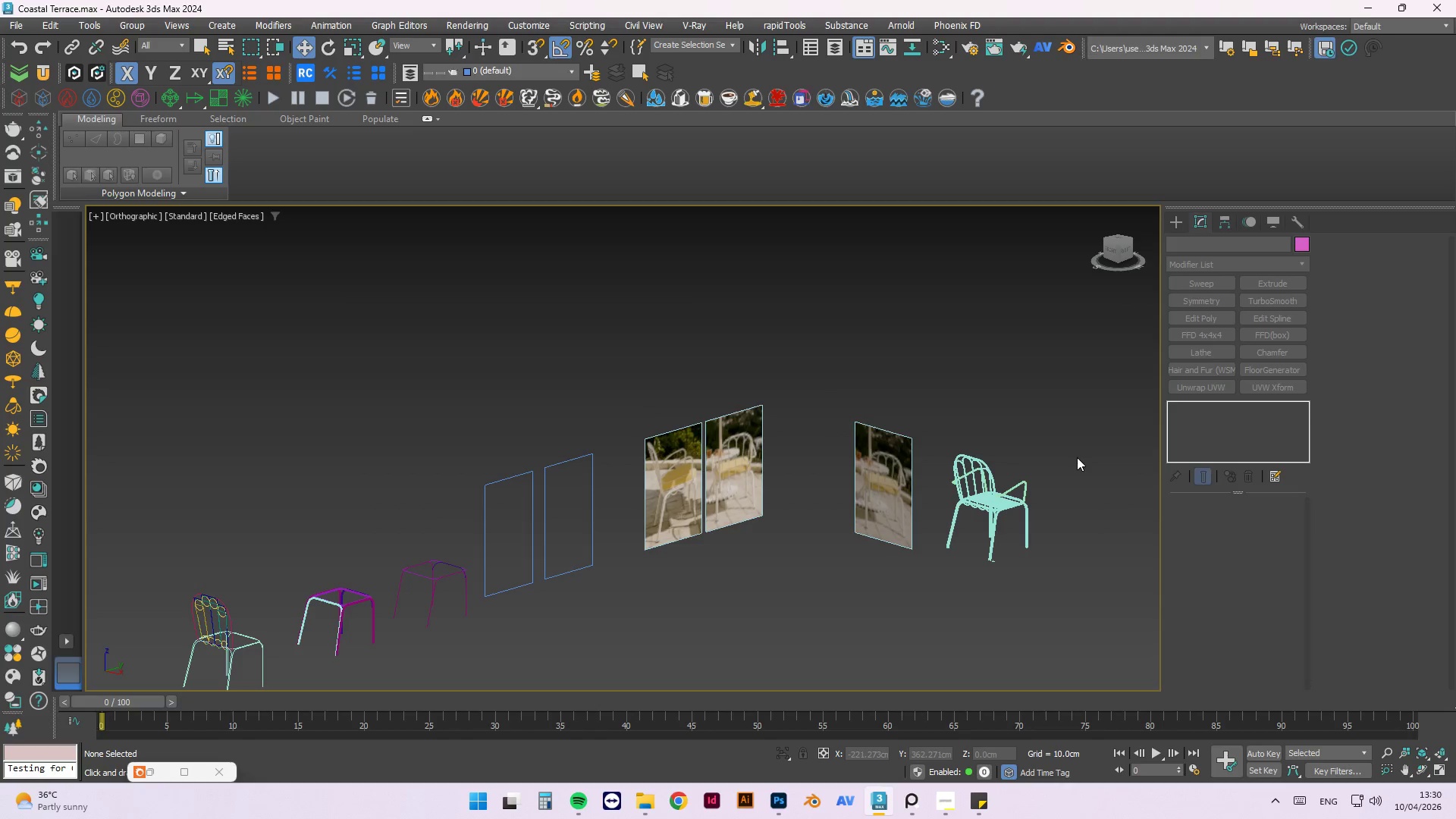 
left_click([971, 355])
 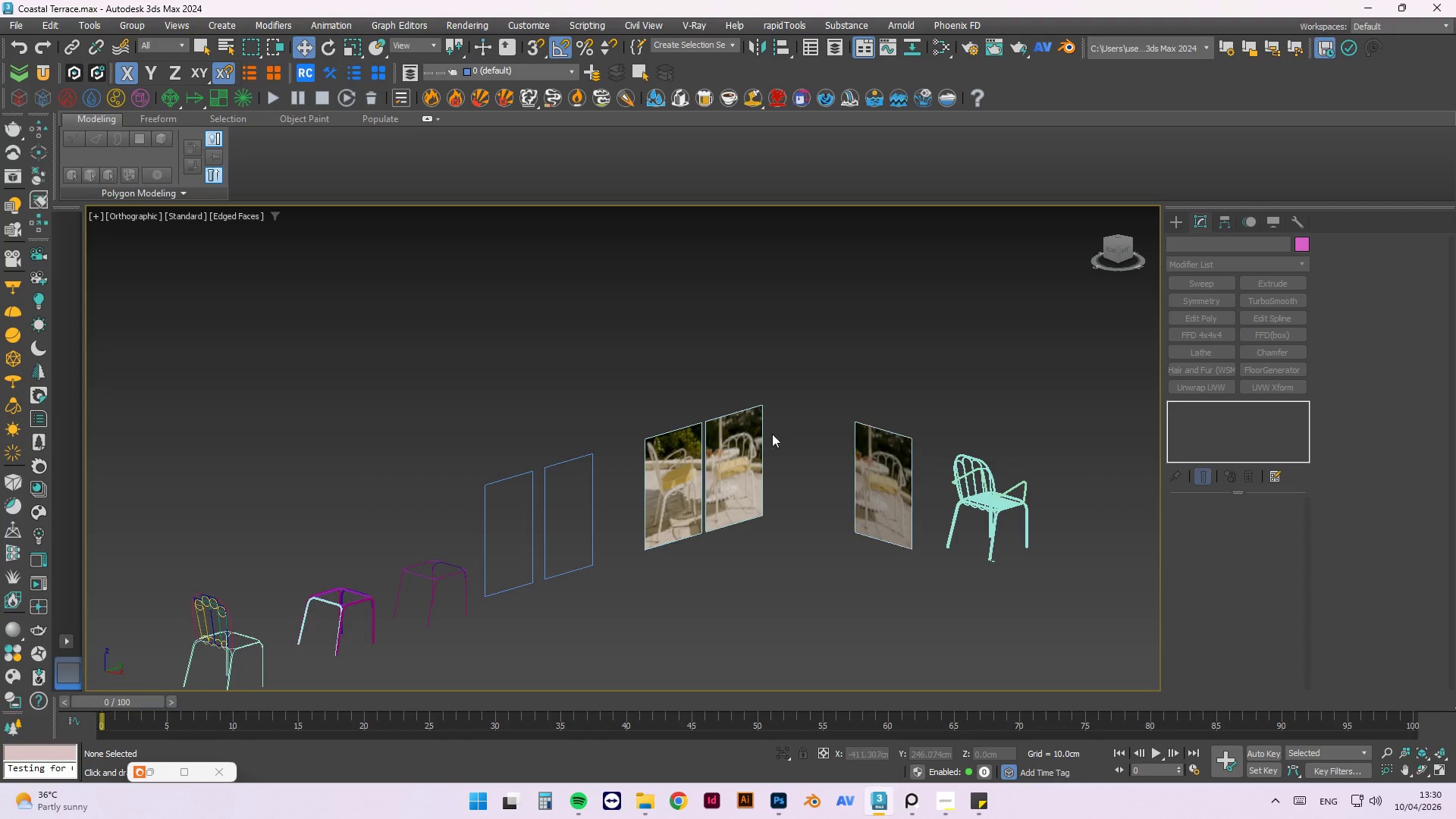 
scroll: coordinate [743, 428], scroll_direction: up, amount: 3.0
 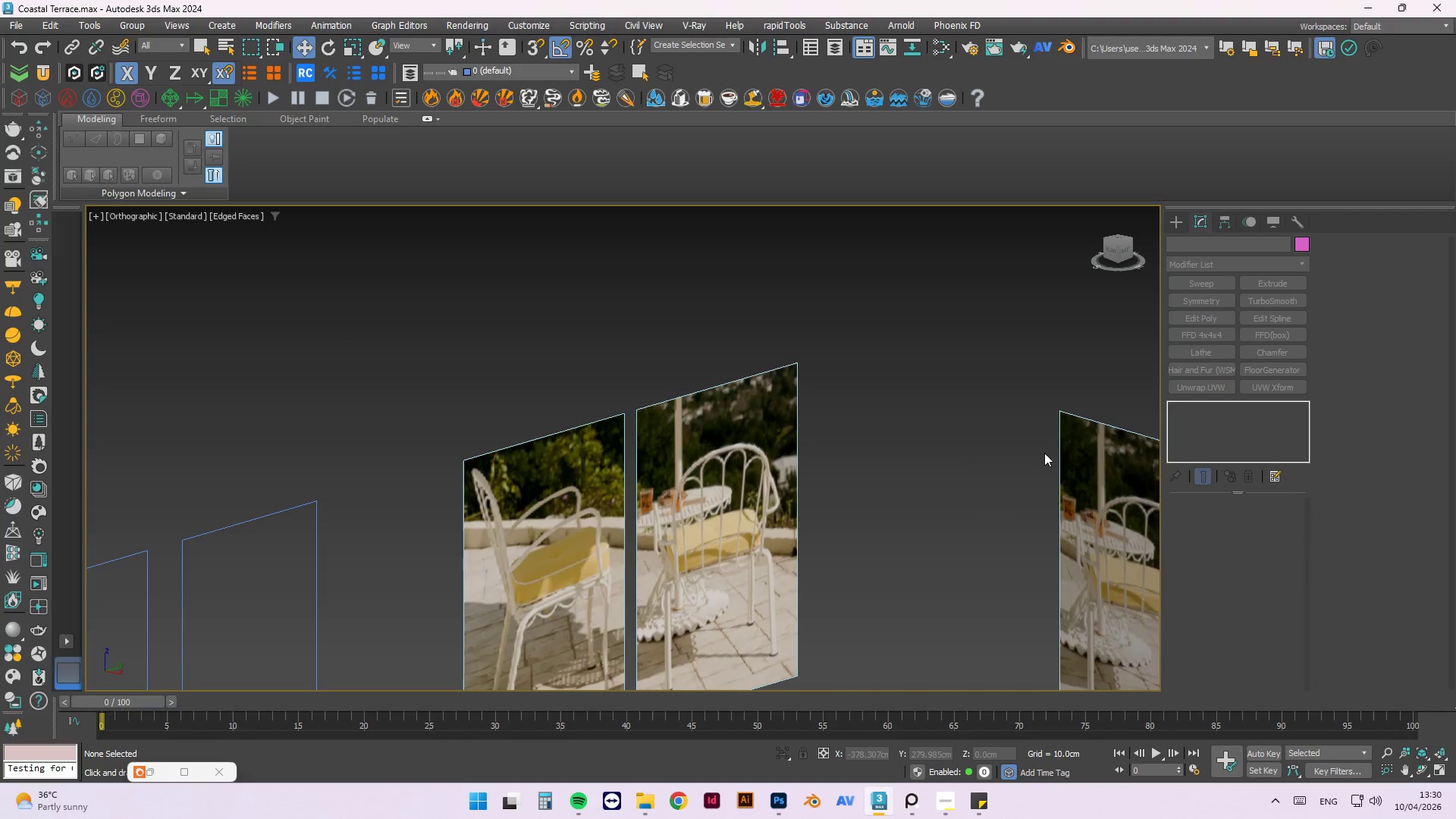 
scroll: coordinate [912, 393], scroll_direction: down, amount: 2.0
 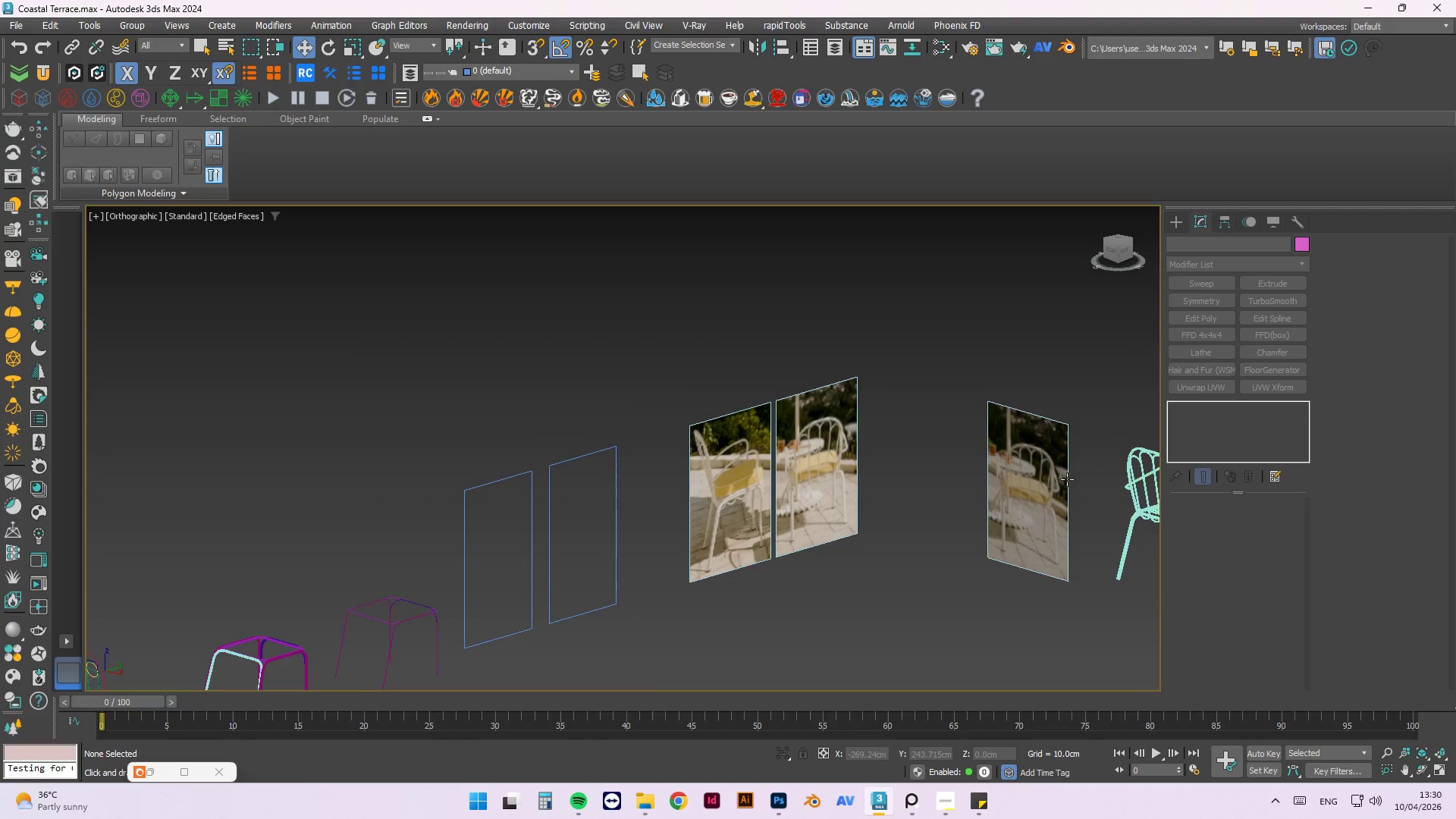 
left_click([1046, 479])
 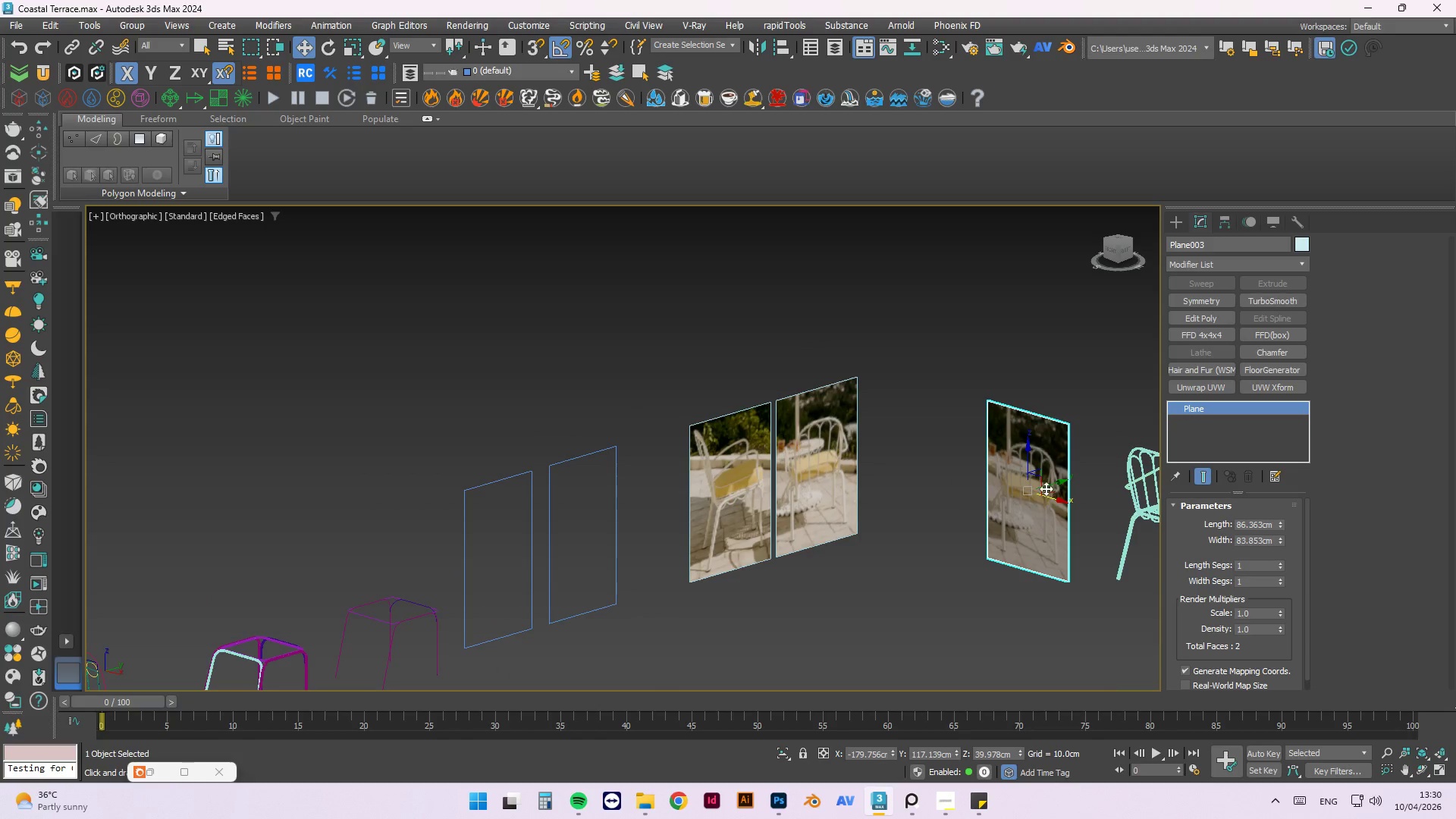 
scroll: coordinate [731, 462], scroll_direction: down, amount: 2.0
 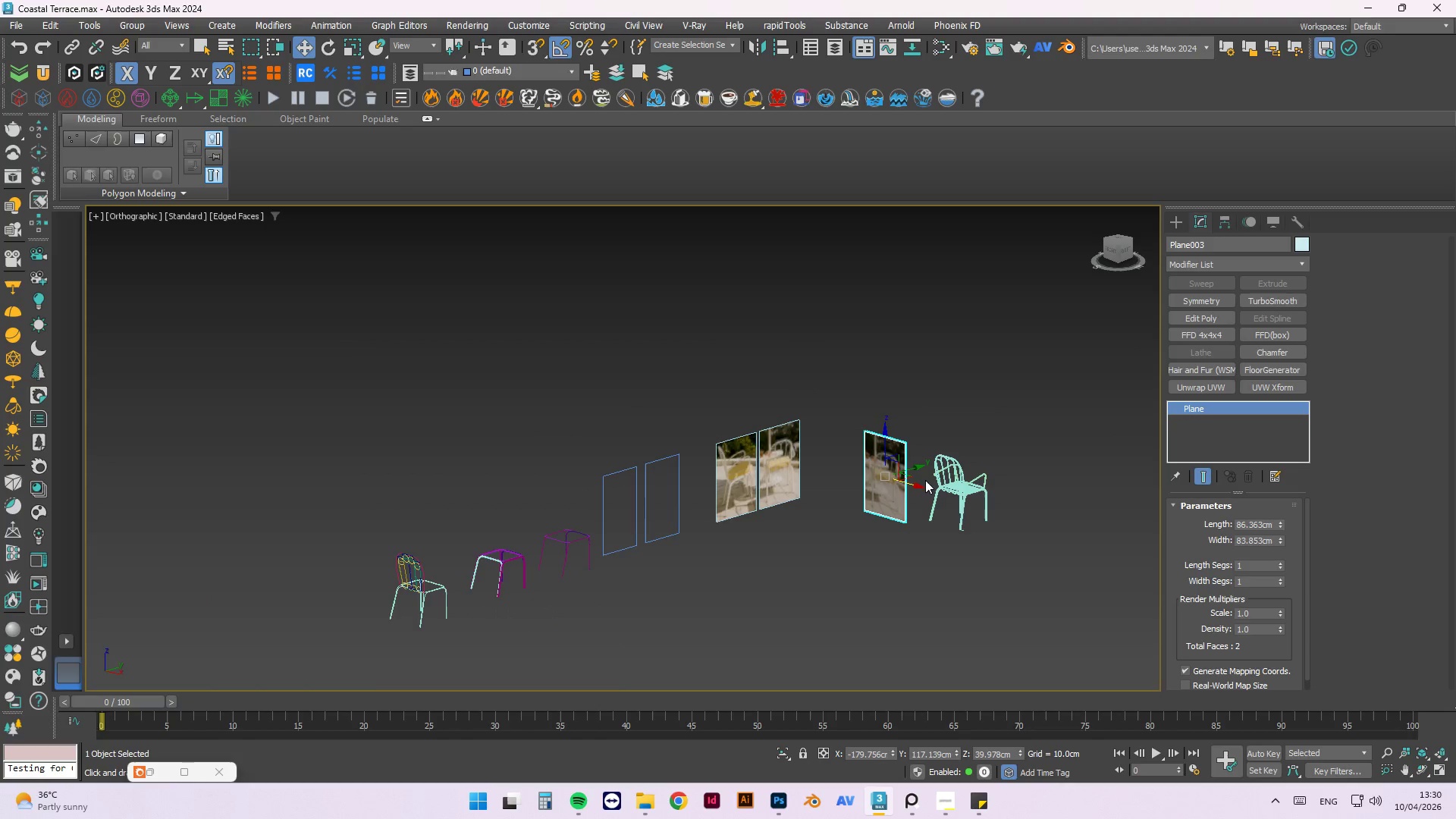 
left_click_drag(start_coordinate=[918, 482], to_coordinate=[749, 411])
 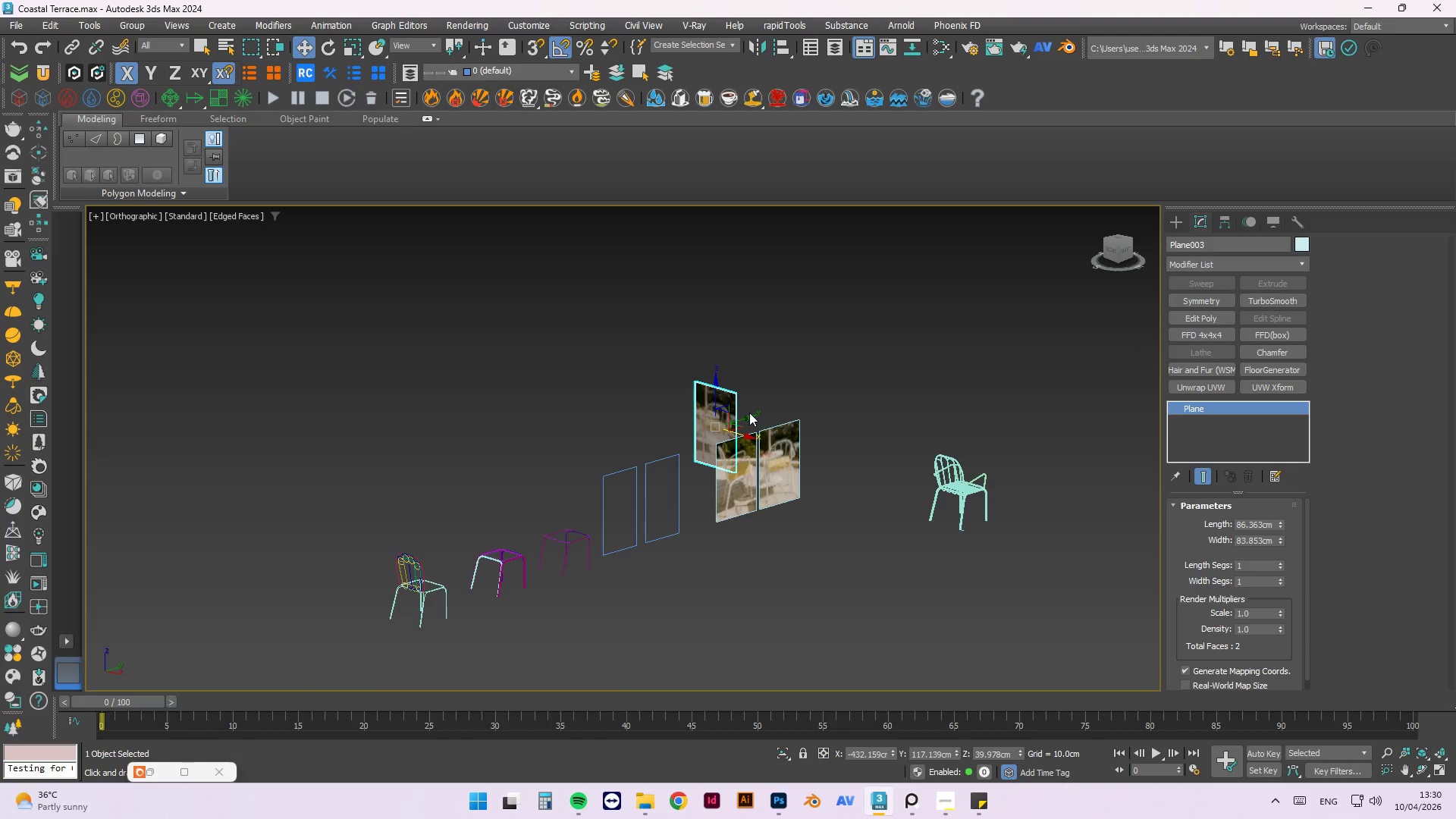 
scroll: coordinate [749, 413], scroll_direction: up, amount: 2.0
 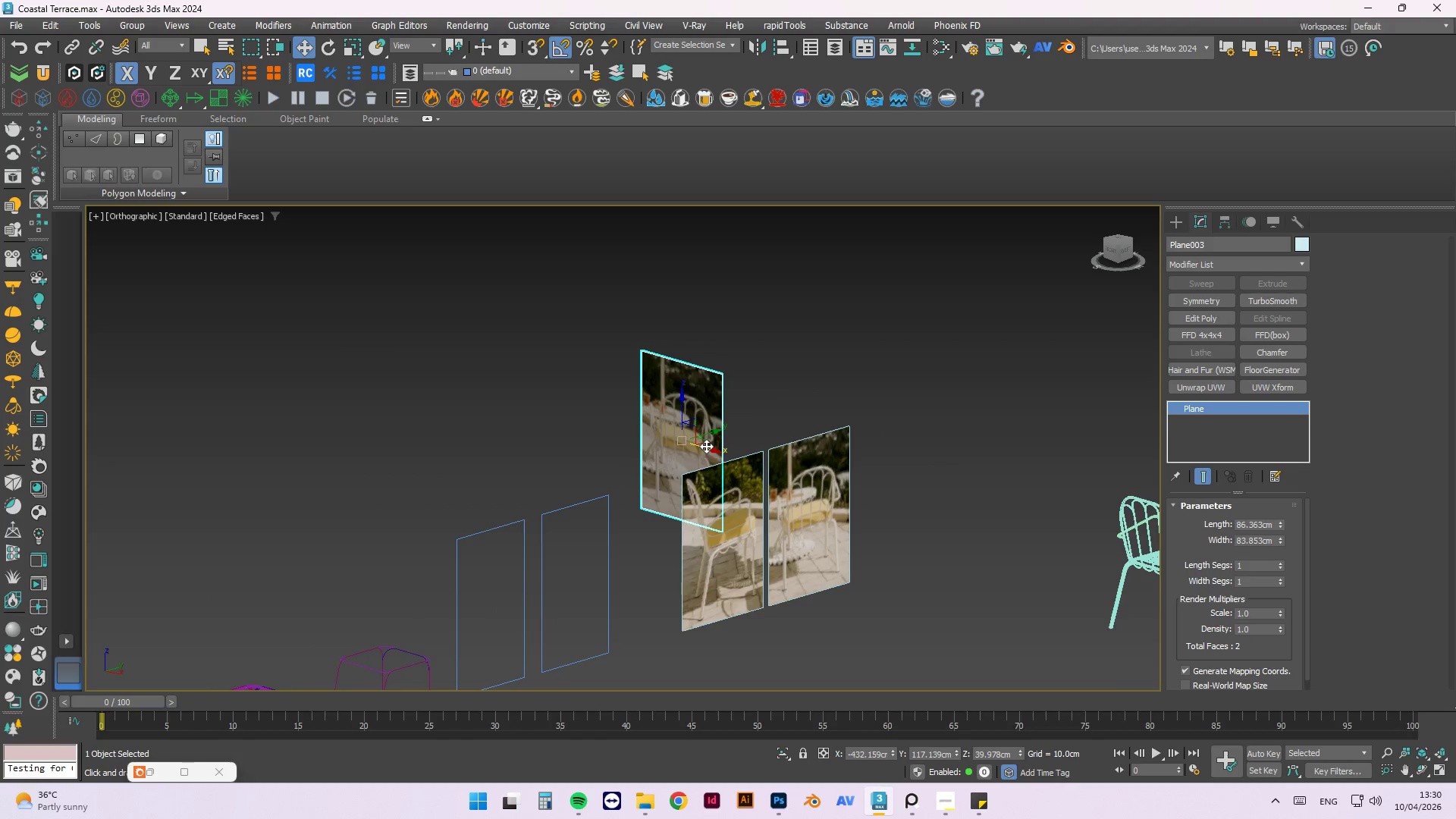 
key(Delete)
 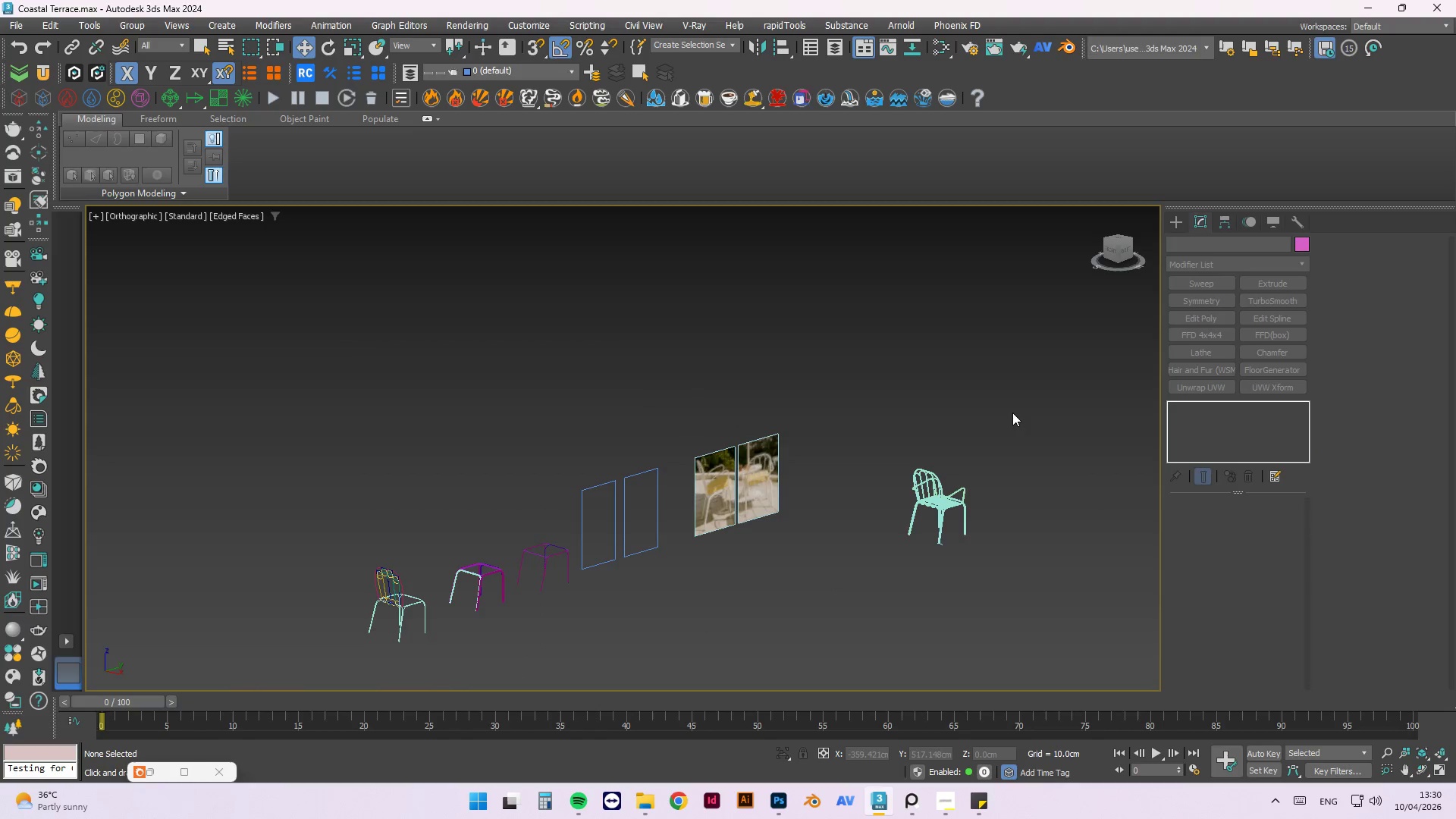 
scroll: coordinate [707, 441], scroll_direction: down, amount: 2.0
 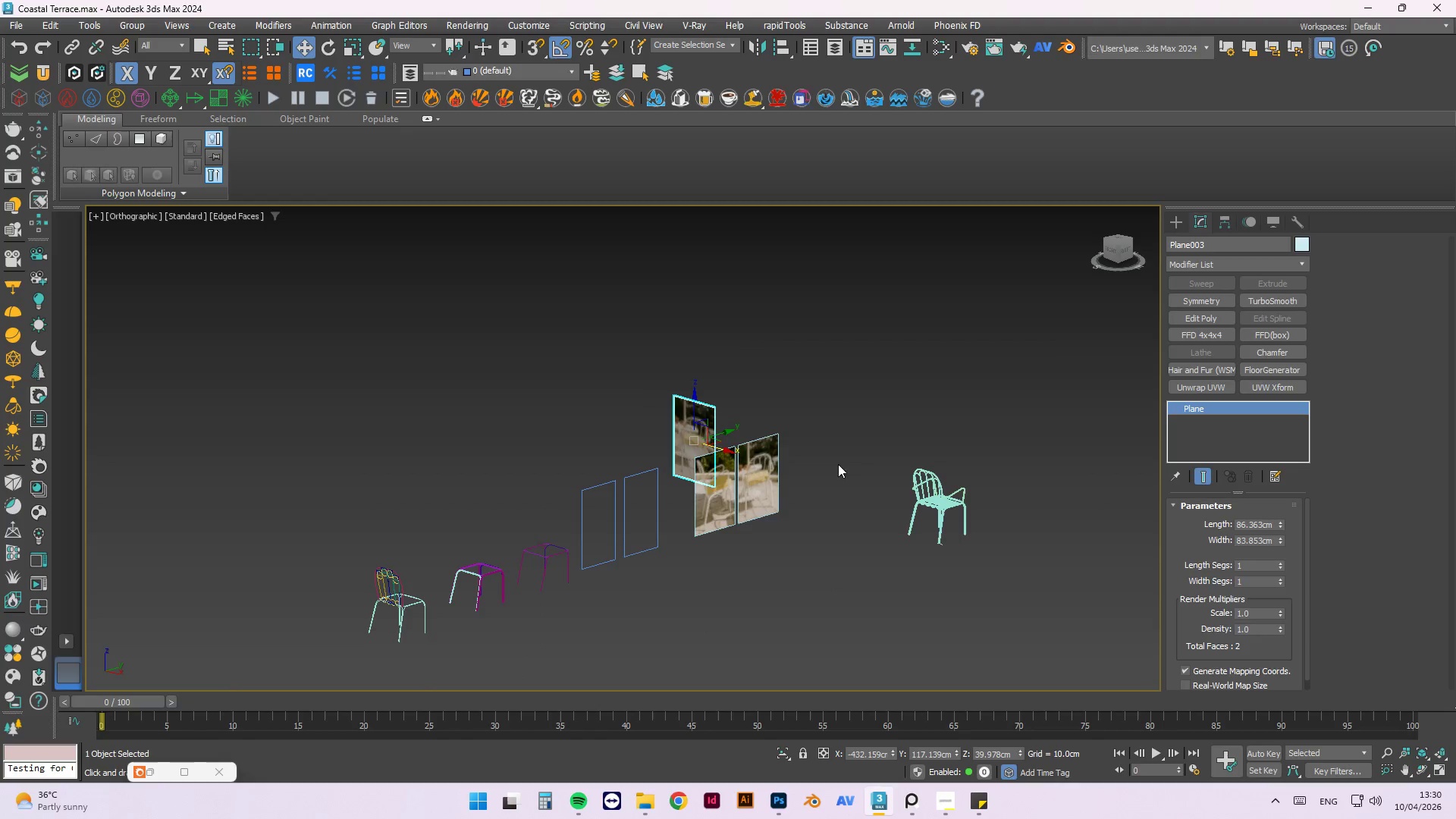 
left_click([1016, 410])
 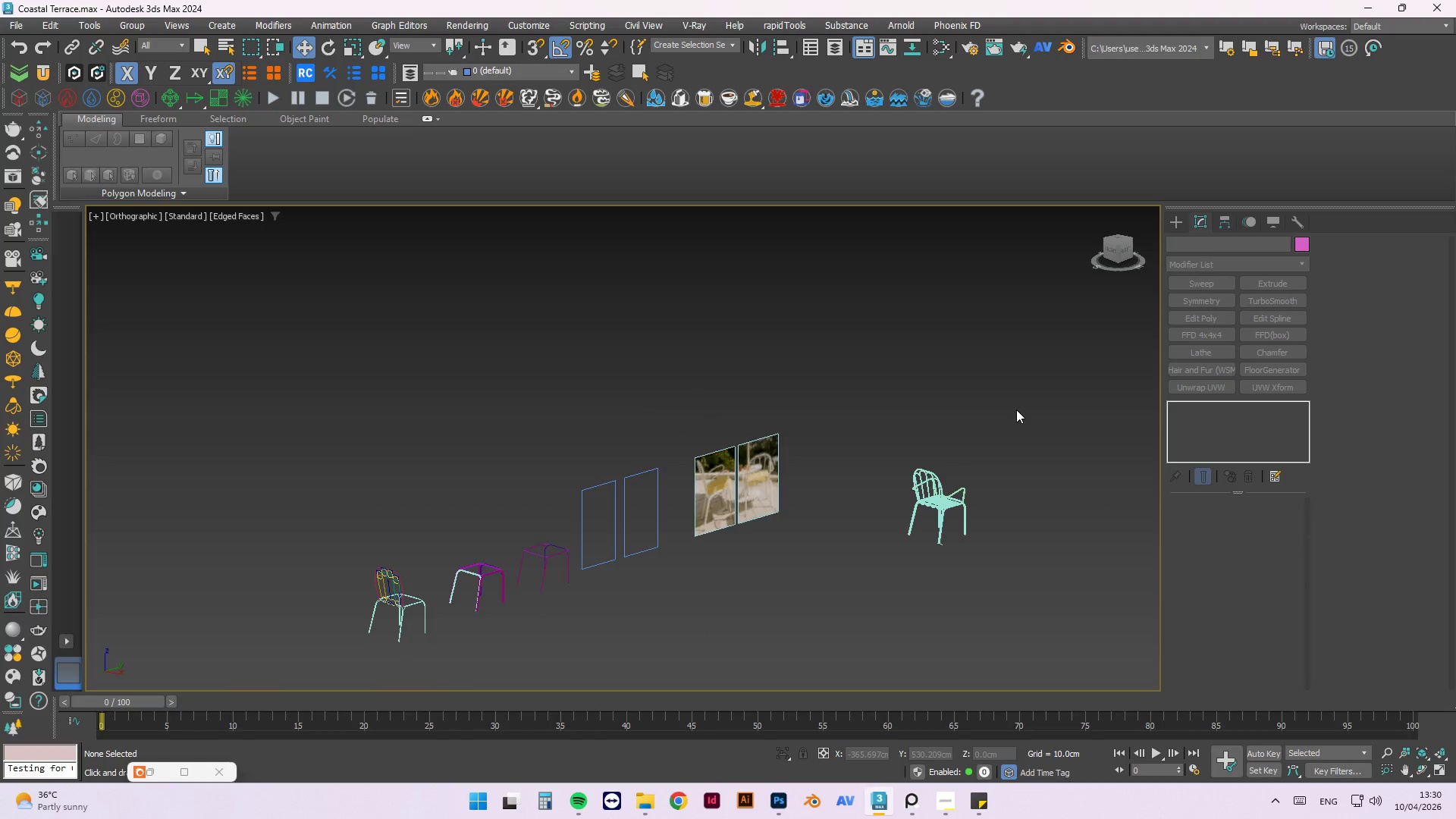 
left_click_drag(start_coordinate=[1016, 410], to_coordinate=[868, 566])
 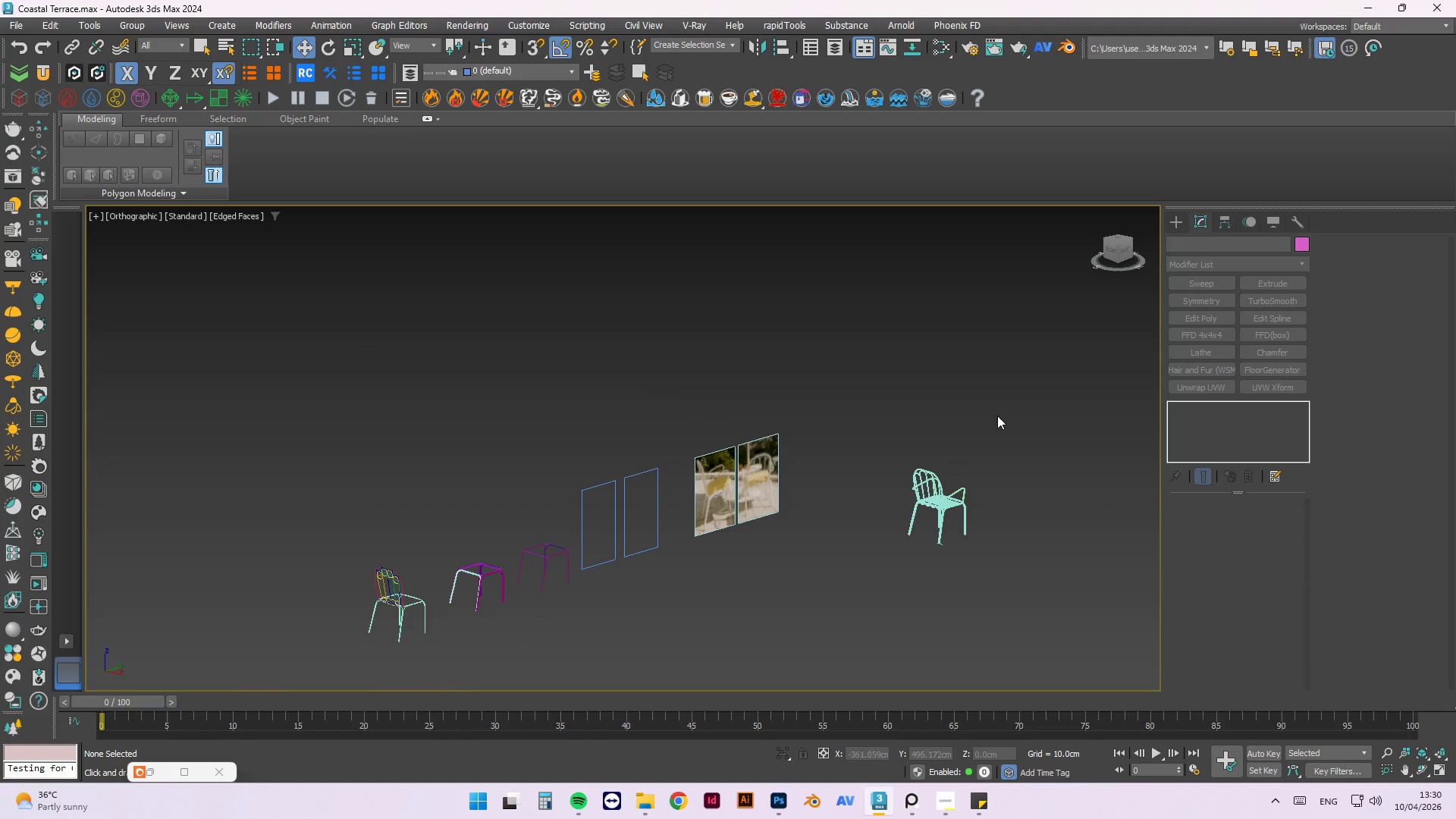 
left_click_drag(start_coordinate=[998, 414], to_coordinate=[859, 563])
 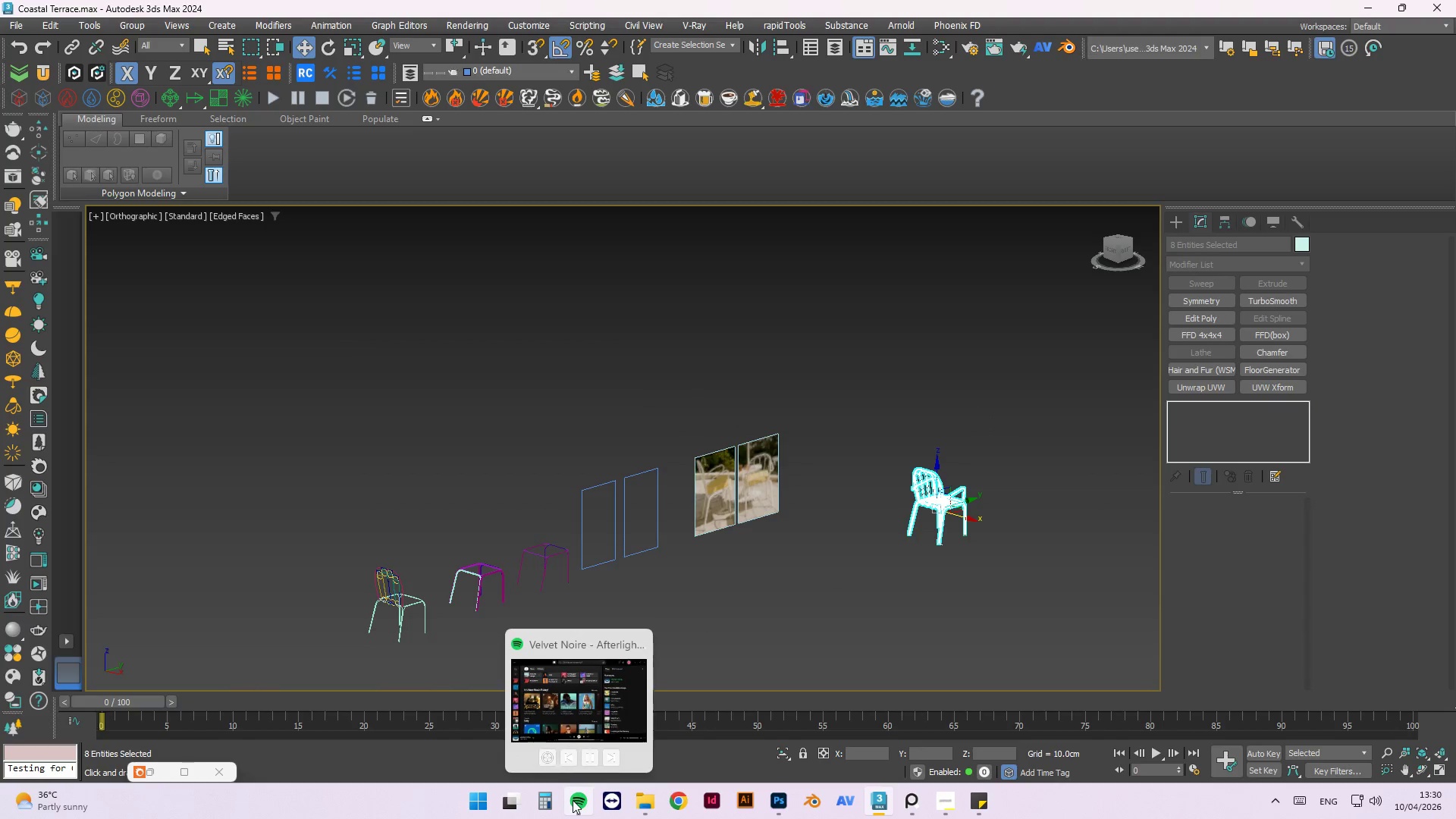 
left_click([573, 802])
 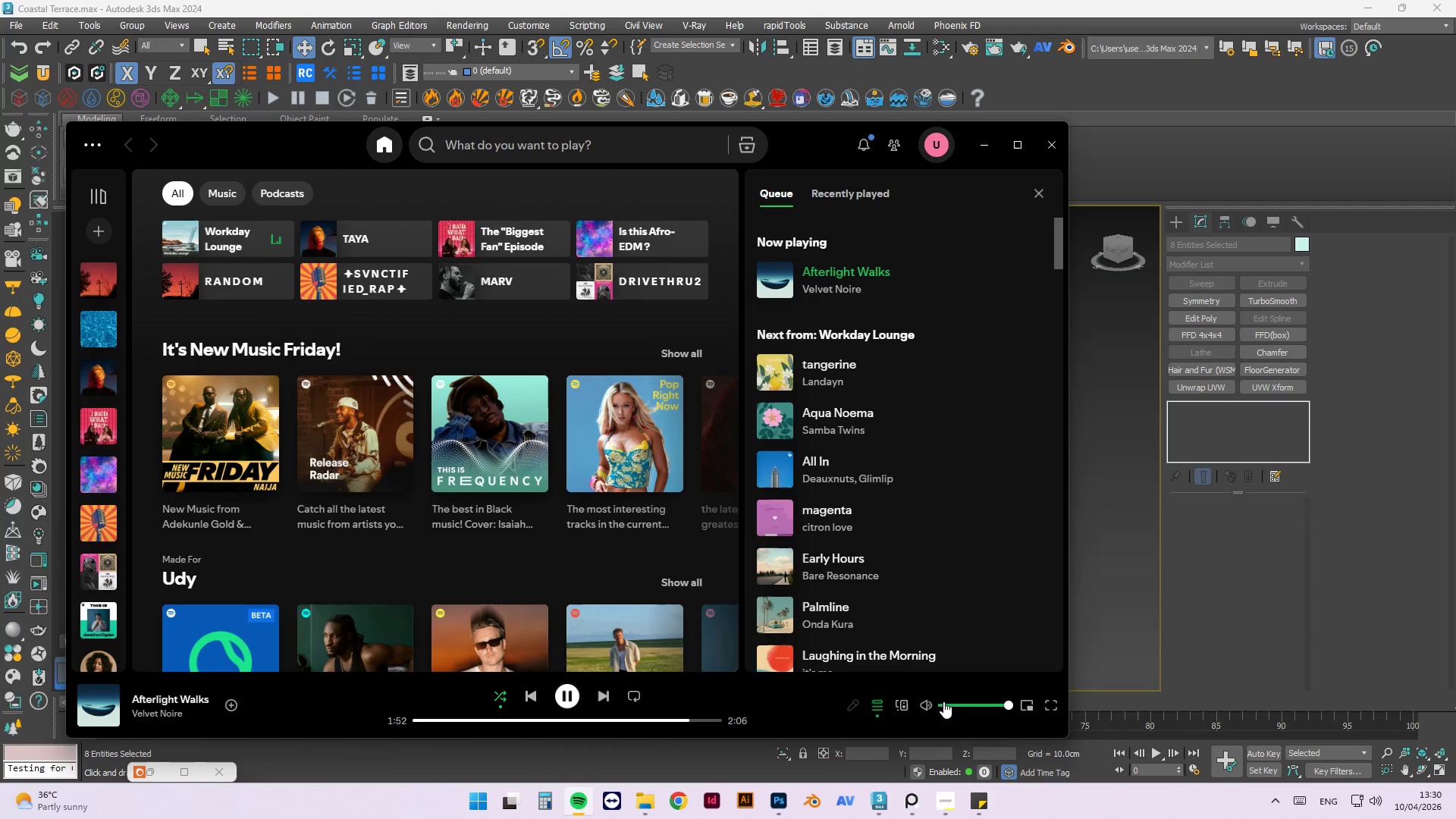 
left_click([1081, 447])
 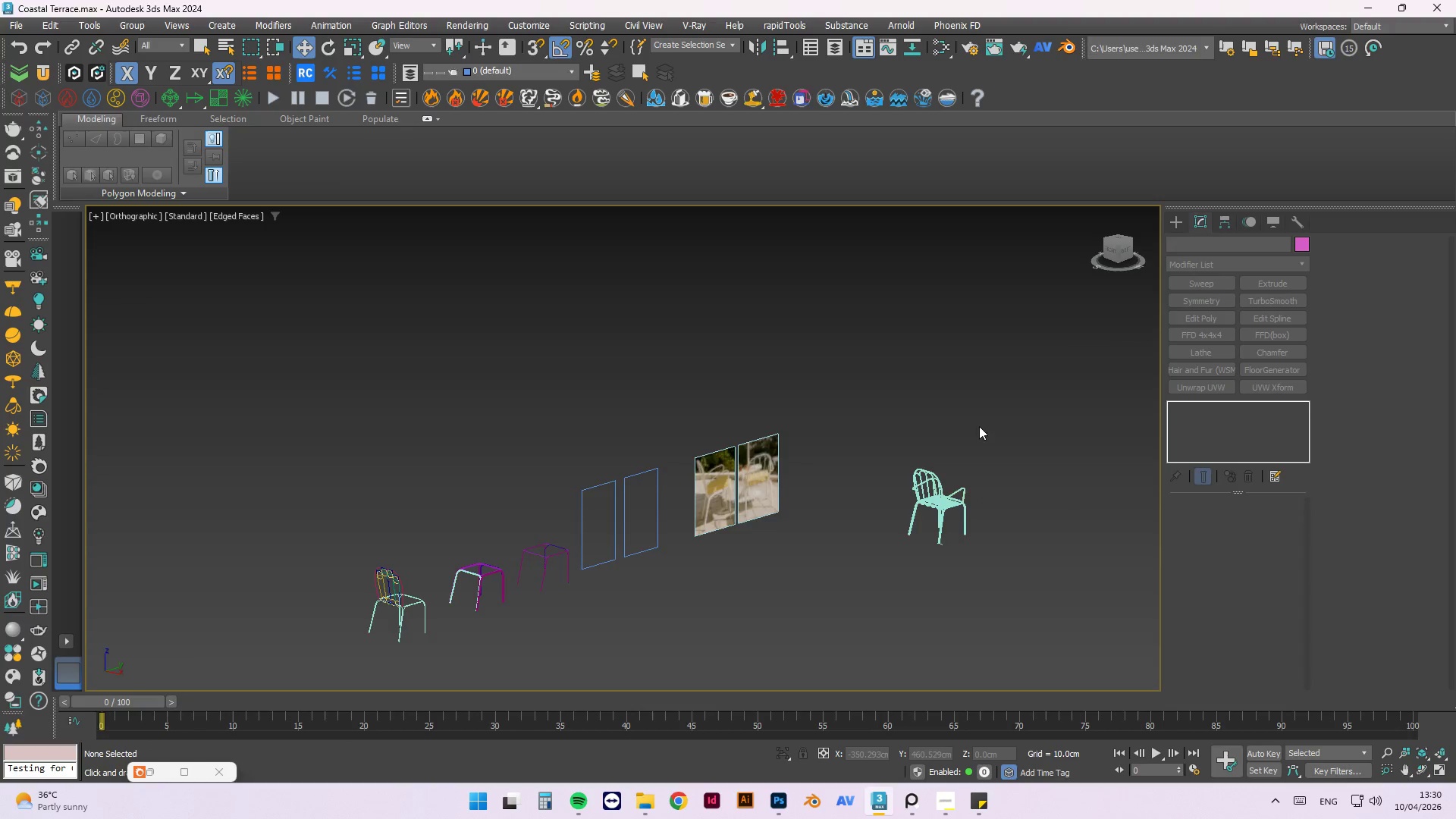 
scroll: coordinate [946, 481], scroll_direction: up, amount: 2.0
 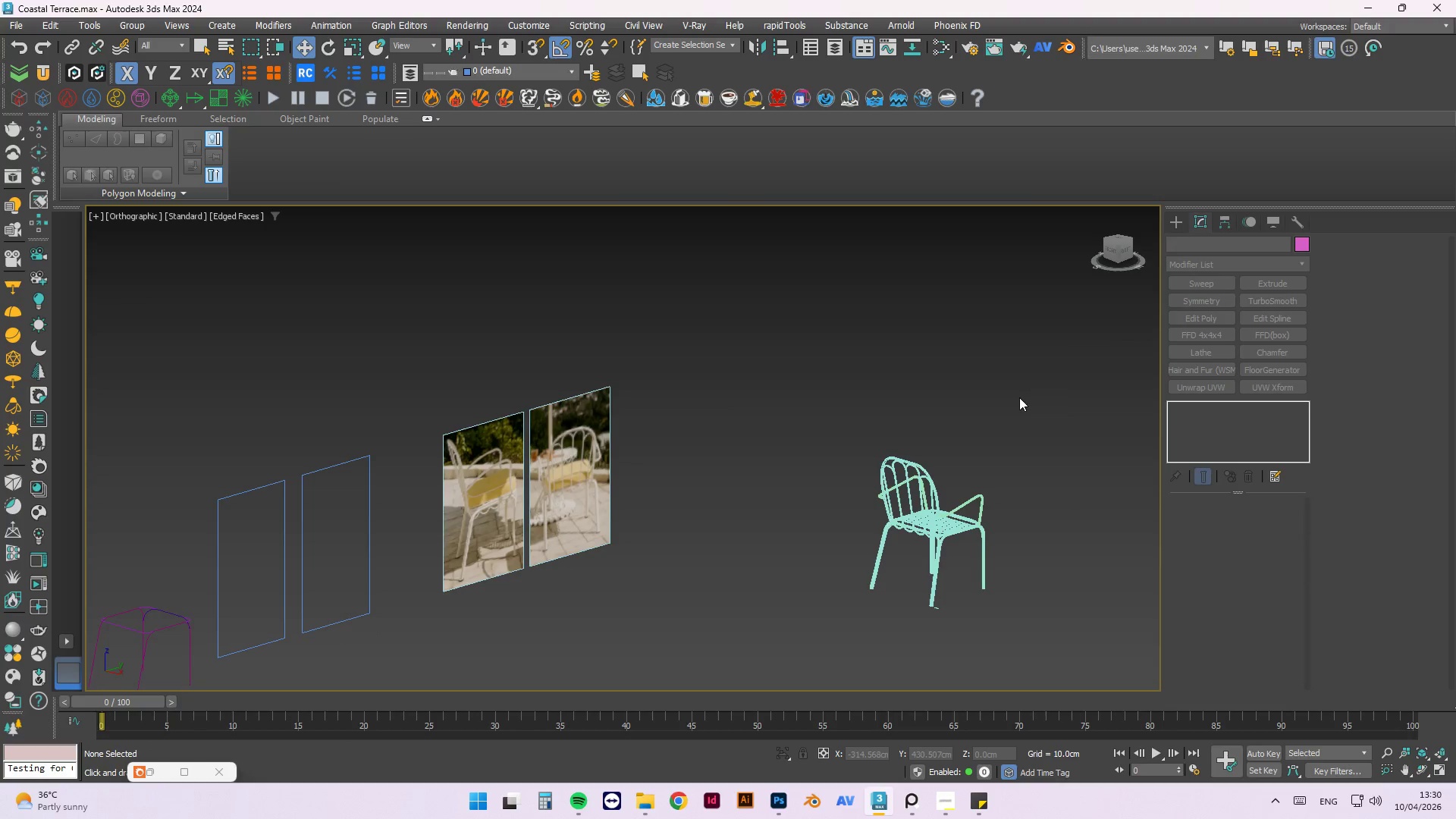 
scroll: coordinate [910, 381], scroll_direction: none, amount: 0.0
 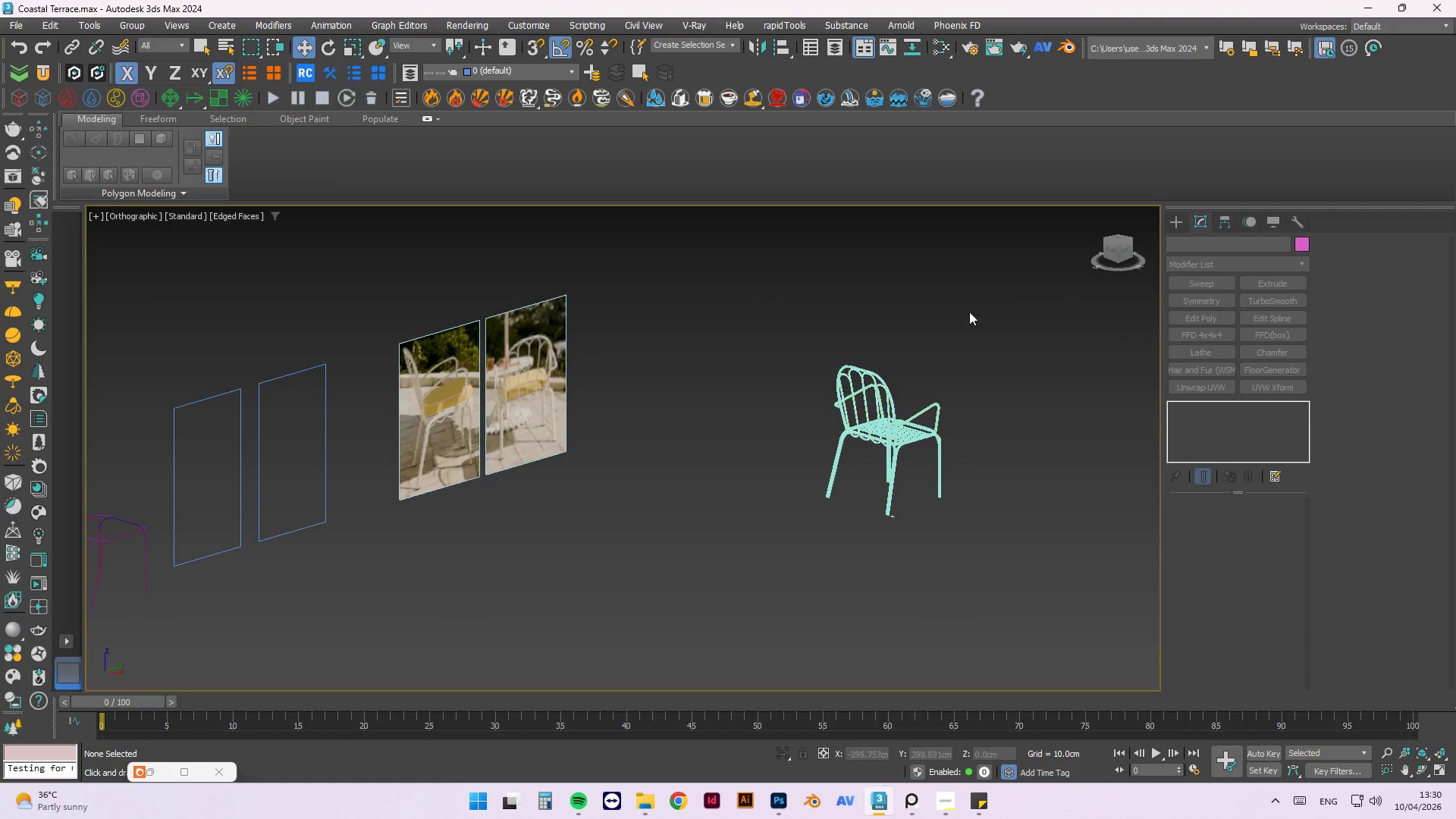 
left_click_drag(start_coordinate=[974, 300], to_coordinate=[764, 614])
 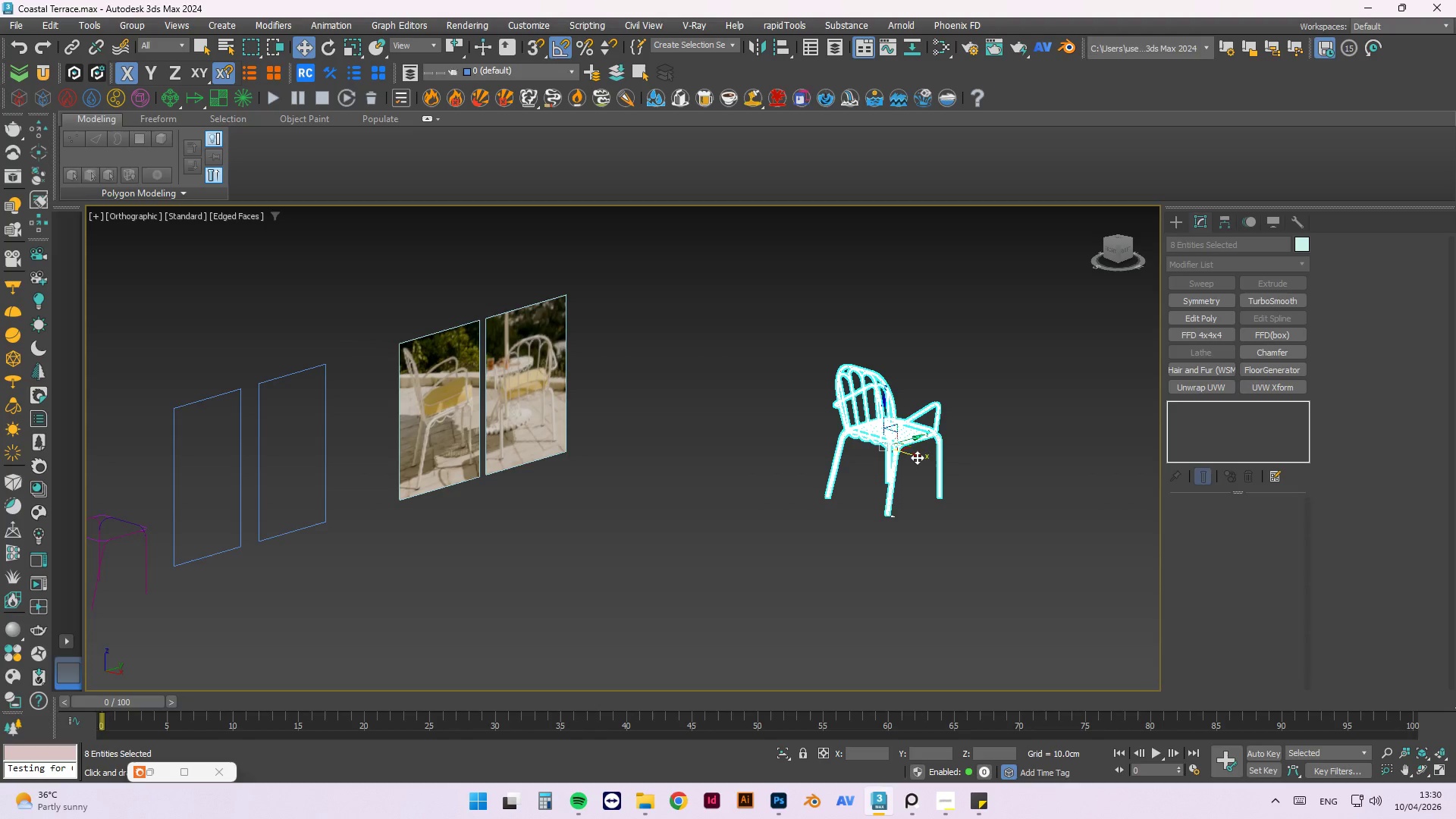 
left_click_drag(start_coordinate=[918, 457], to_coordinate=[704, 476])
 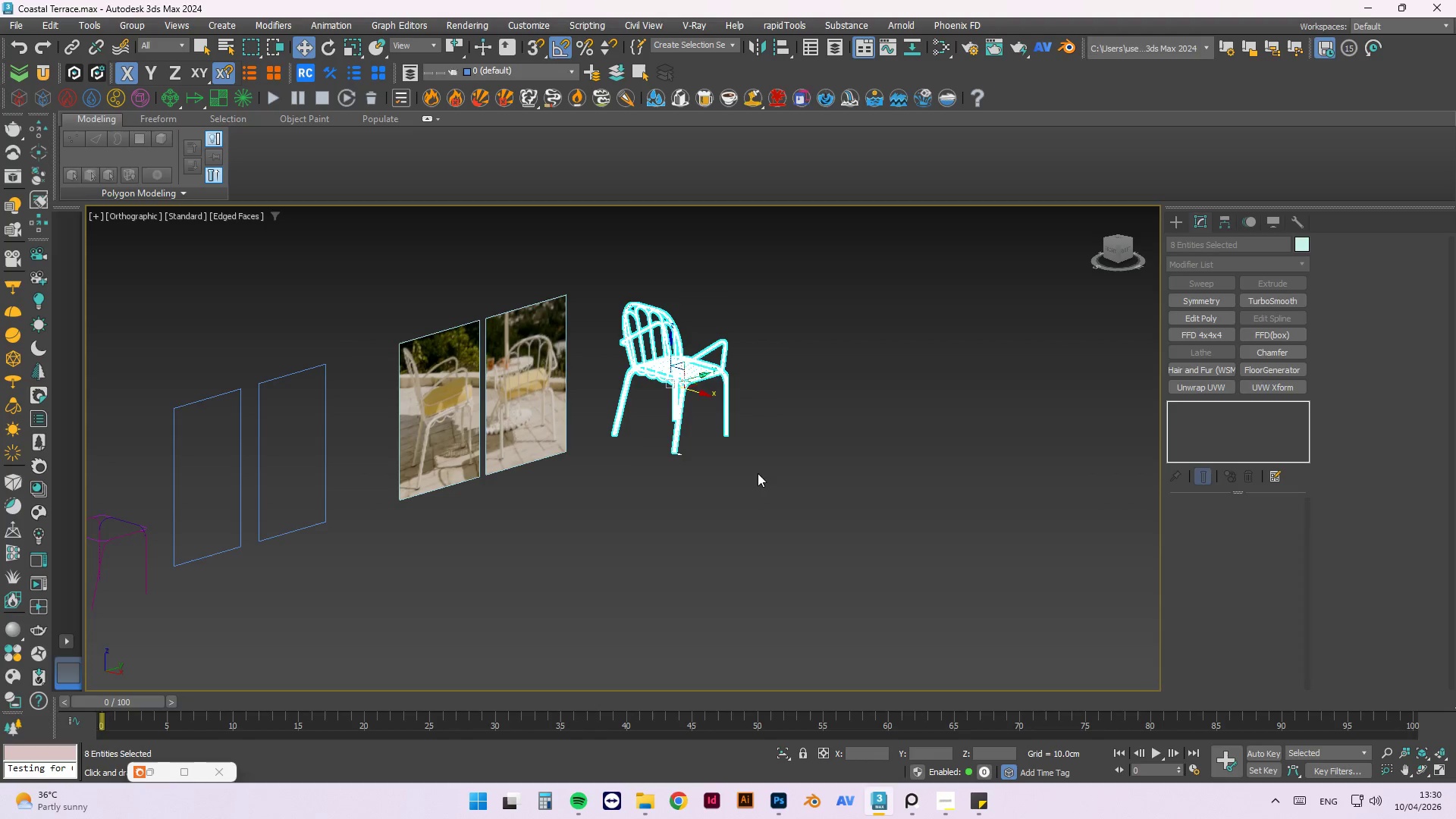 
left_click_drag(start_coordinate=[787, 473], to_coordinate=[795, 473])
 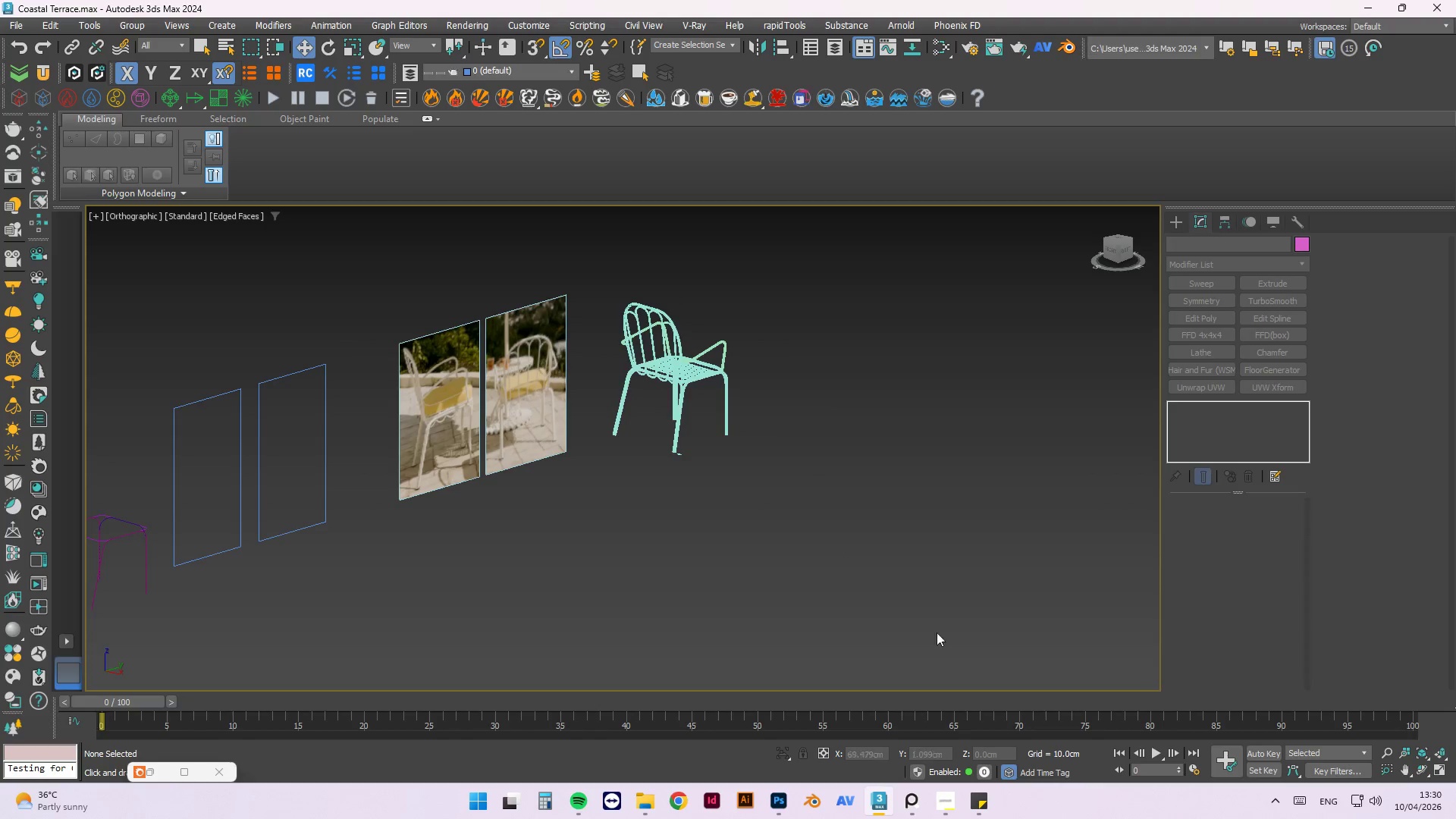 
hold_key(key=AltLeft, duration=0.64)
 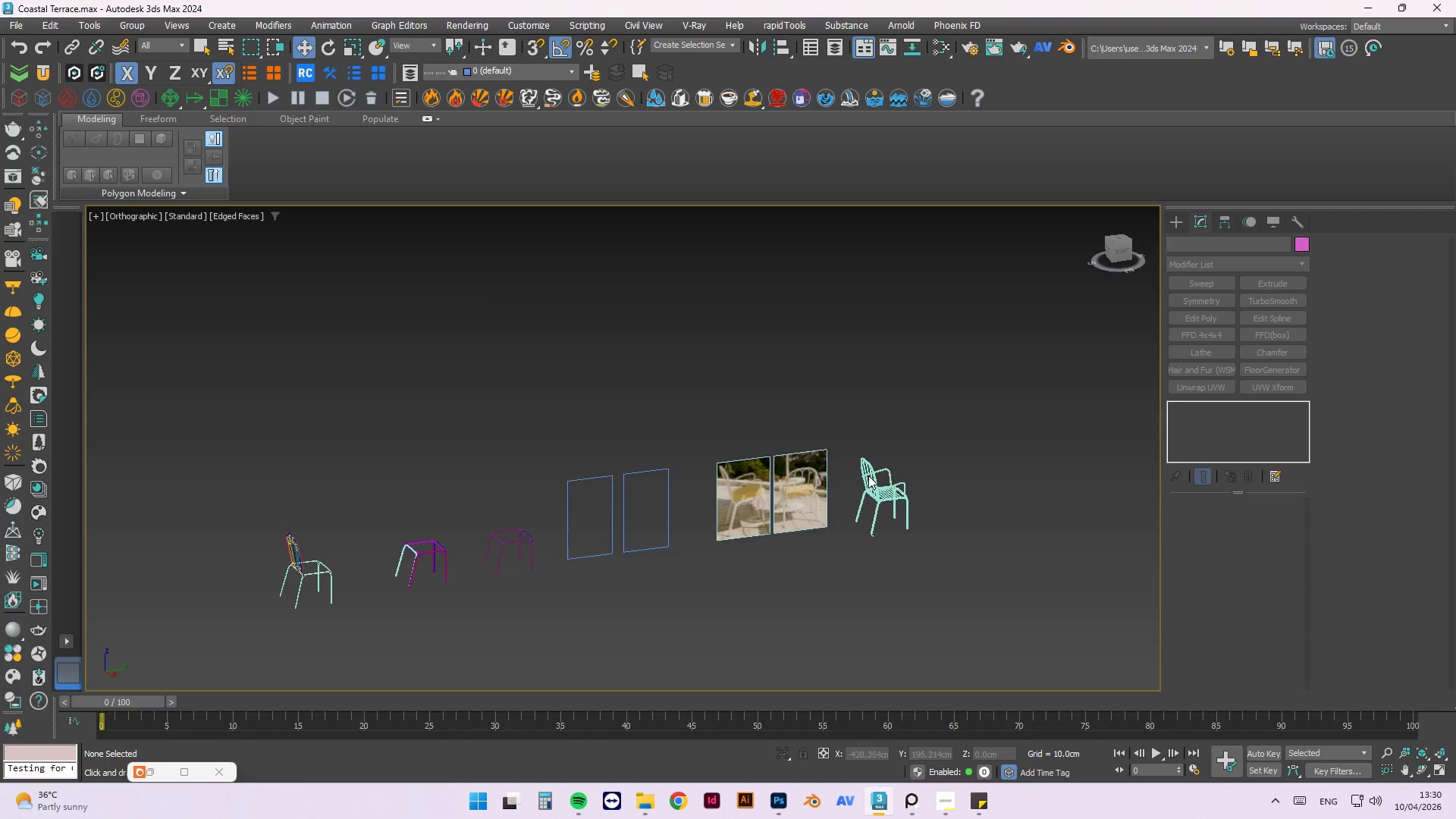 
scroll: coordinate [959, 651], scroll_direction: down, amount: 2.0
 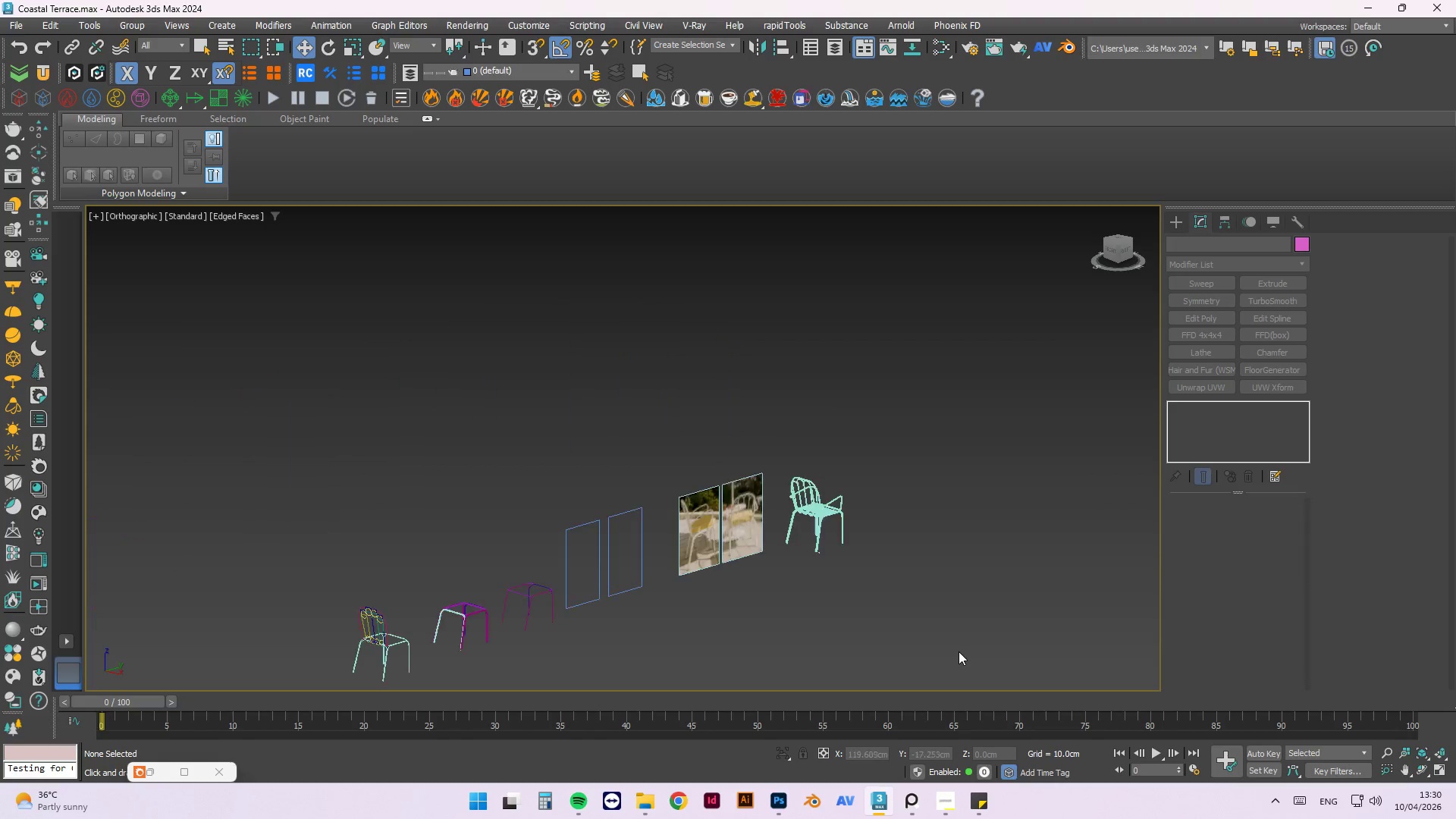 
scroll: coordinate [384, 508], scroll_direction: up, amount: 6.0
 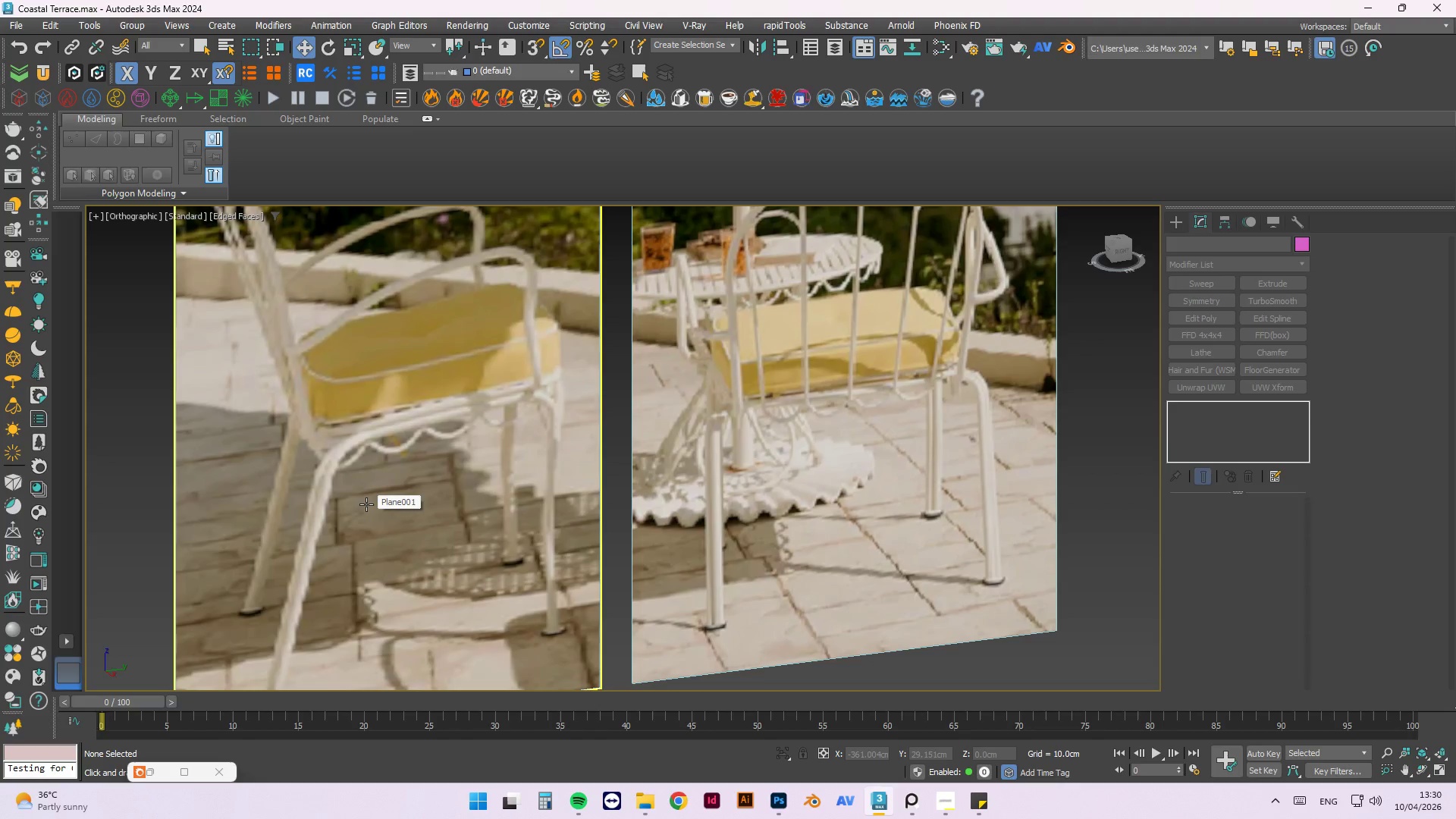 
scroll: coordinate [736, 425], scroll_direction: down, amount: 3.0
 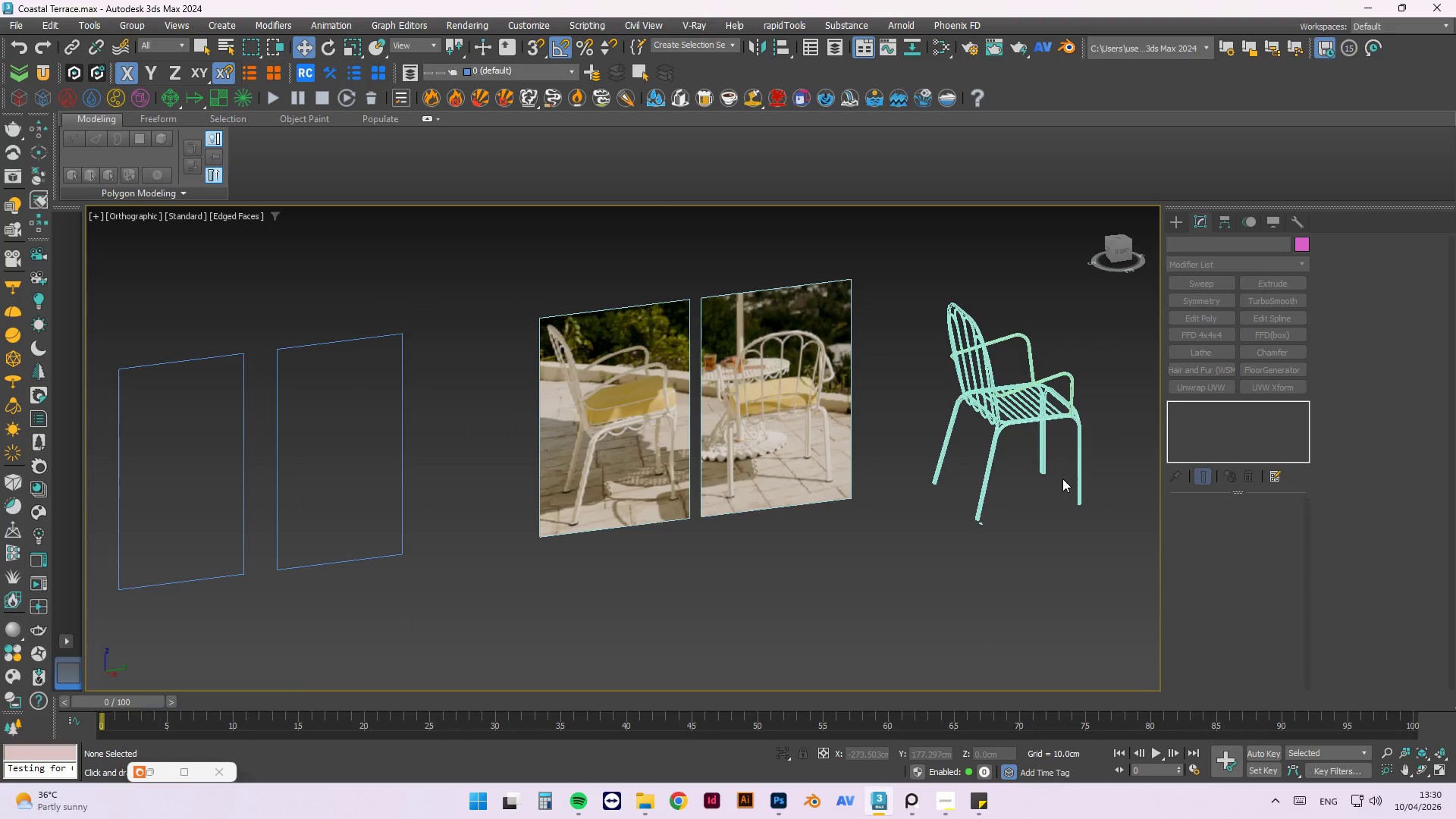 
key(Alt+ArrowRight)
 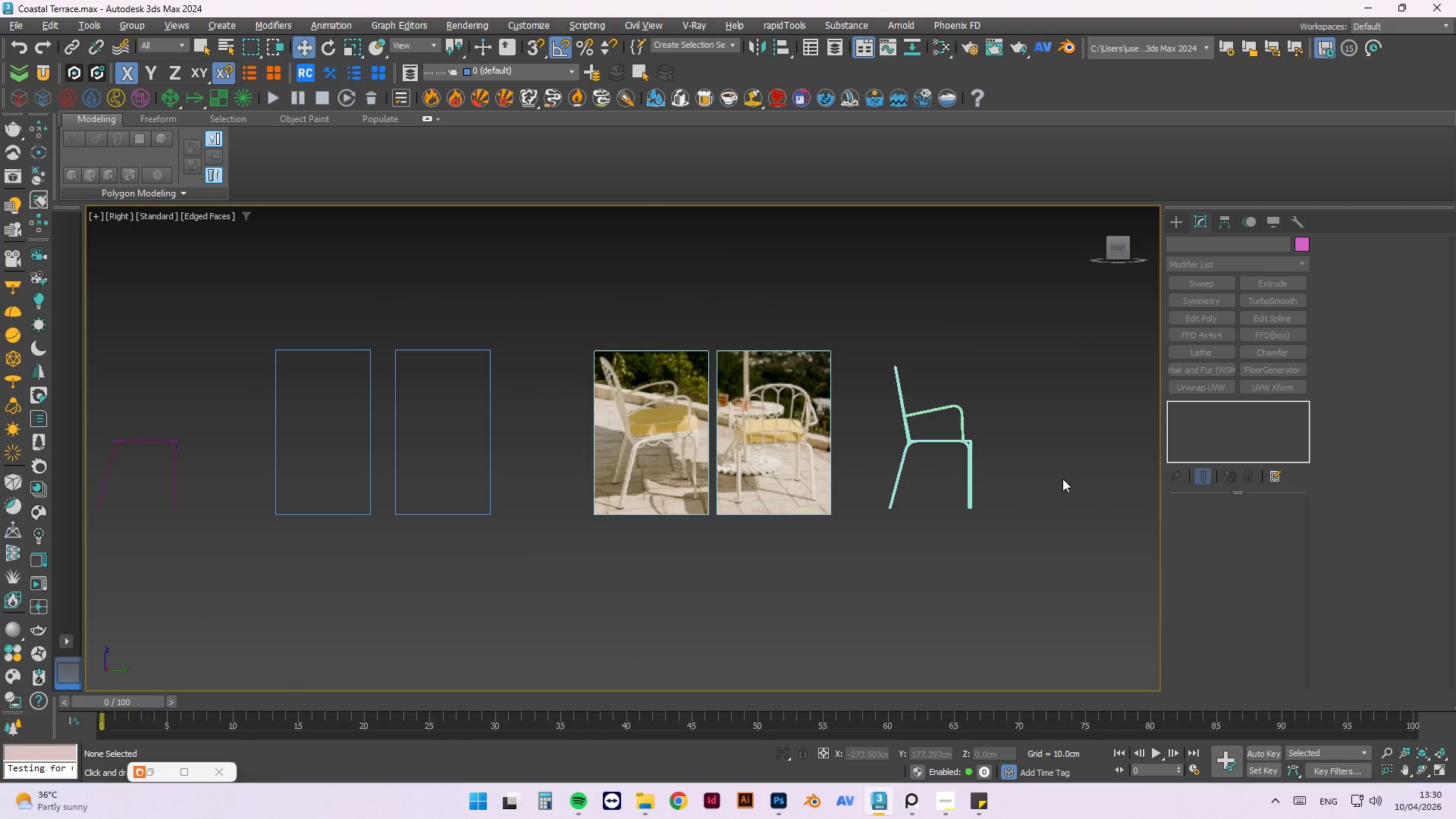 
scroll: coordinate [849, 400], scroll_direction: up, amount: 8.0
 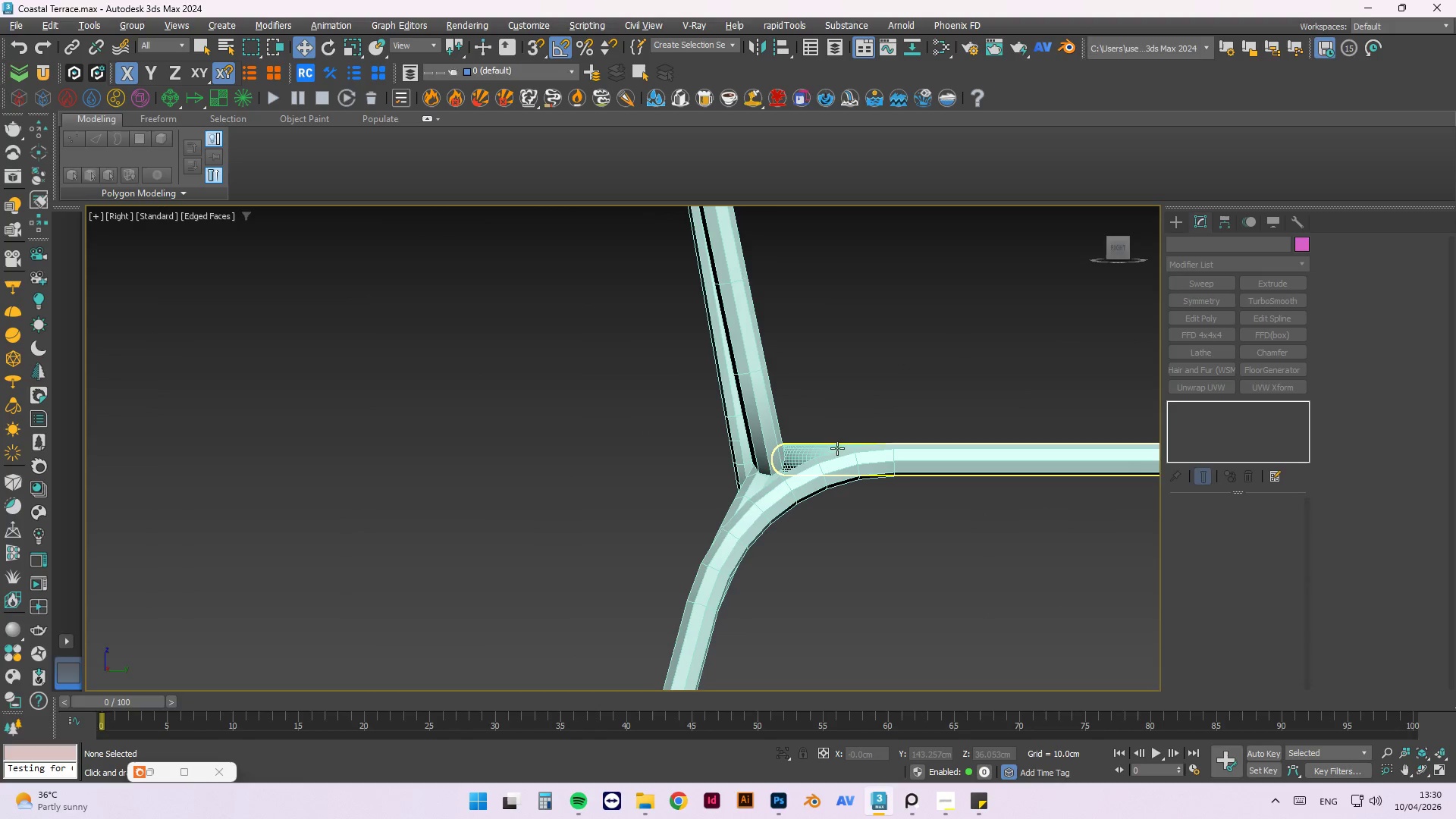 
left_click([832, 450])
 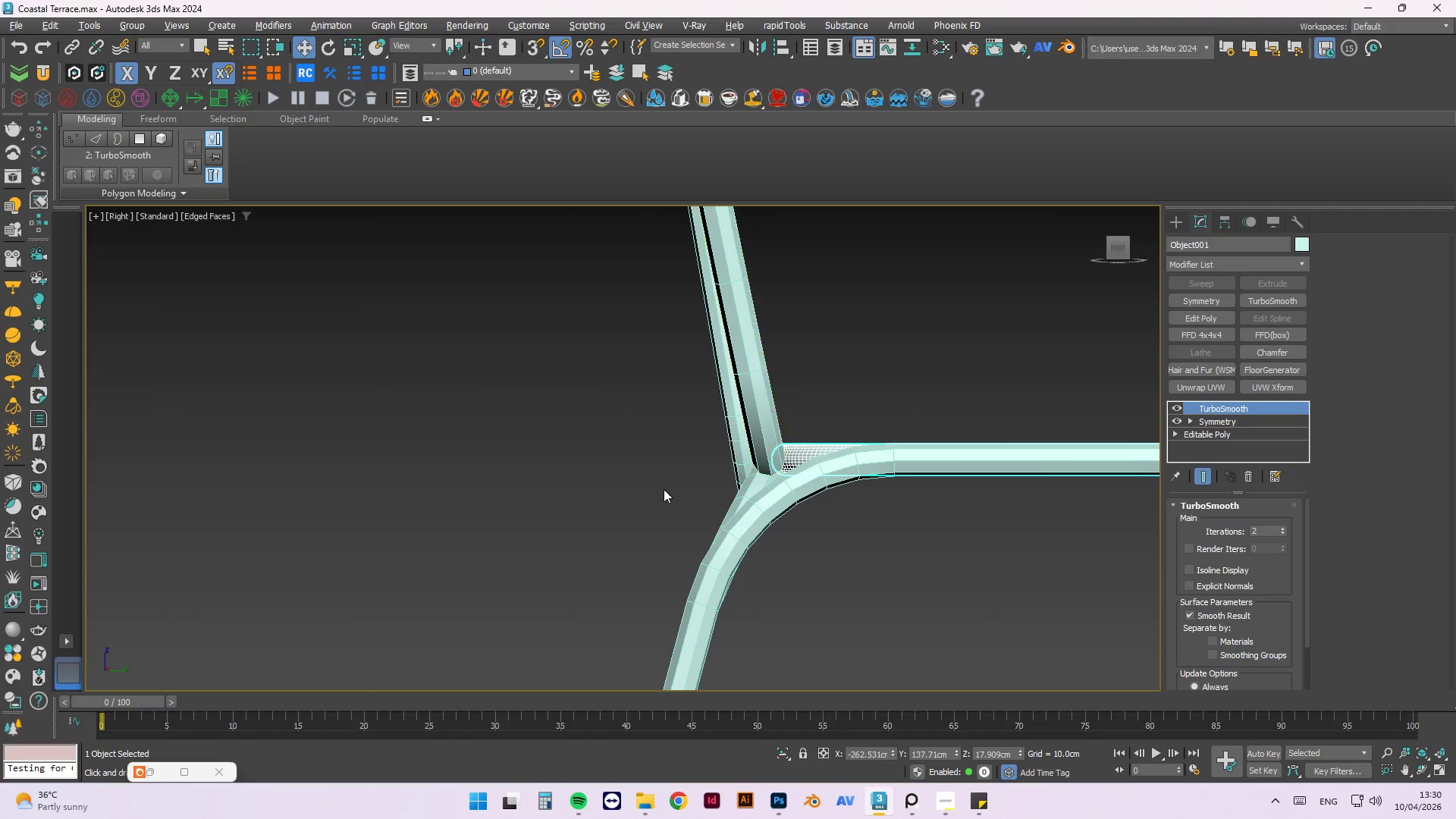 
scroll: coordinate [664, 479], scroll_direction: down, amount: 3.0
 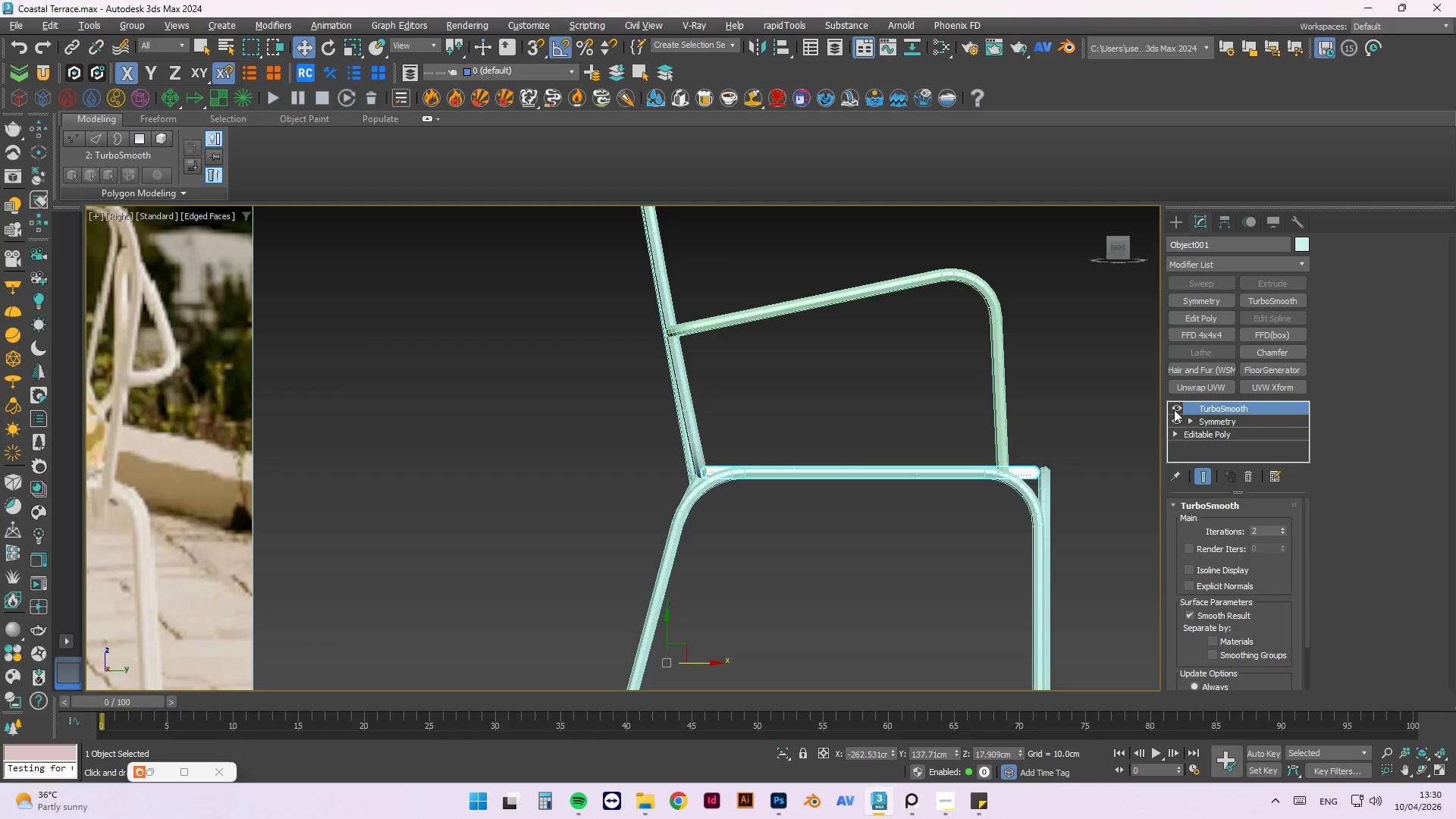 
left_click([1173, 410])
 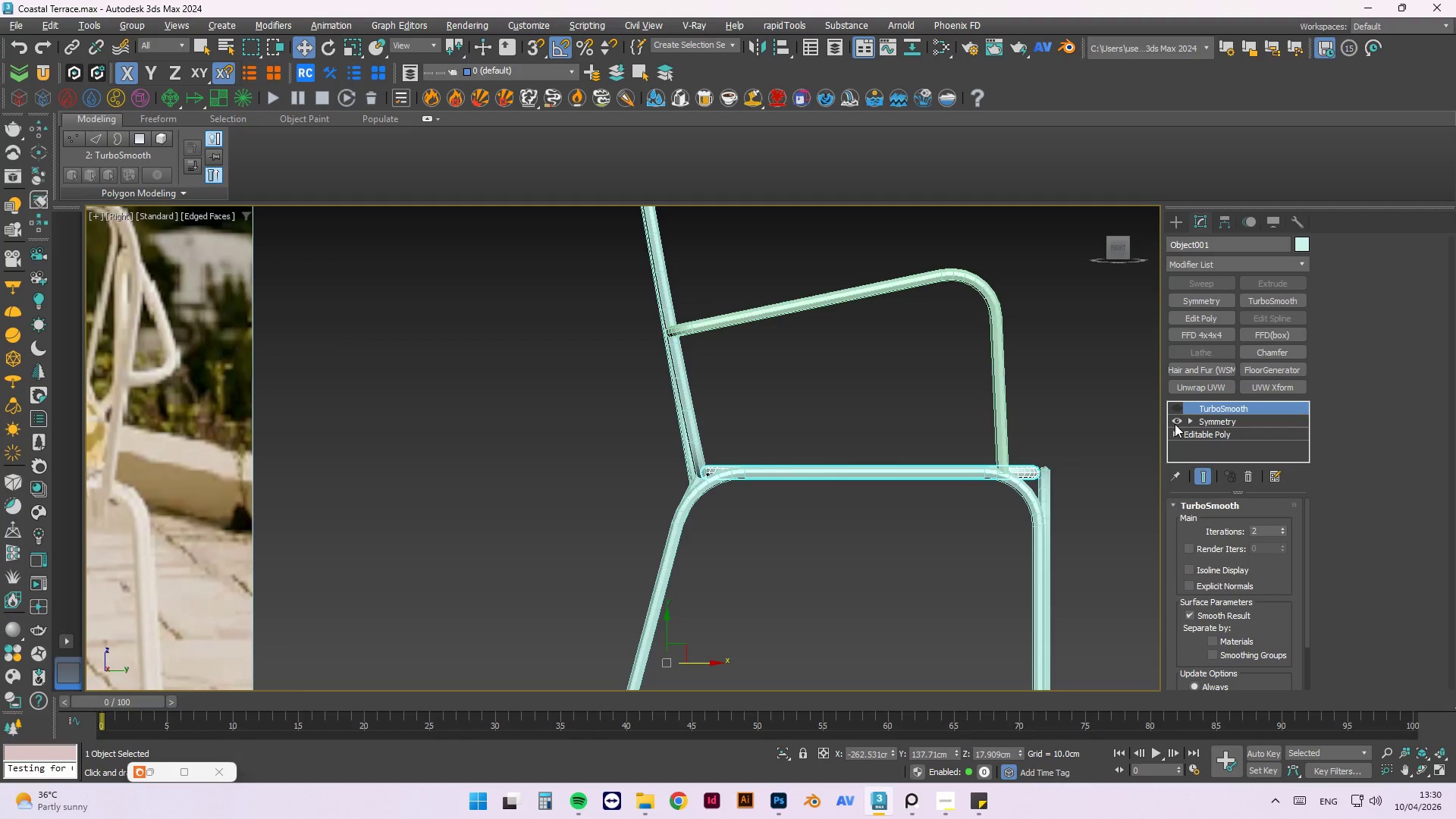 
left_click([1175, 423])
 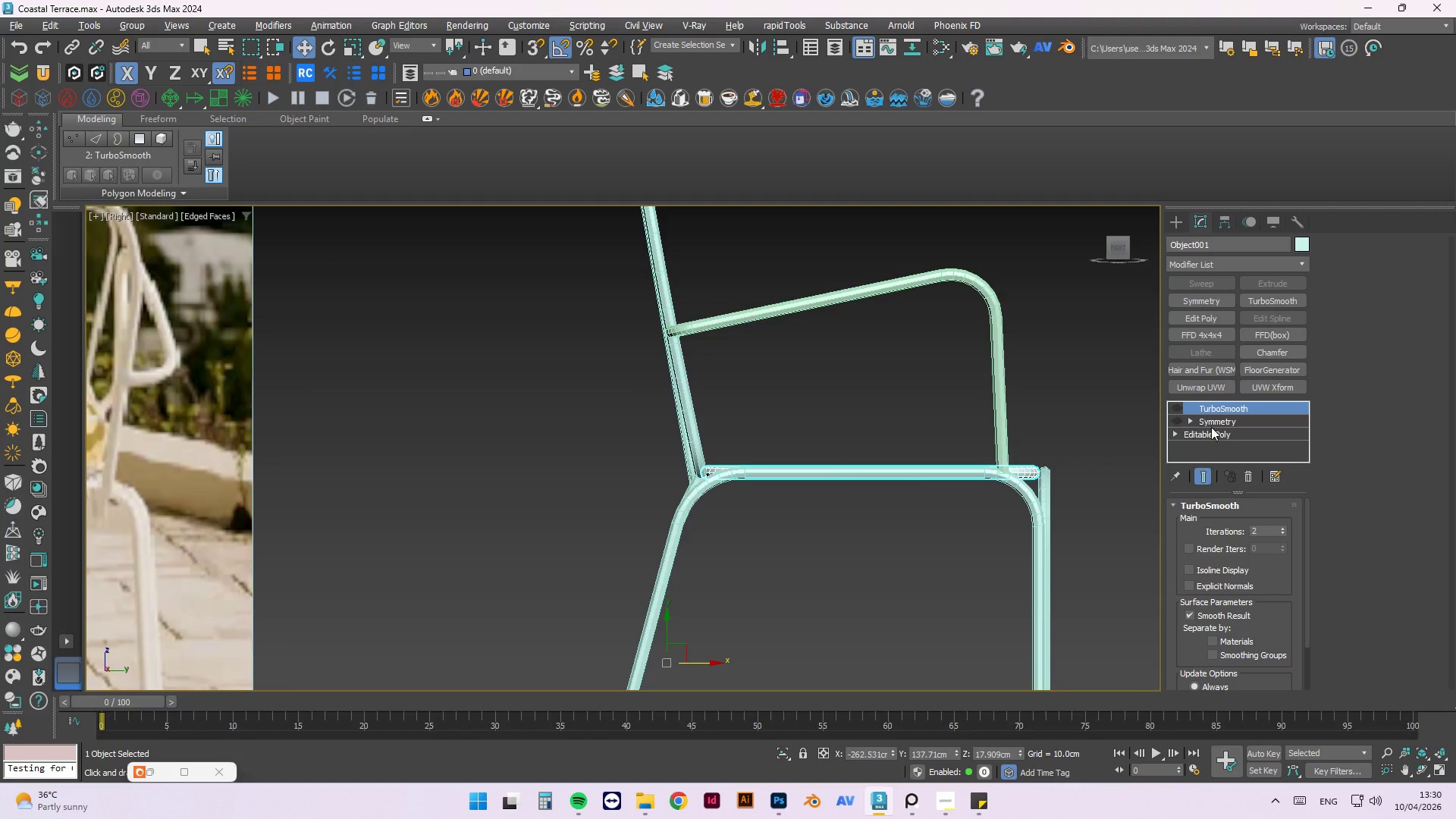 
left_click([1231, 436])
 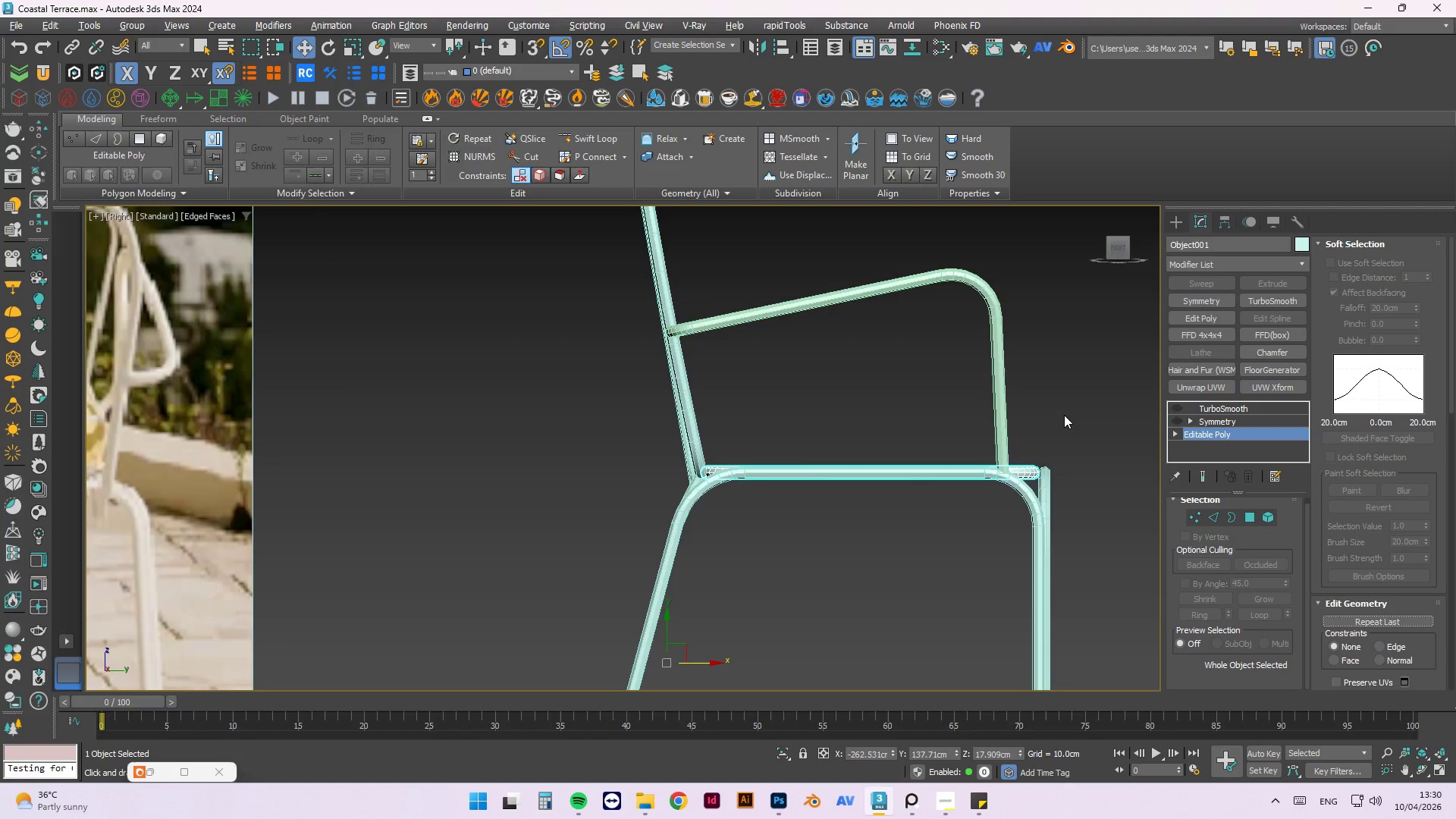 
hold_key(key=AltLeft, duration=1.11)
 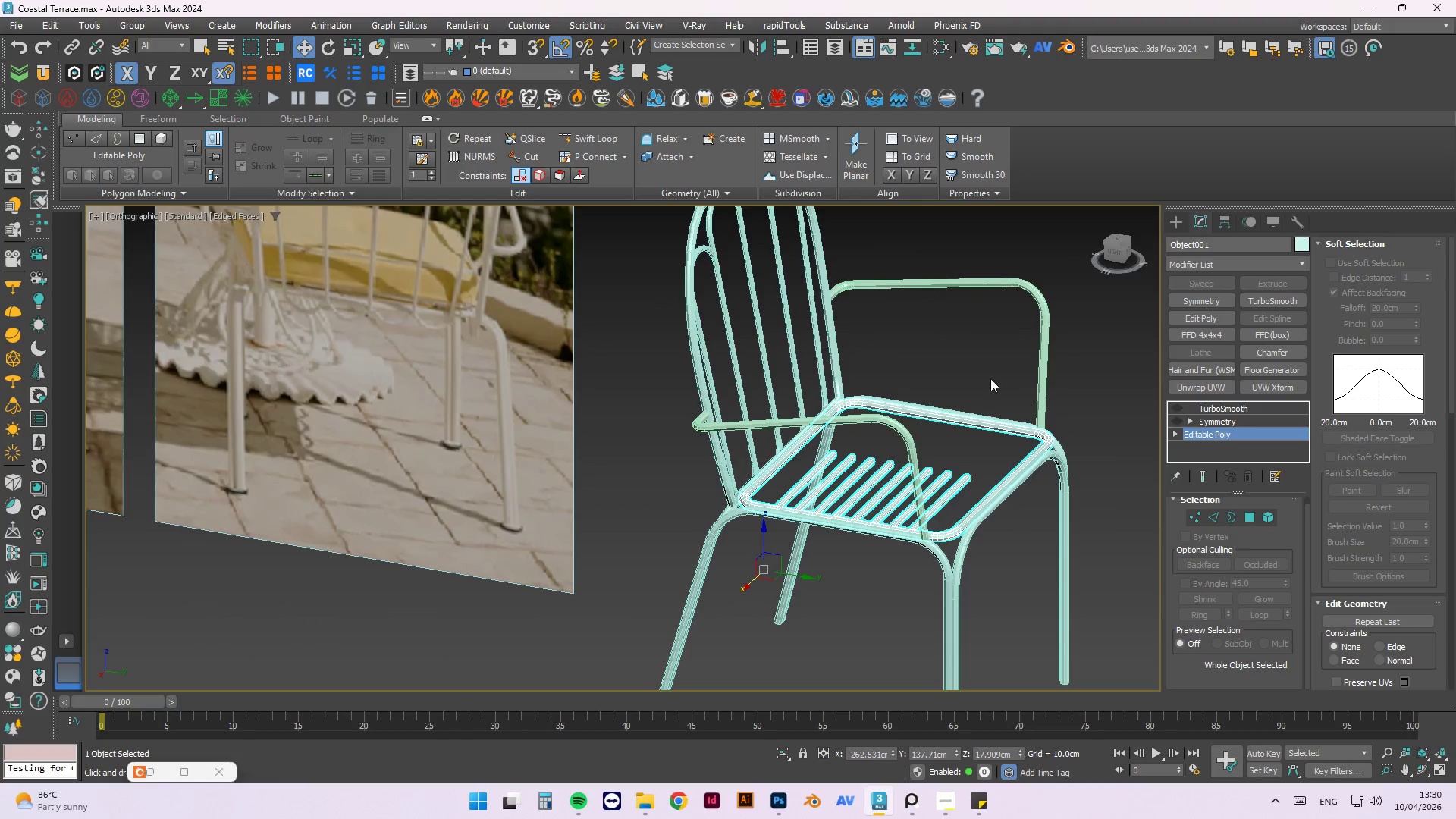 
scroll: coordinate [959, 463], scroll_direction: down, amount: 1.0
 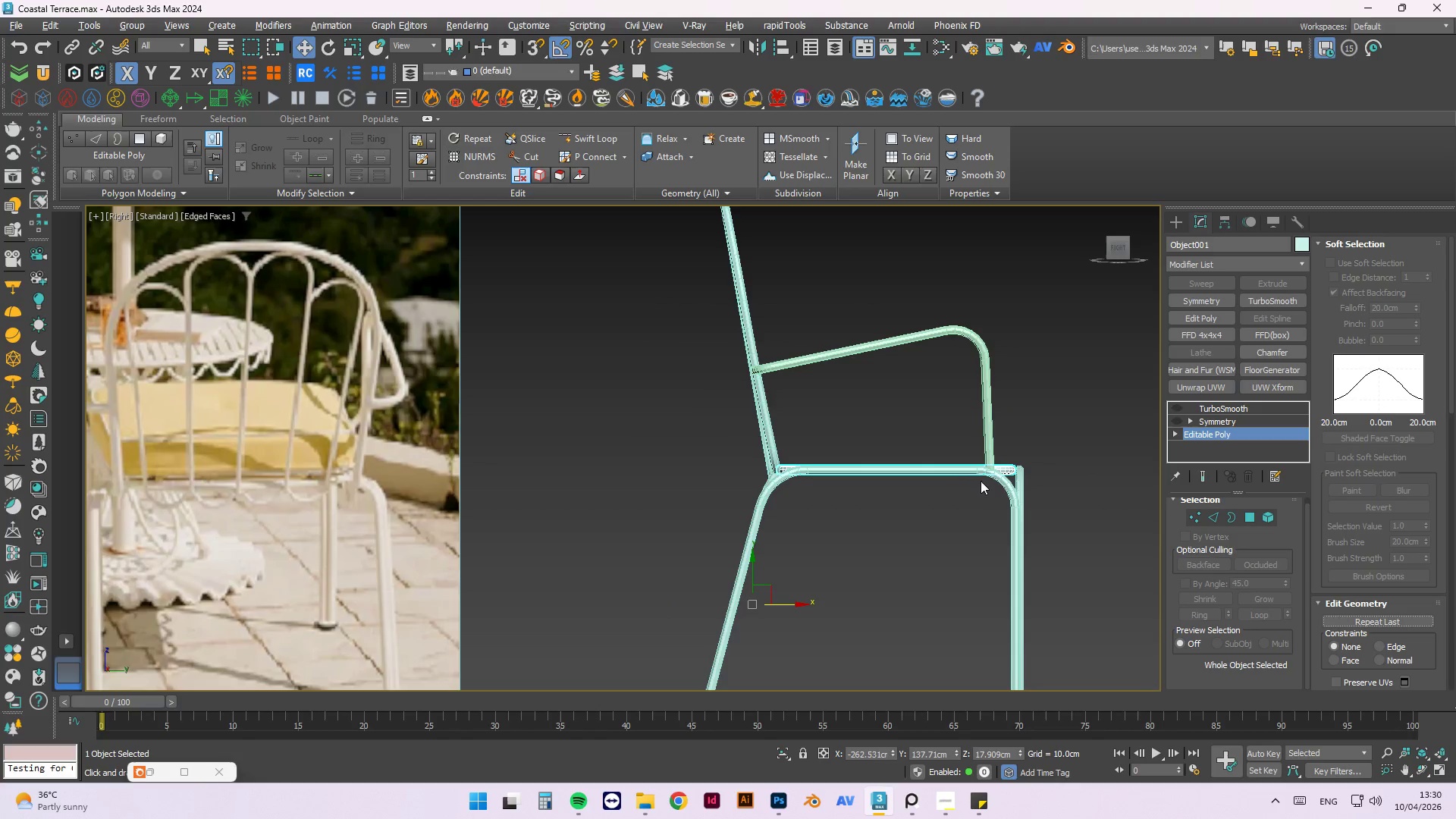 
hold_key(key=AltLeft, duration=2.44)
left_click([990, 378])
 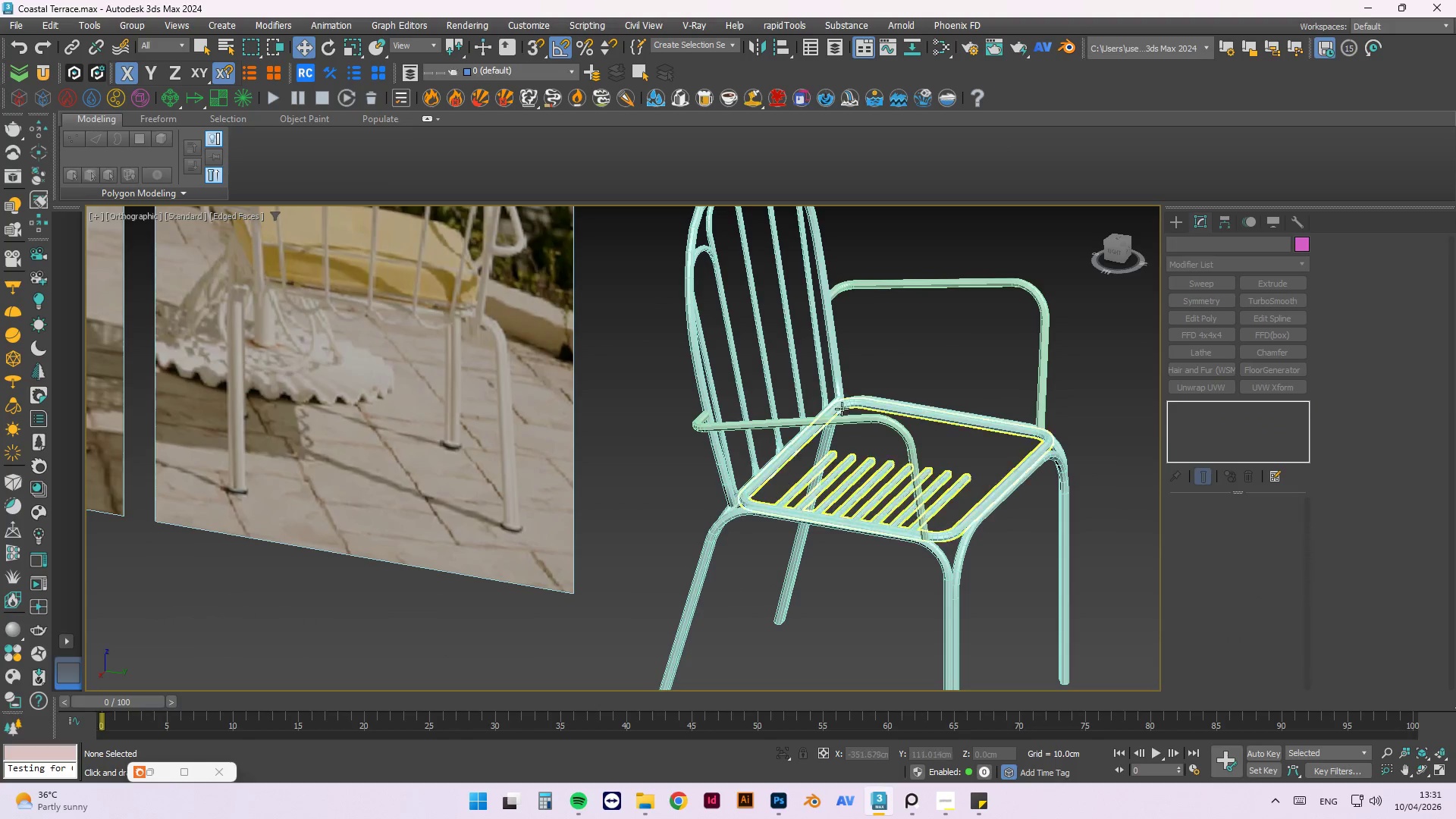 
scroll: coordinate [845, 397], scroll_direction: up, amount: 3.0
 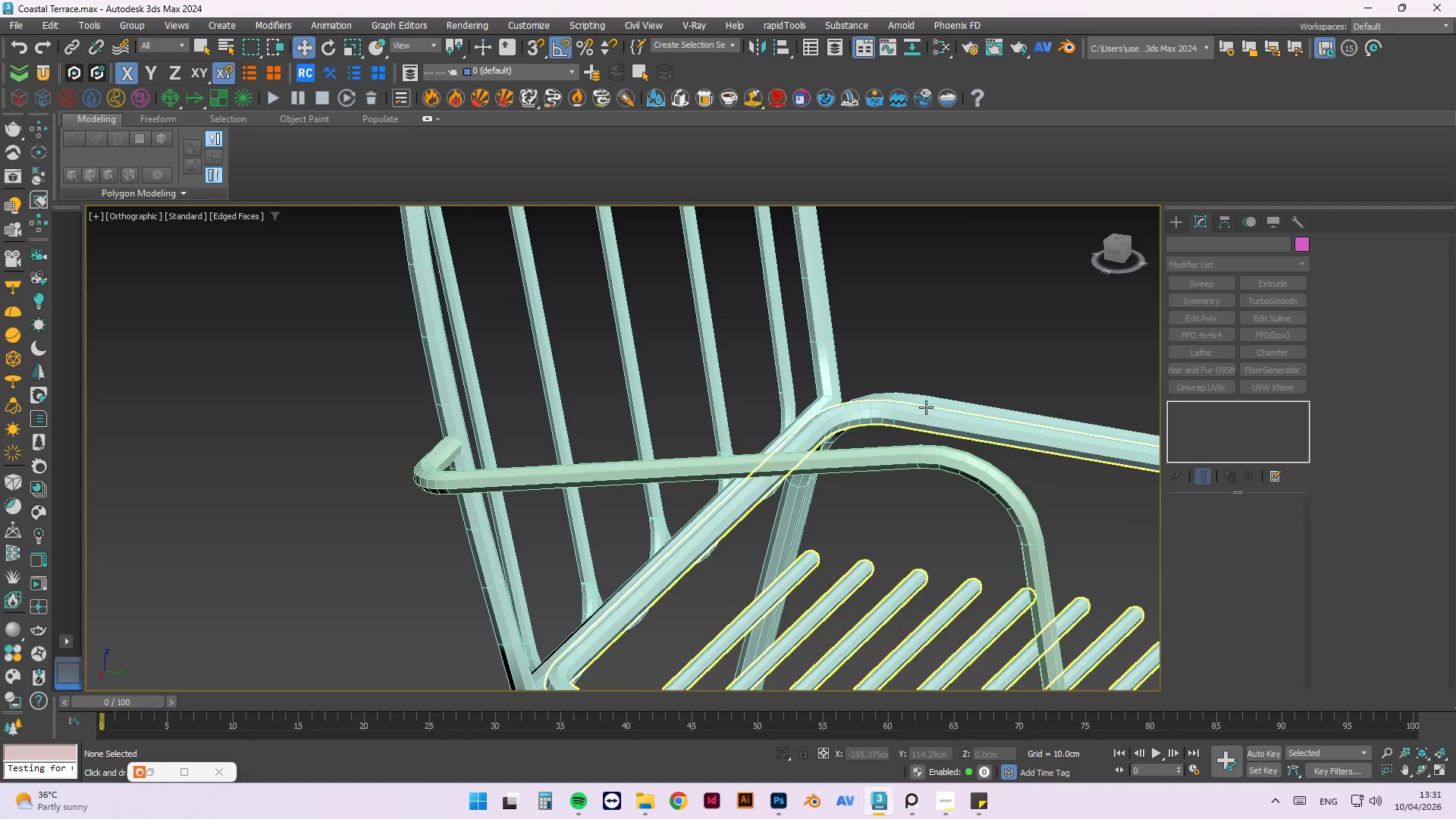 
hold_key(key=AltLeft, duration=0.34)
 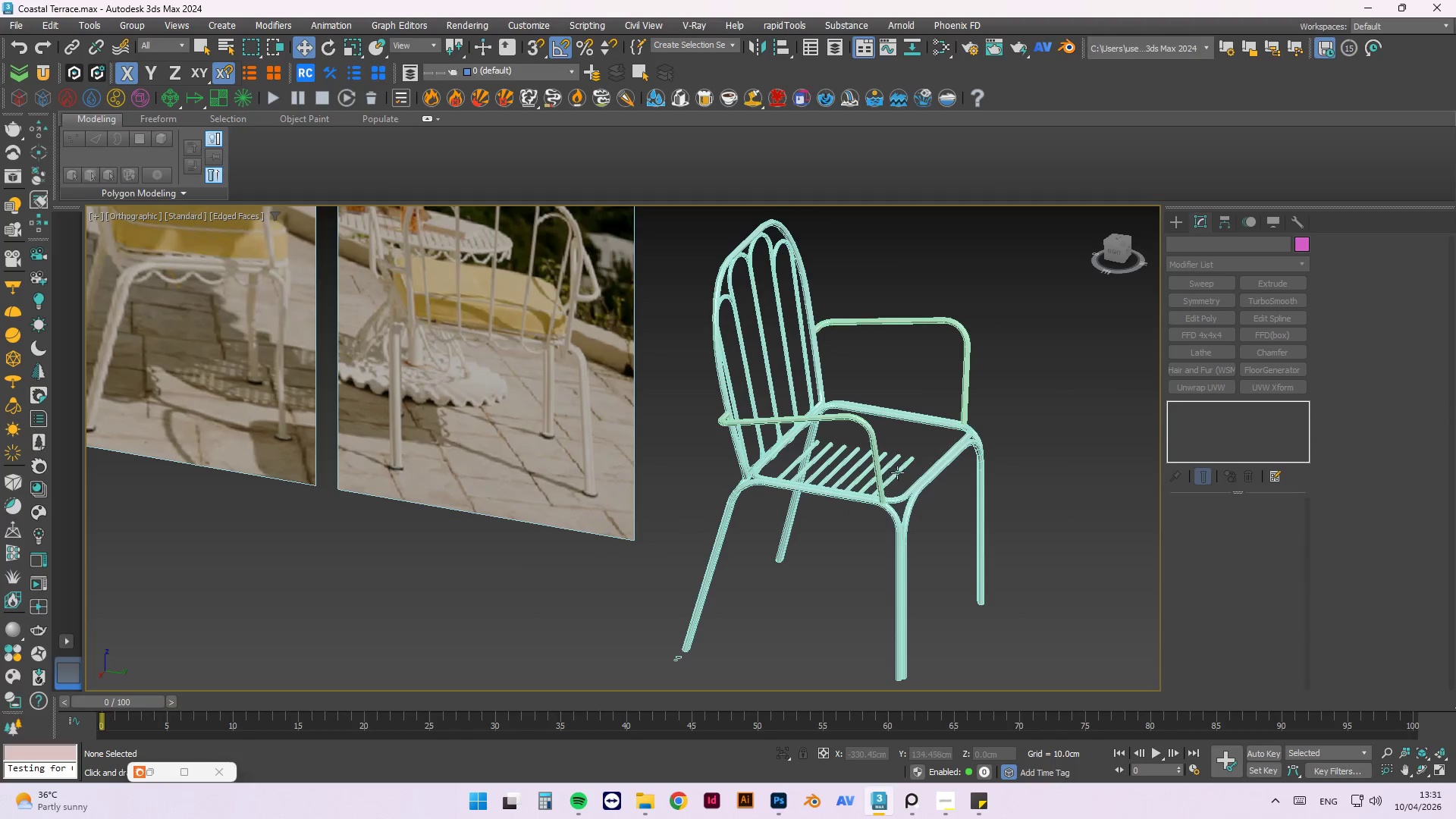 
scroll: coordinate [796, 442], scroll_direction: down, amount: 4.0
 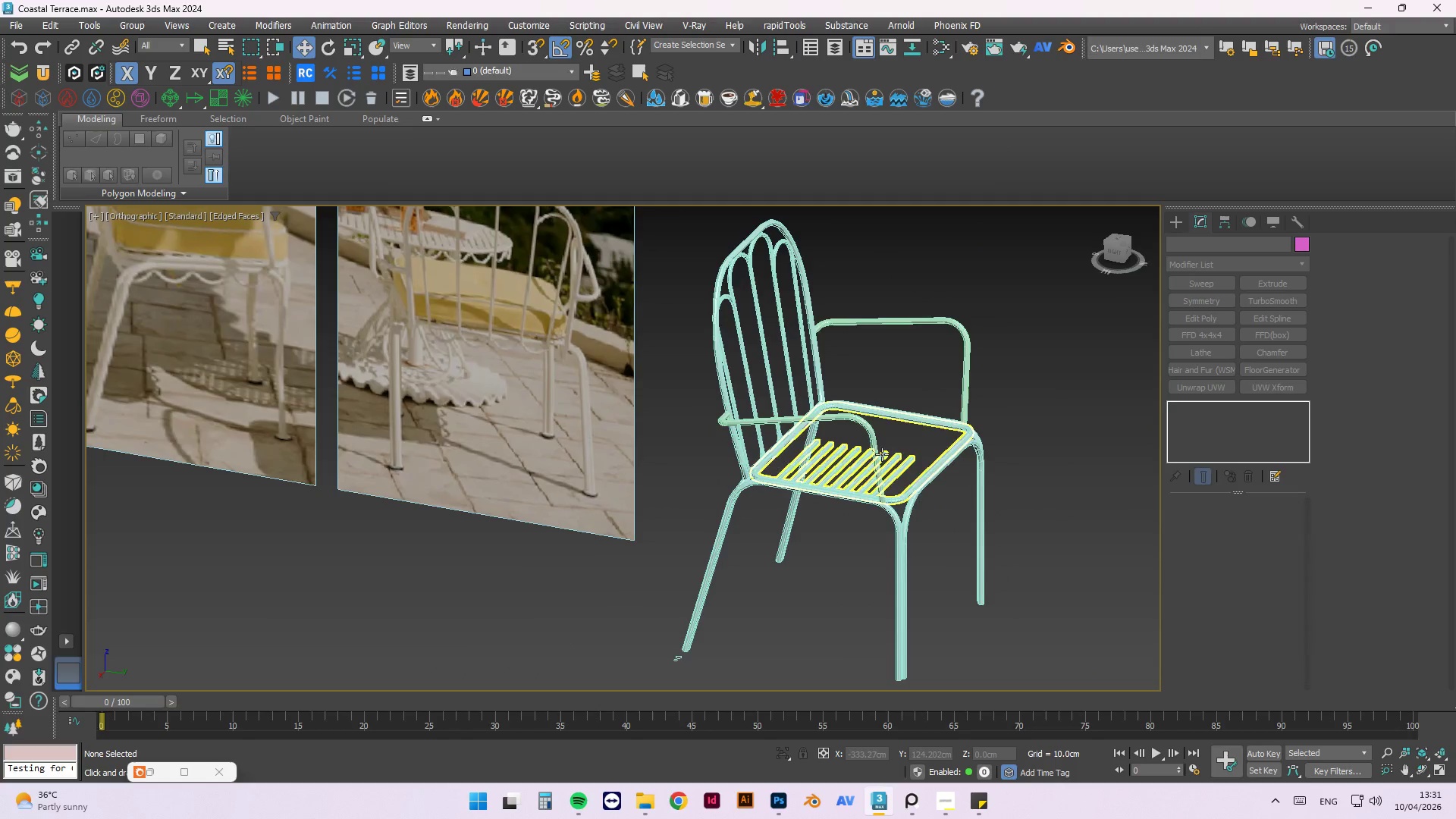 
left_click([898, 473])
 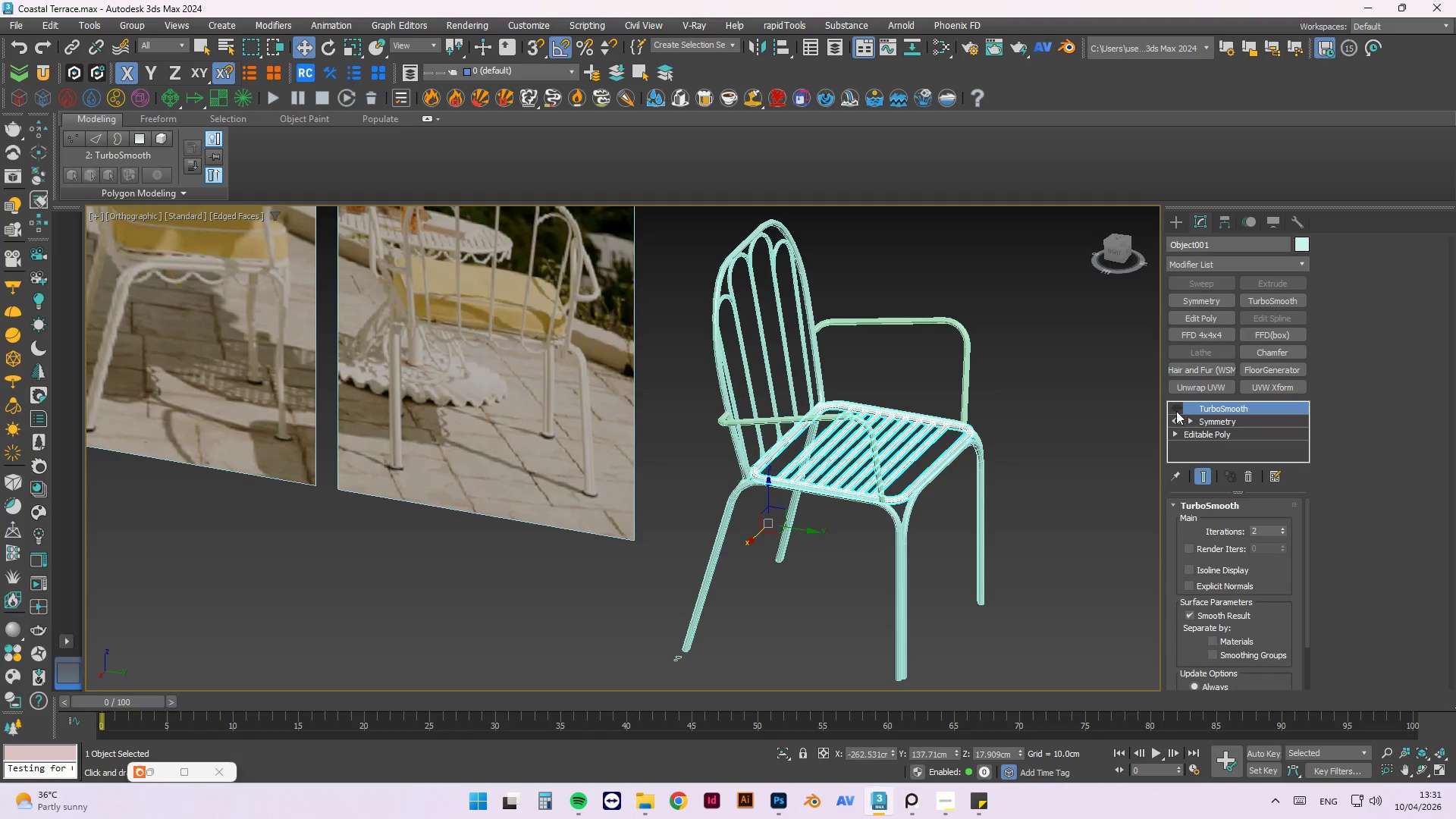 
hold_key(key=AltLeft, duration=0.48)
 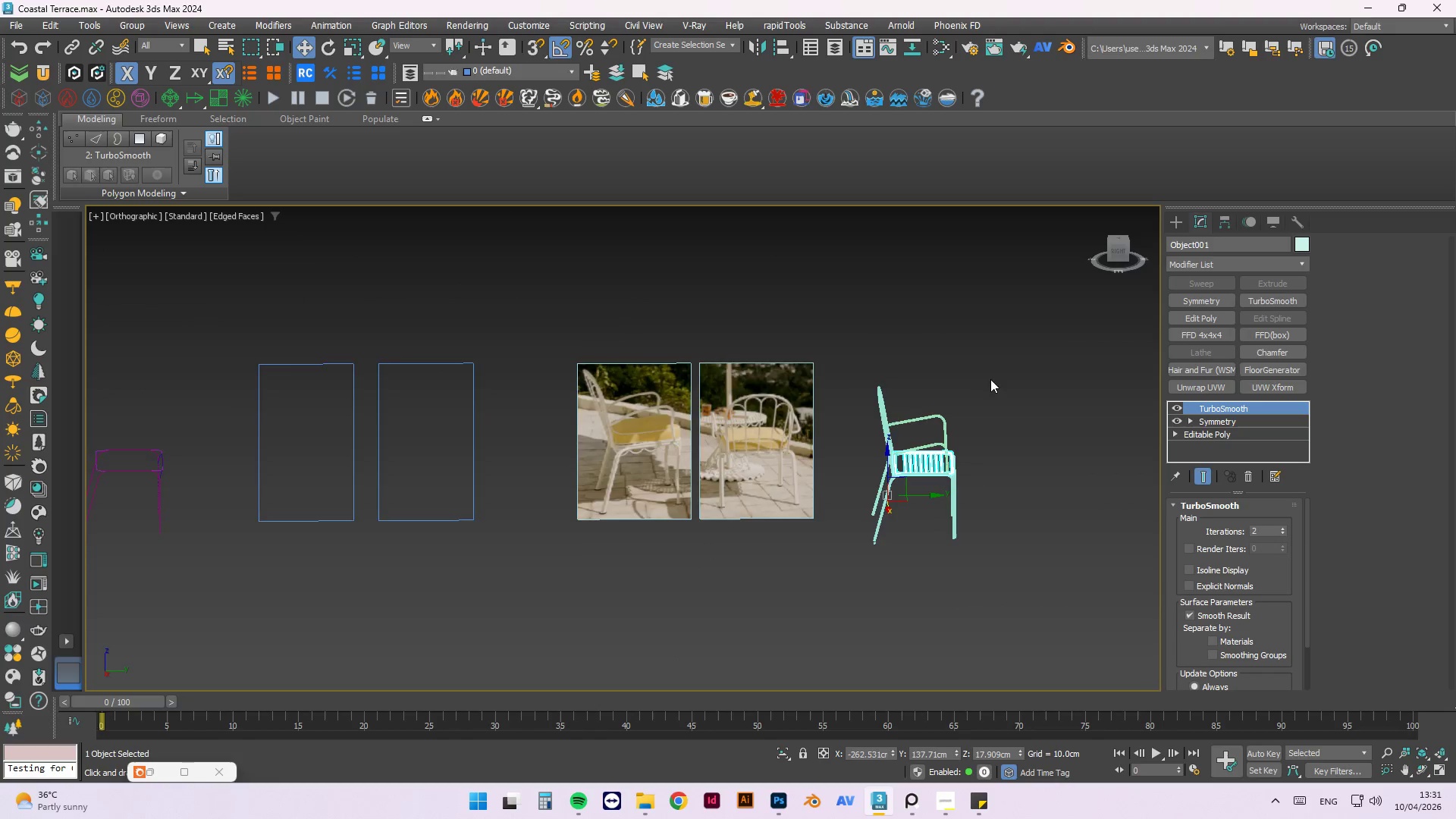 
scroll: coordinate [952, 474], scroll_direction: down, amount: 3.0
 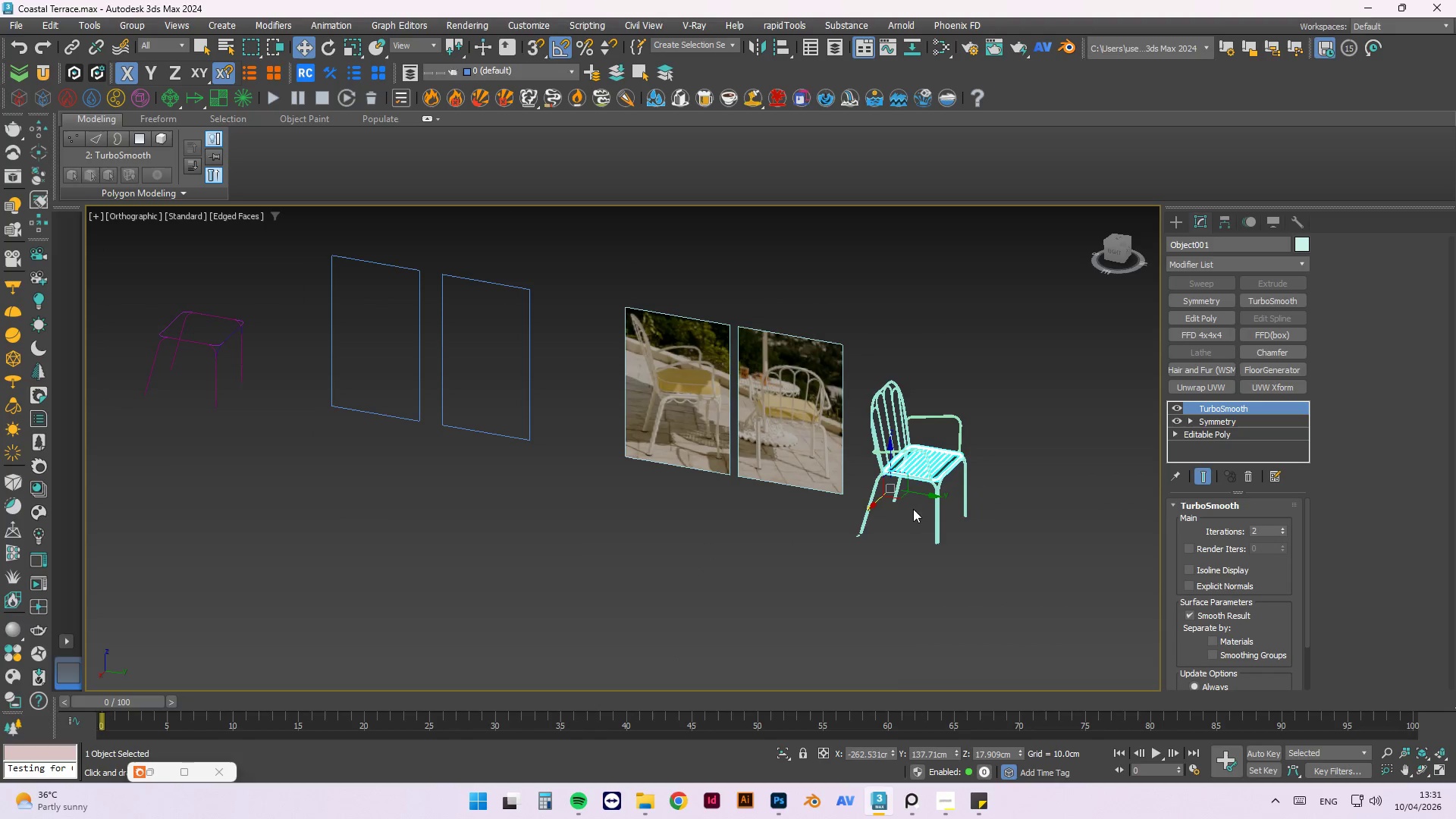 
left_click([1002, 461])
 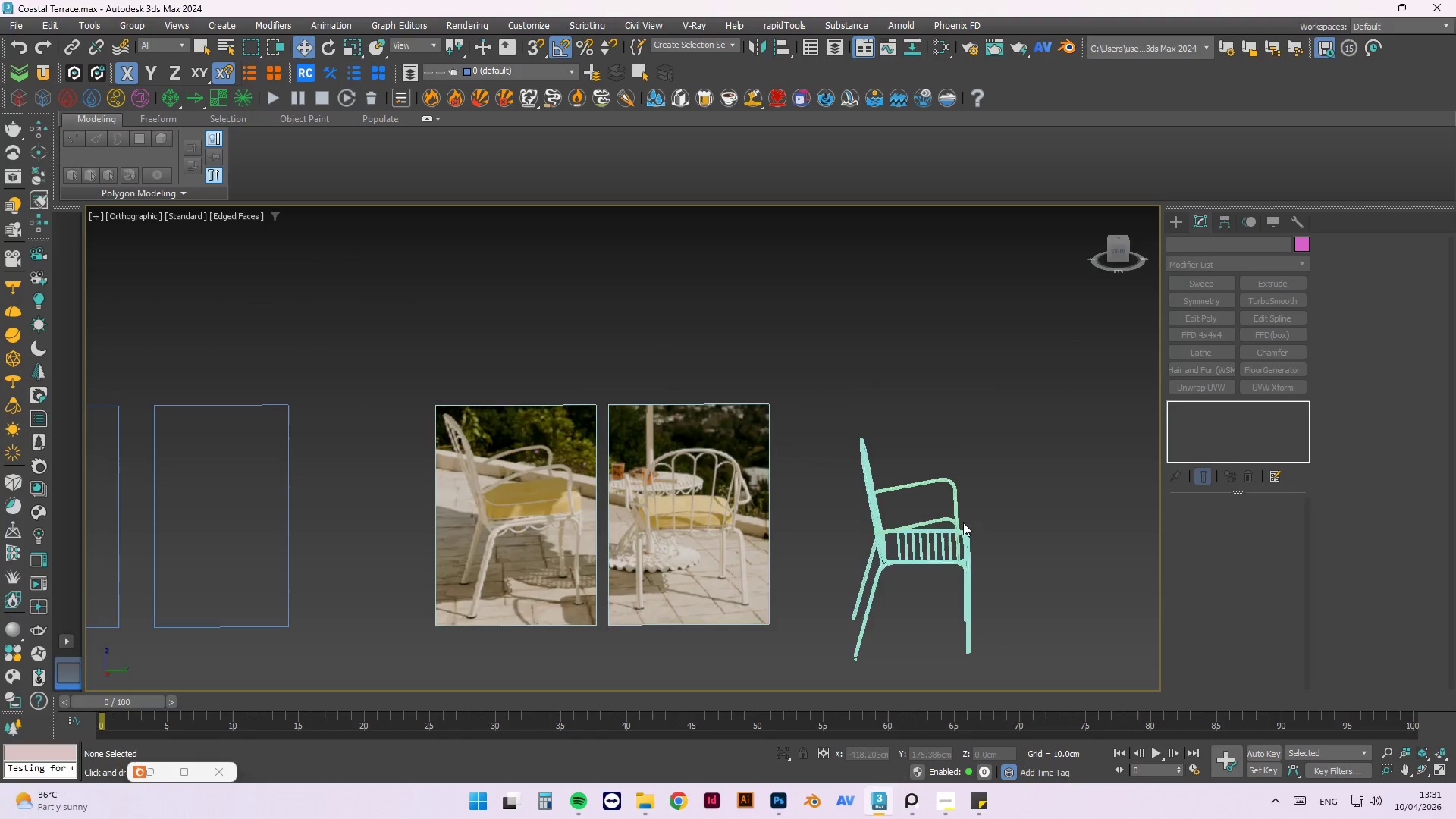 
scroll: coordinate [998, 457], scroll_direction: up, amount: 1.0
 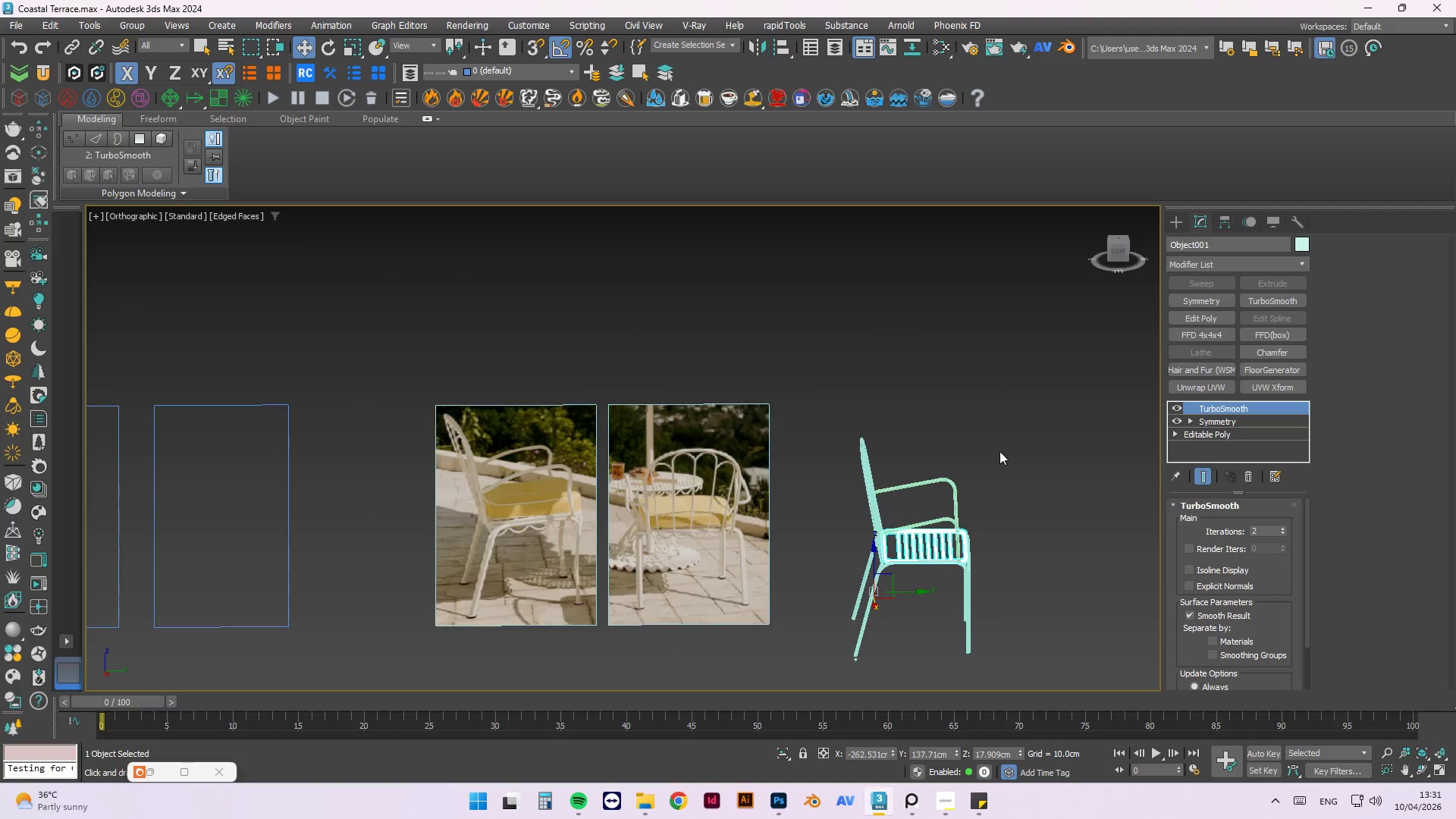 
hold_key(key=AltLeft, duration=1.5)
 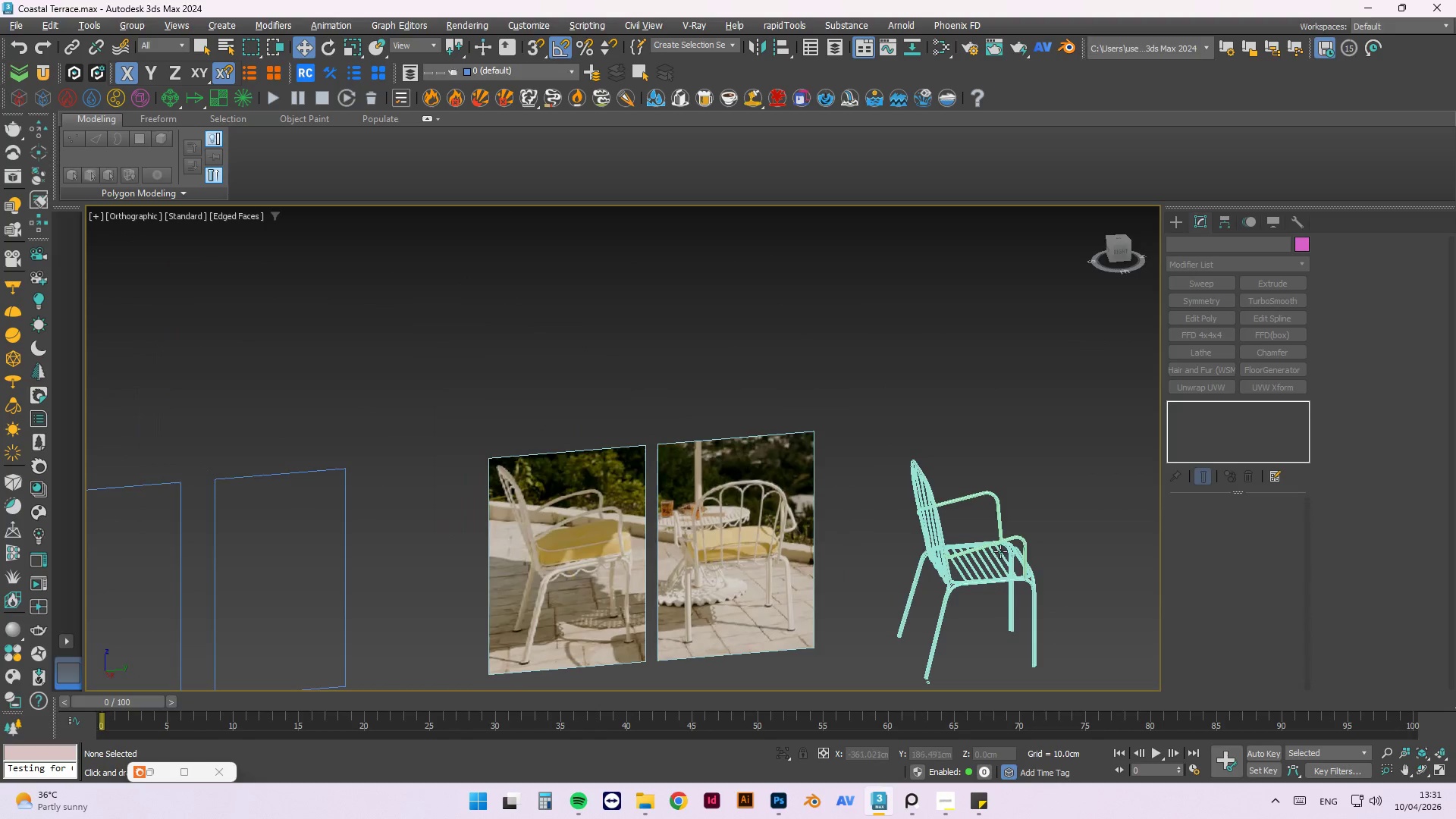 
hold_key(key=AltLeft, duration=0.47)
 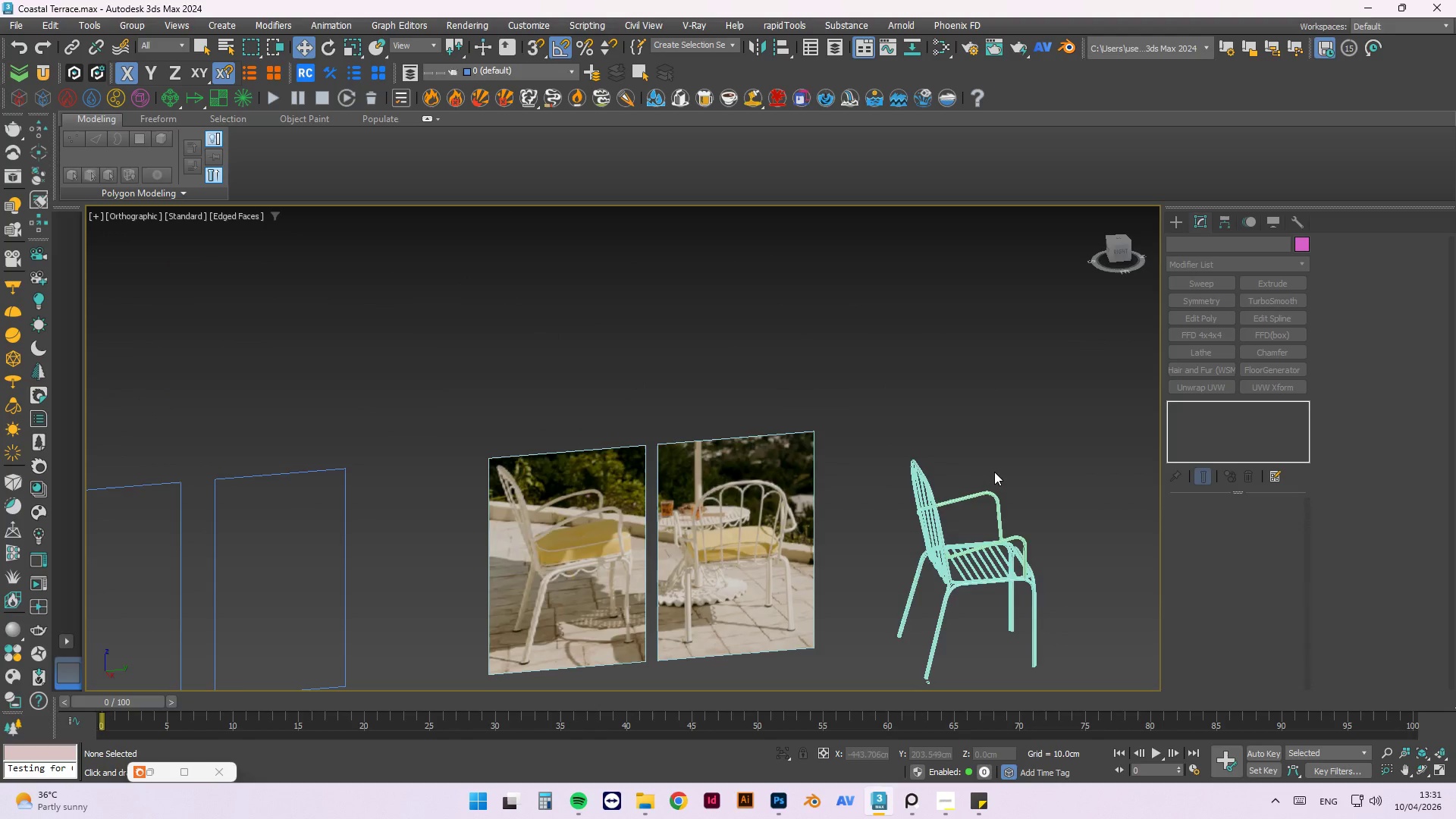 
scroll: coordinate [993, 470], scroll_direction: down, amount: 2.0
 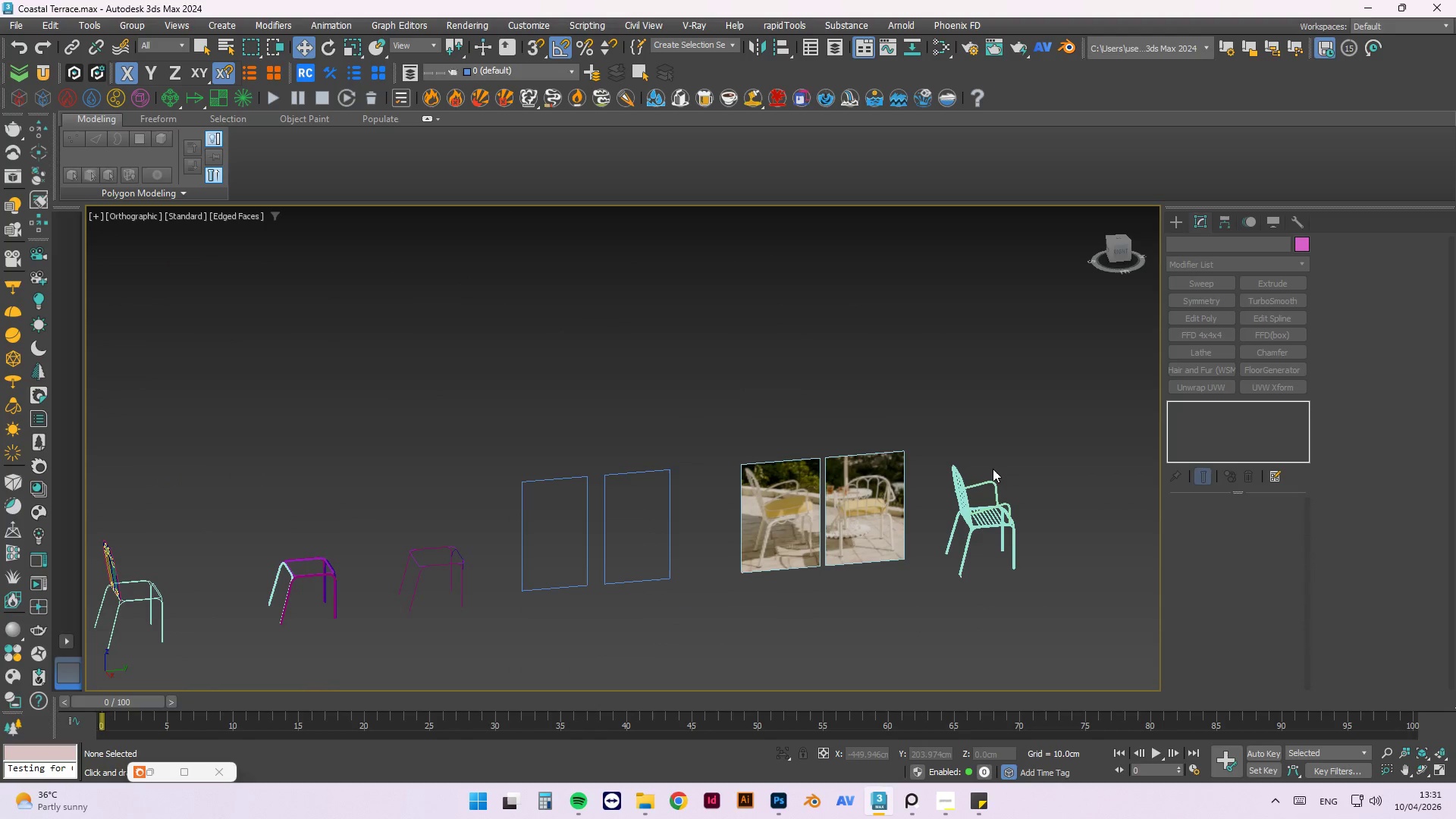 
scroll: coordinate [495, 525], scroll_direction: up, amount: 7.0
 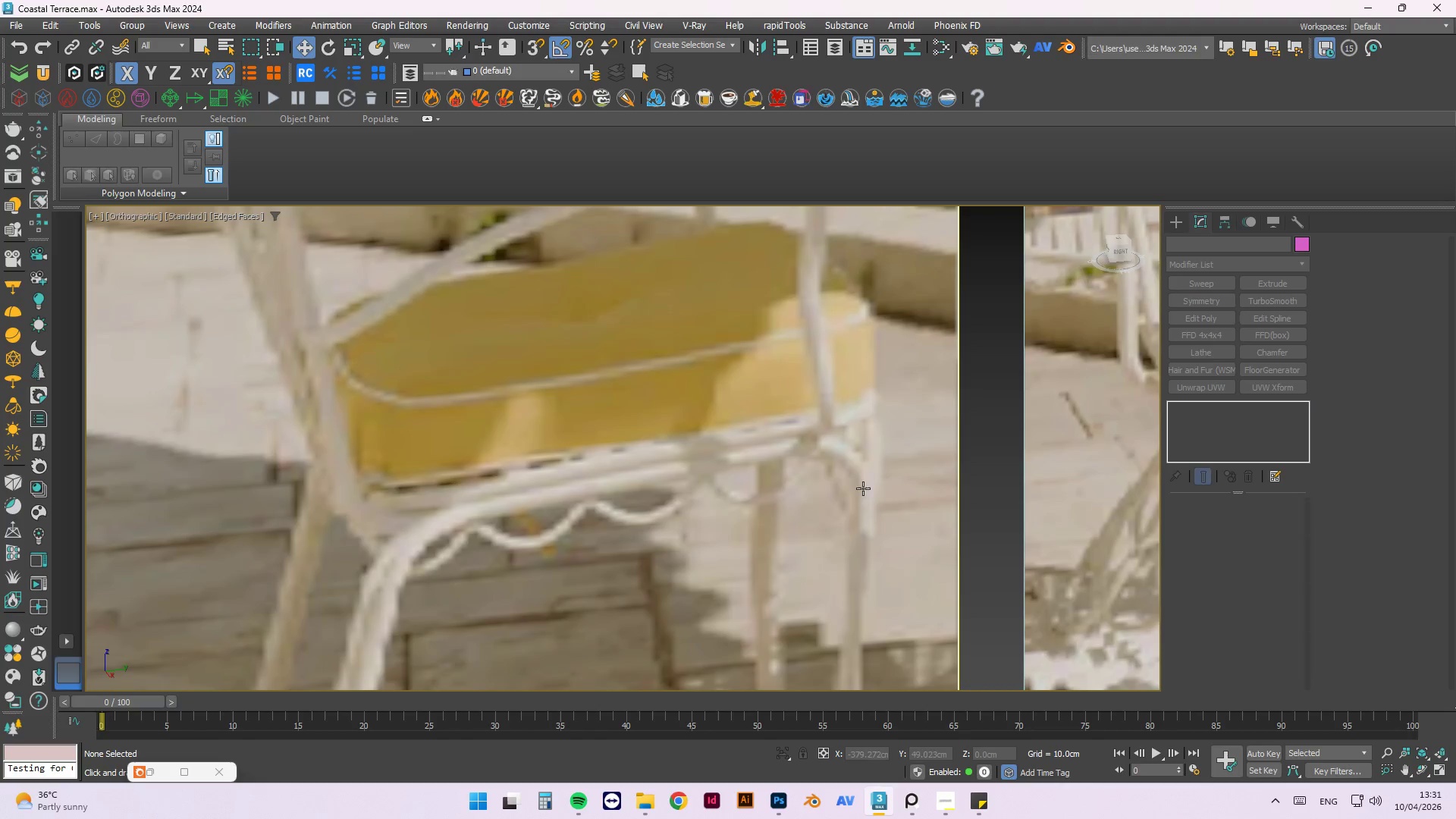 
scroll: coordinate [616, 499], scroll_direction: down, amount: 3.0
 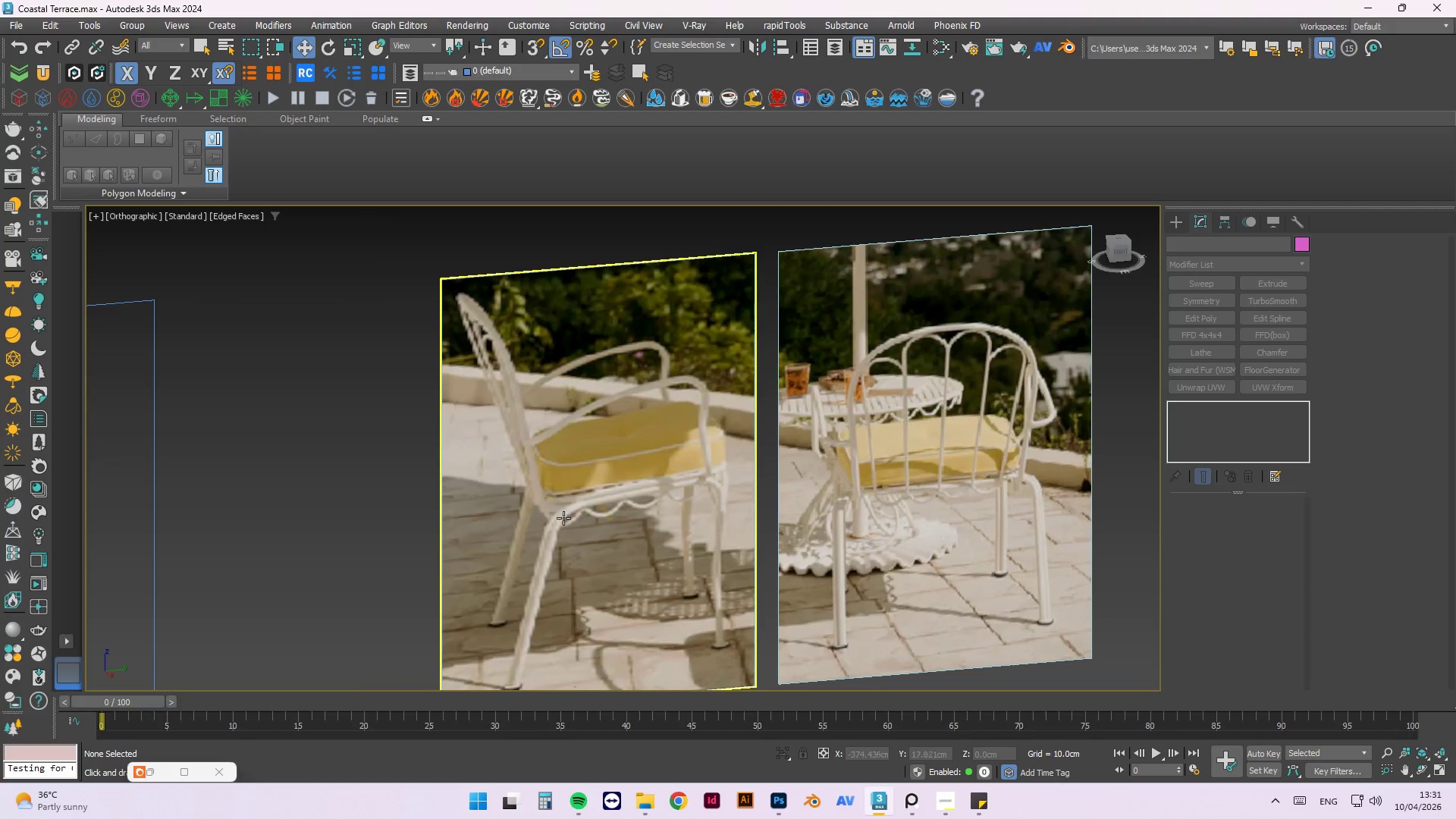 
scroll: coordinate [556, 519], scroll_direction: up, amount: 2.0
 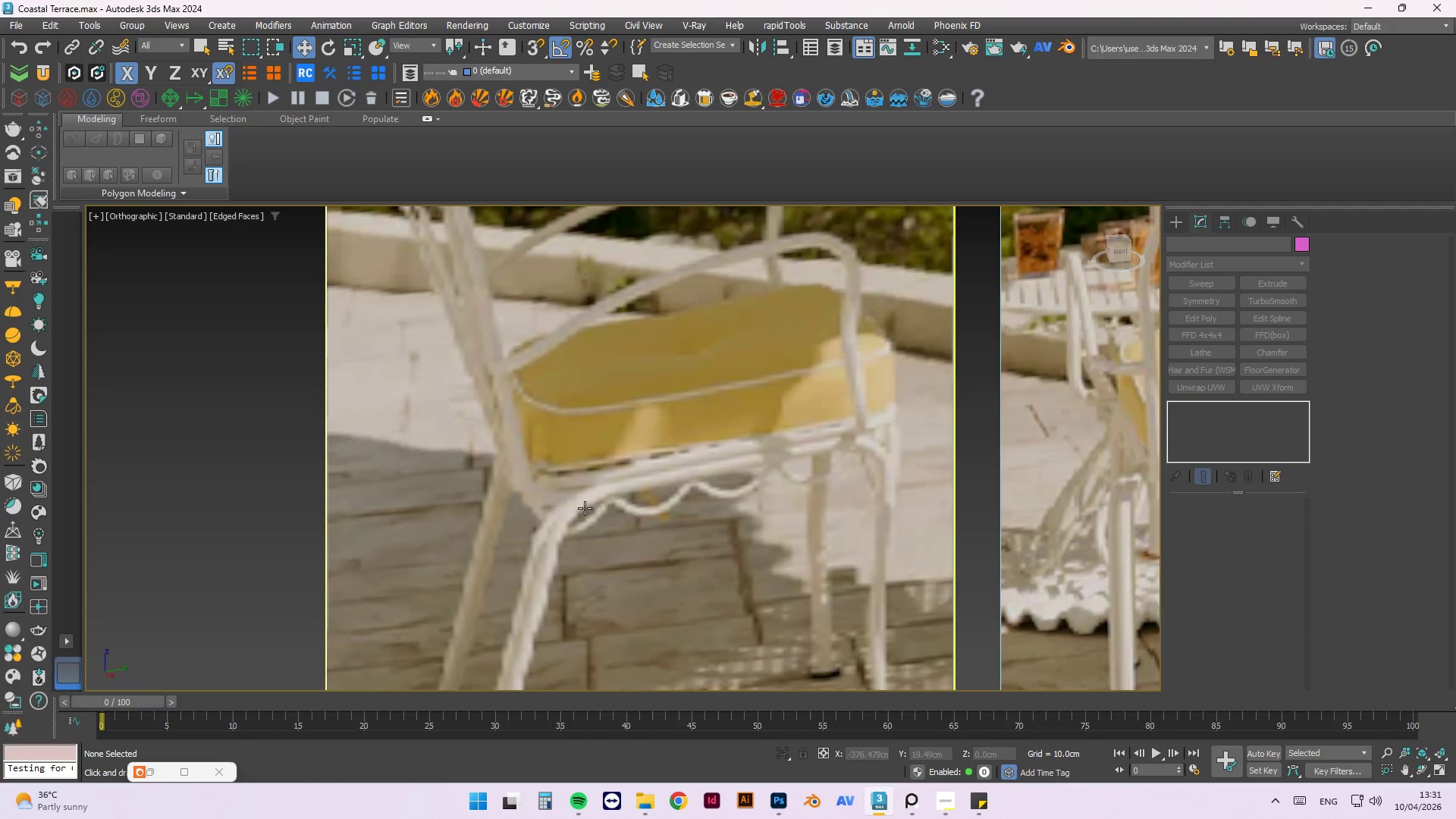 
scroll: coordinate [584, 505], scroll_direction: down, amount: 3.0
 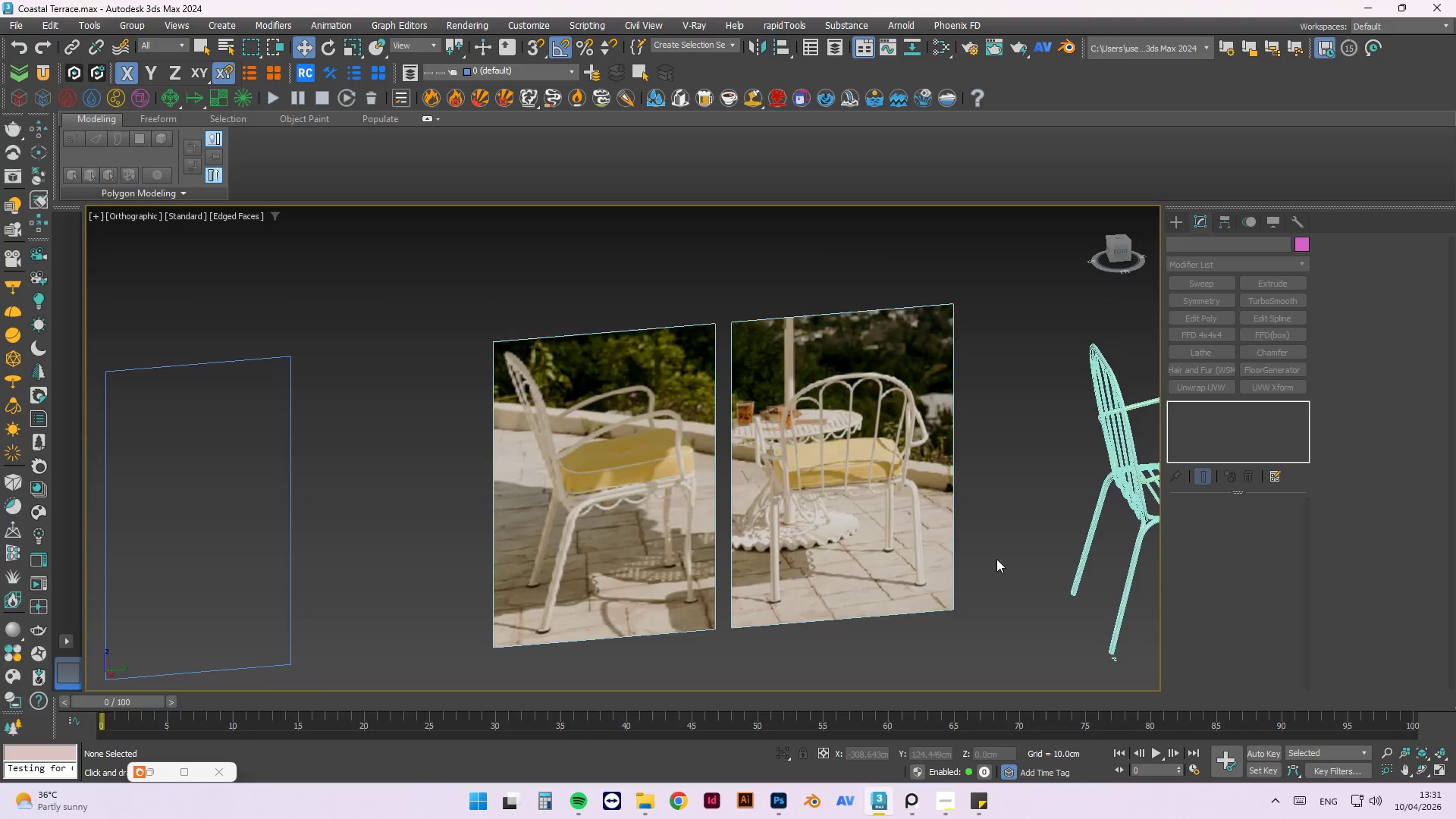 
hold_key(key=AltLeft, duration=0.52)
 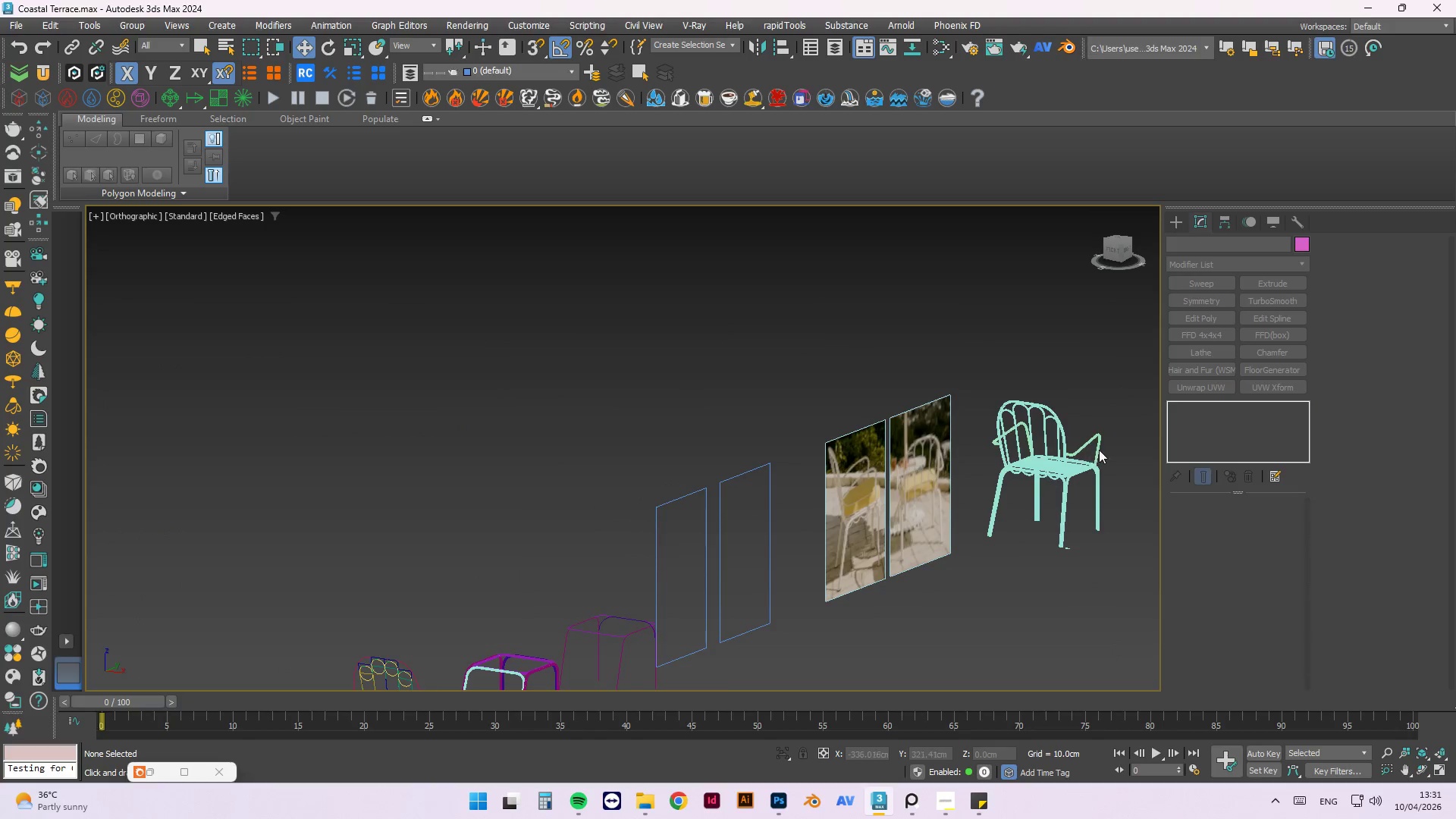 
scroll: coordinate [674, 487], scroll_direction: down, amount: 2.0
 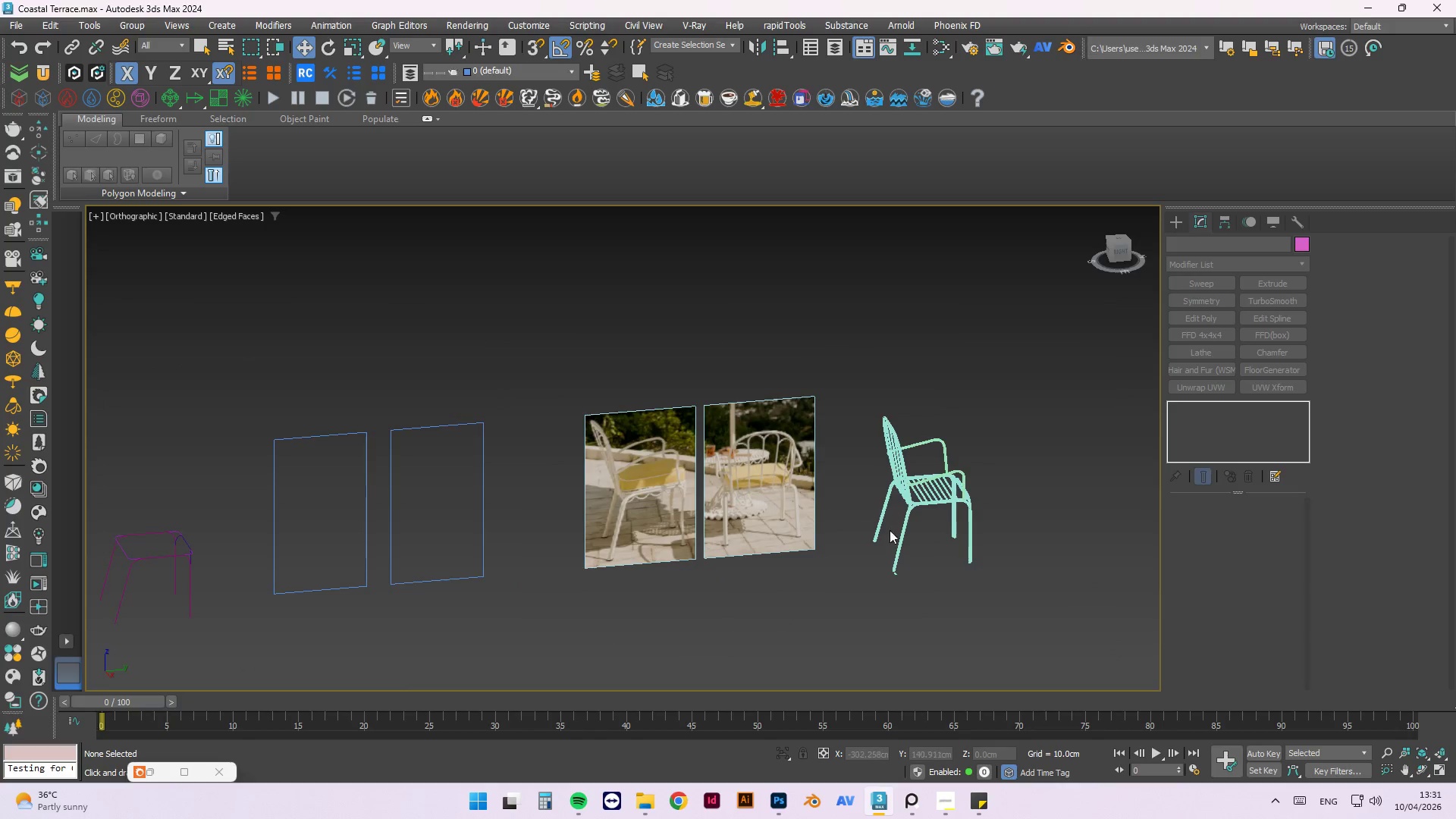 
scroll: coordinate [1087, 562], scroll_direction: up, amount: 3.0
 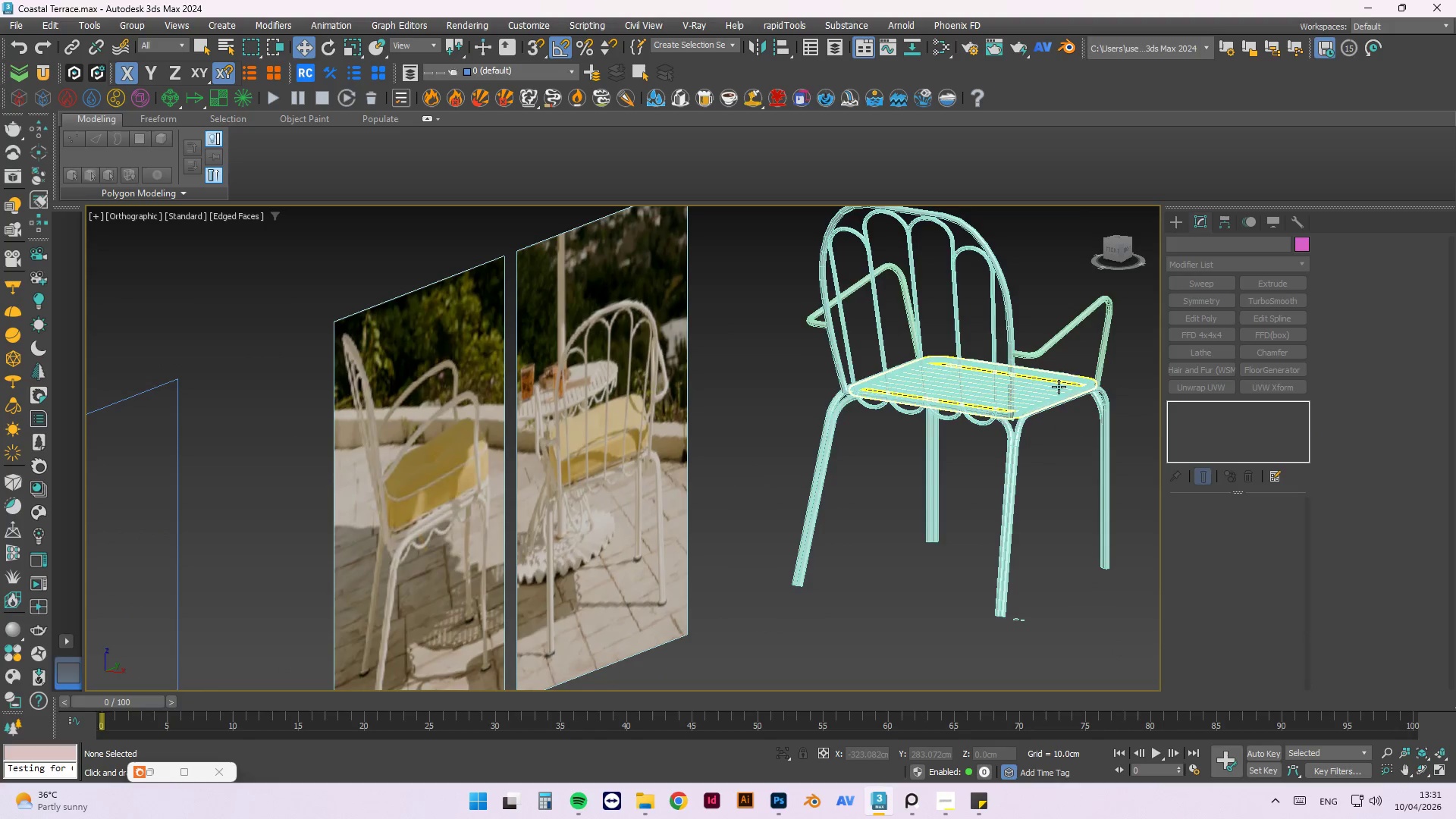 
hold_key(key=AltLeft, duration=0.44)
 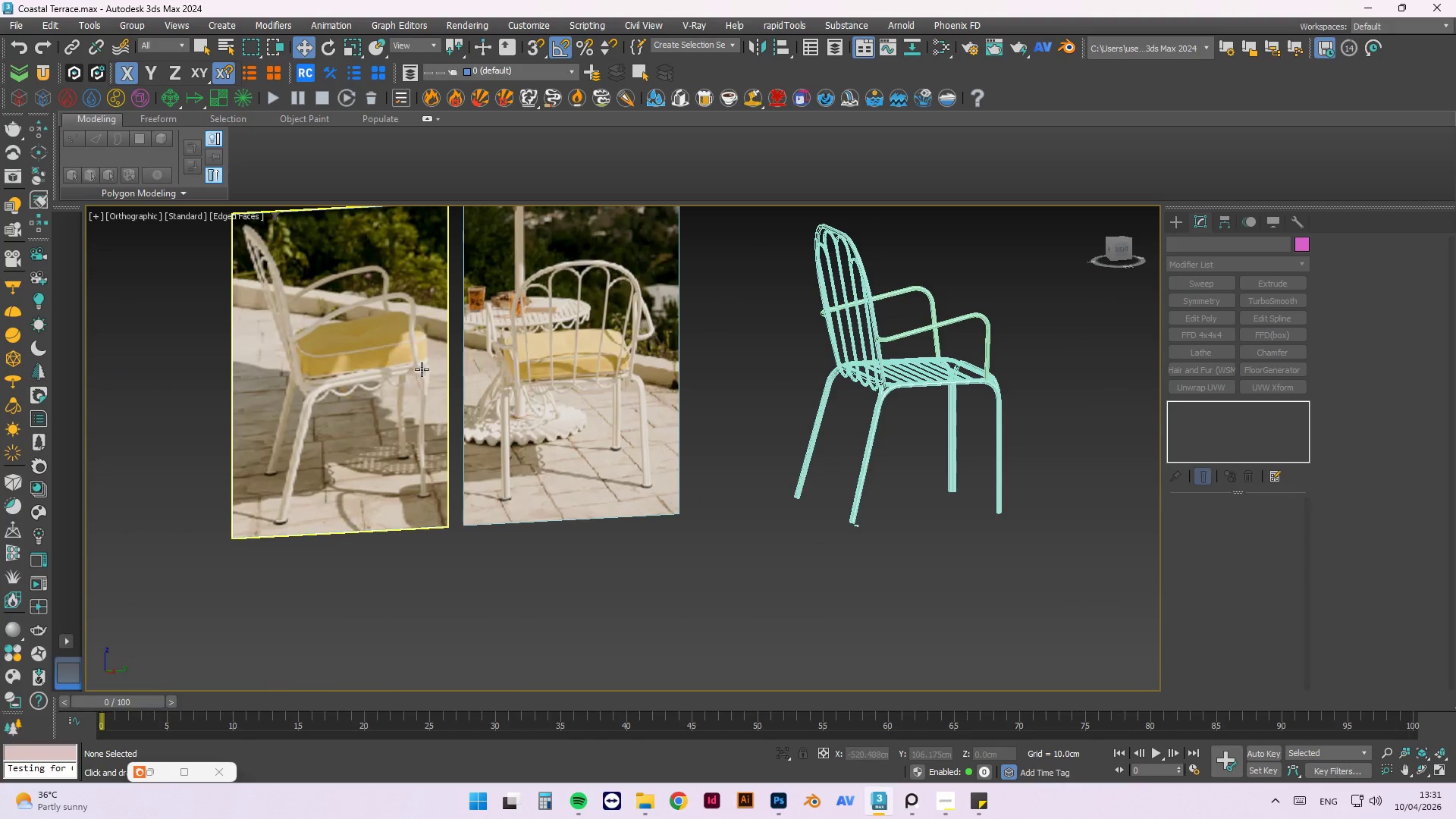 
scroll: coordinate [924, 422], scroll_direction: down, amount: 1.0
 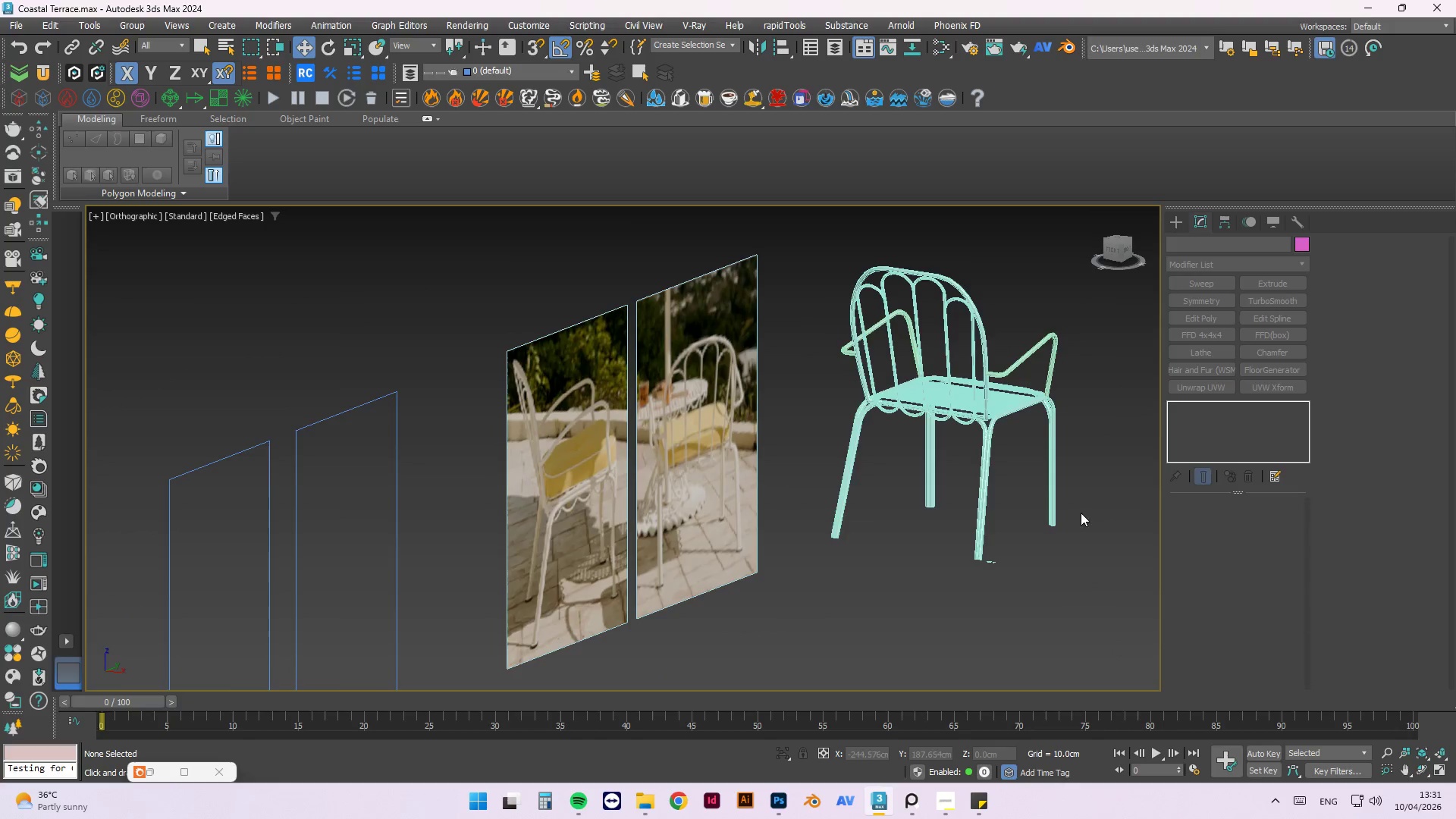 
scroll: coordinate [343, 375], scroll_direction: up, amount: 3.0
 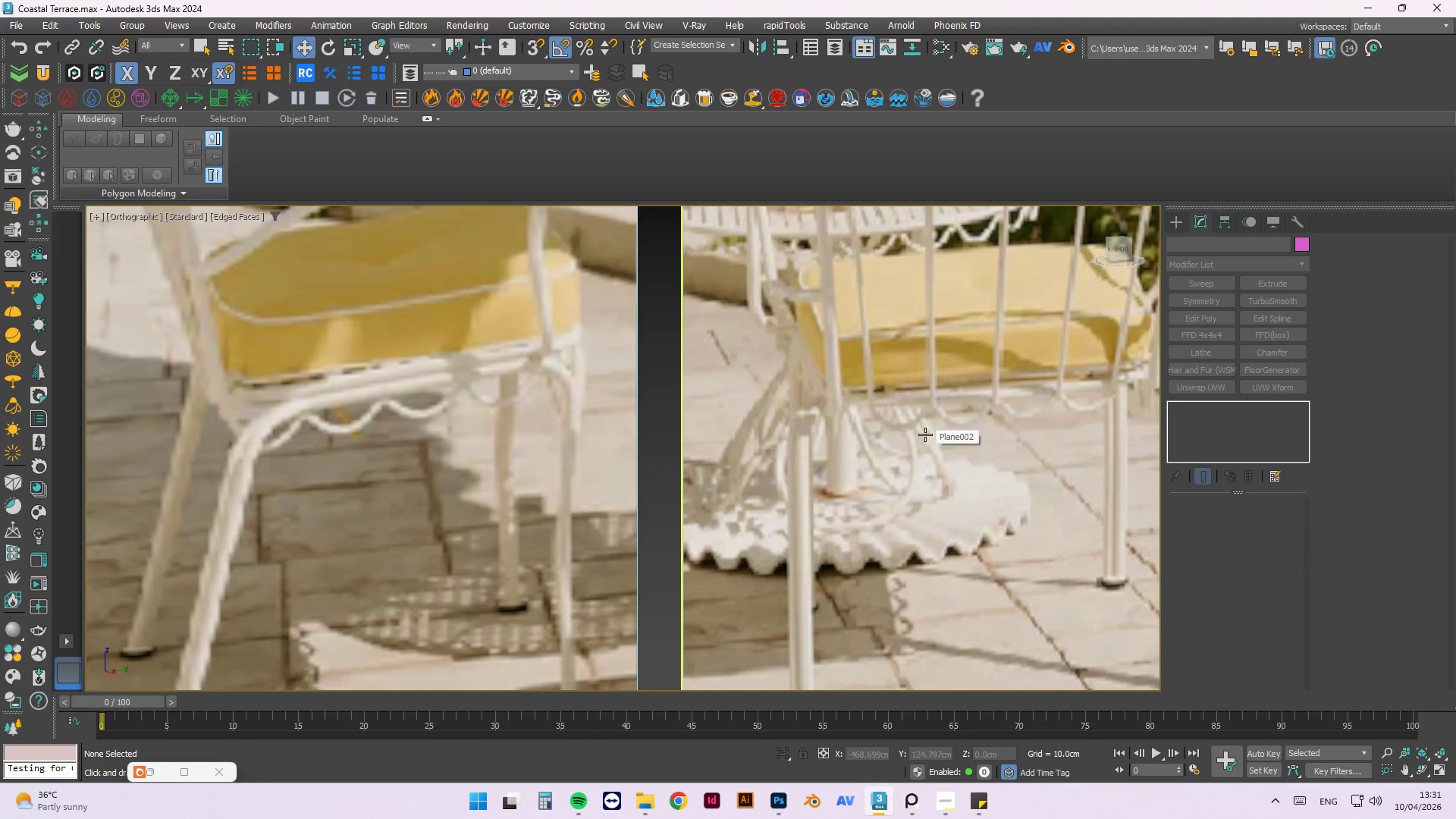 
wait(5.76)
 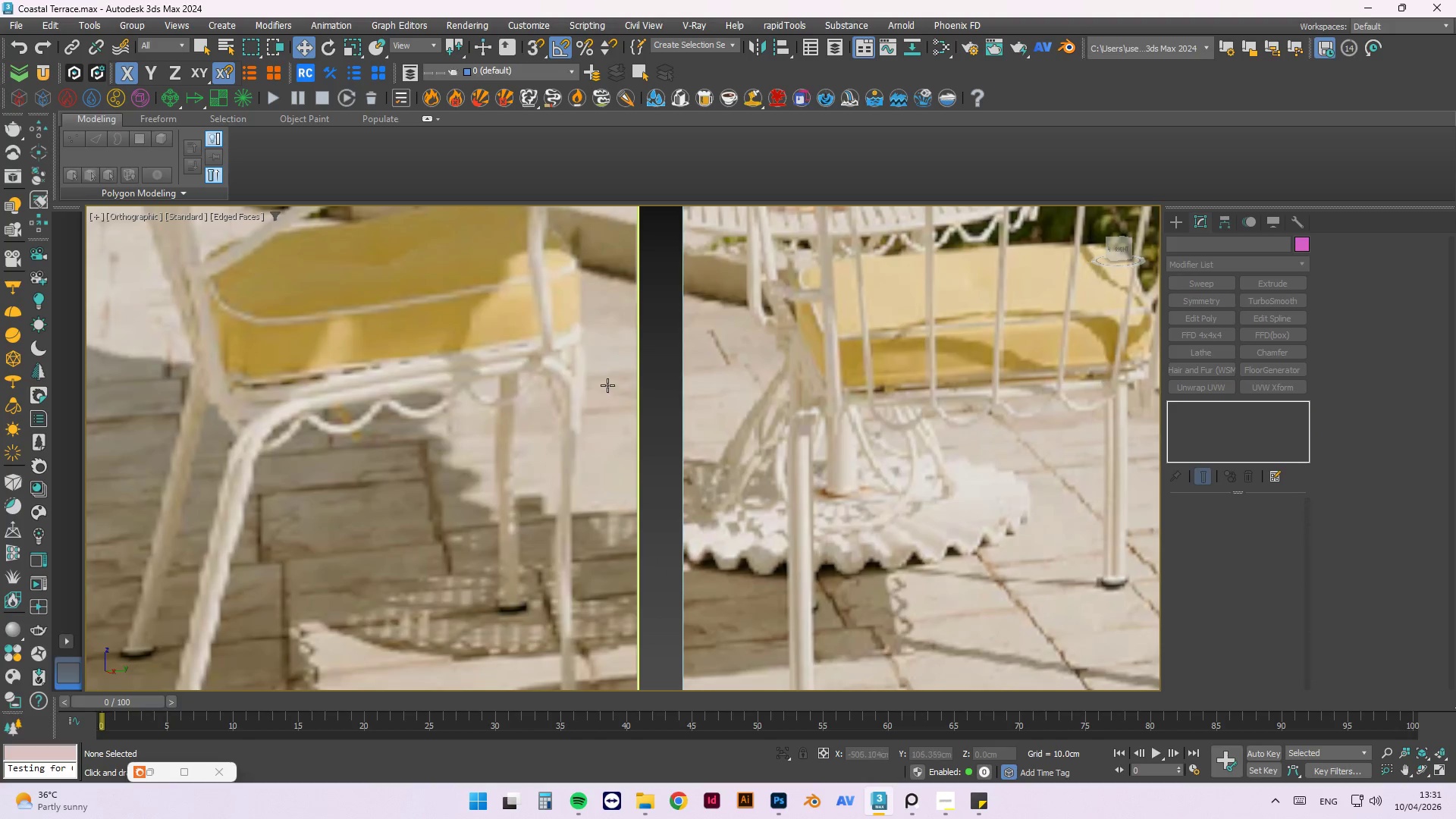 
scroll: coordinate [908, 412], scroll_direction: down, amount: 3.0
 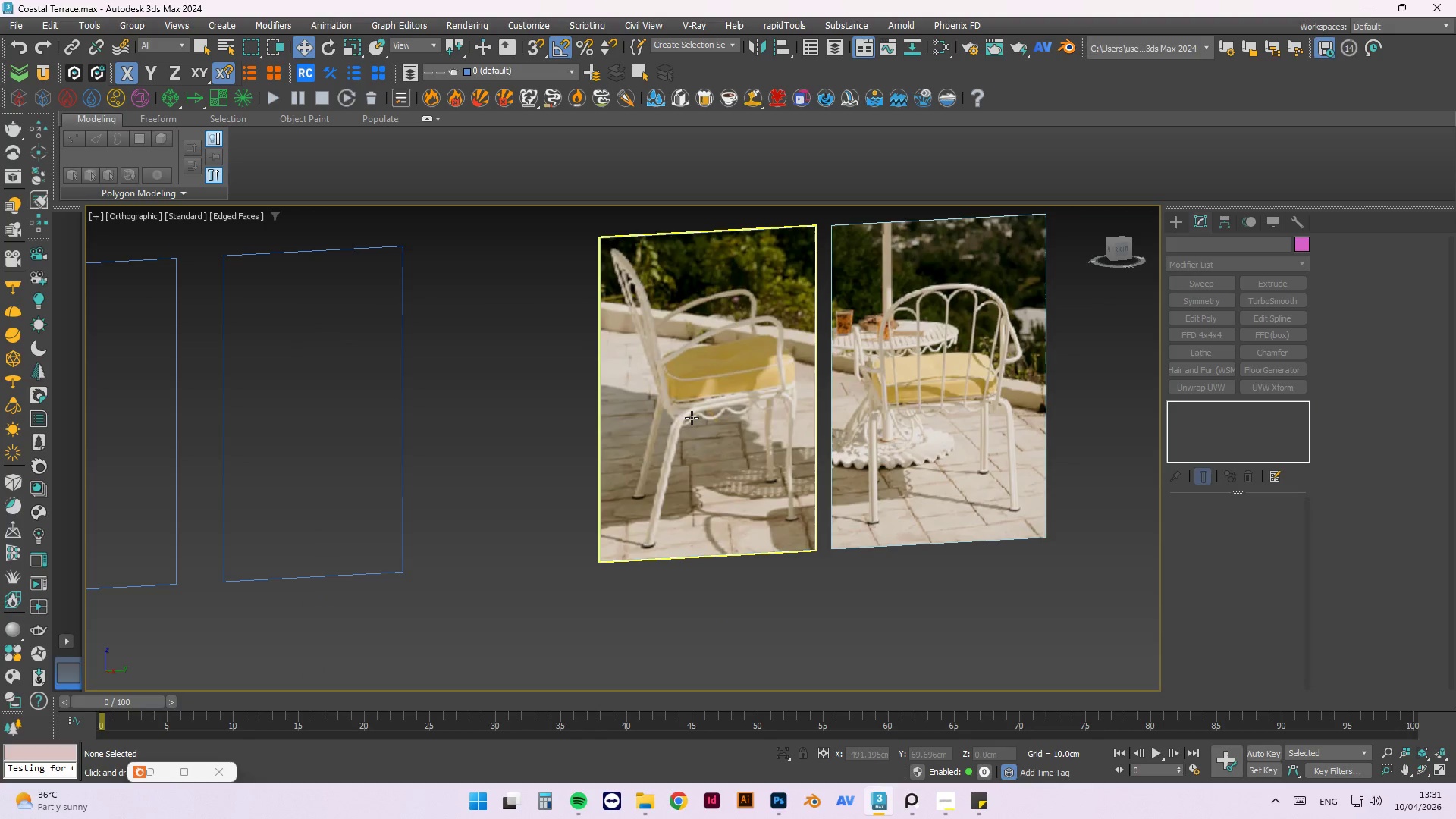 
scroll: coordinate [990, 406], scroll_direction: up, amount: 3.0
 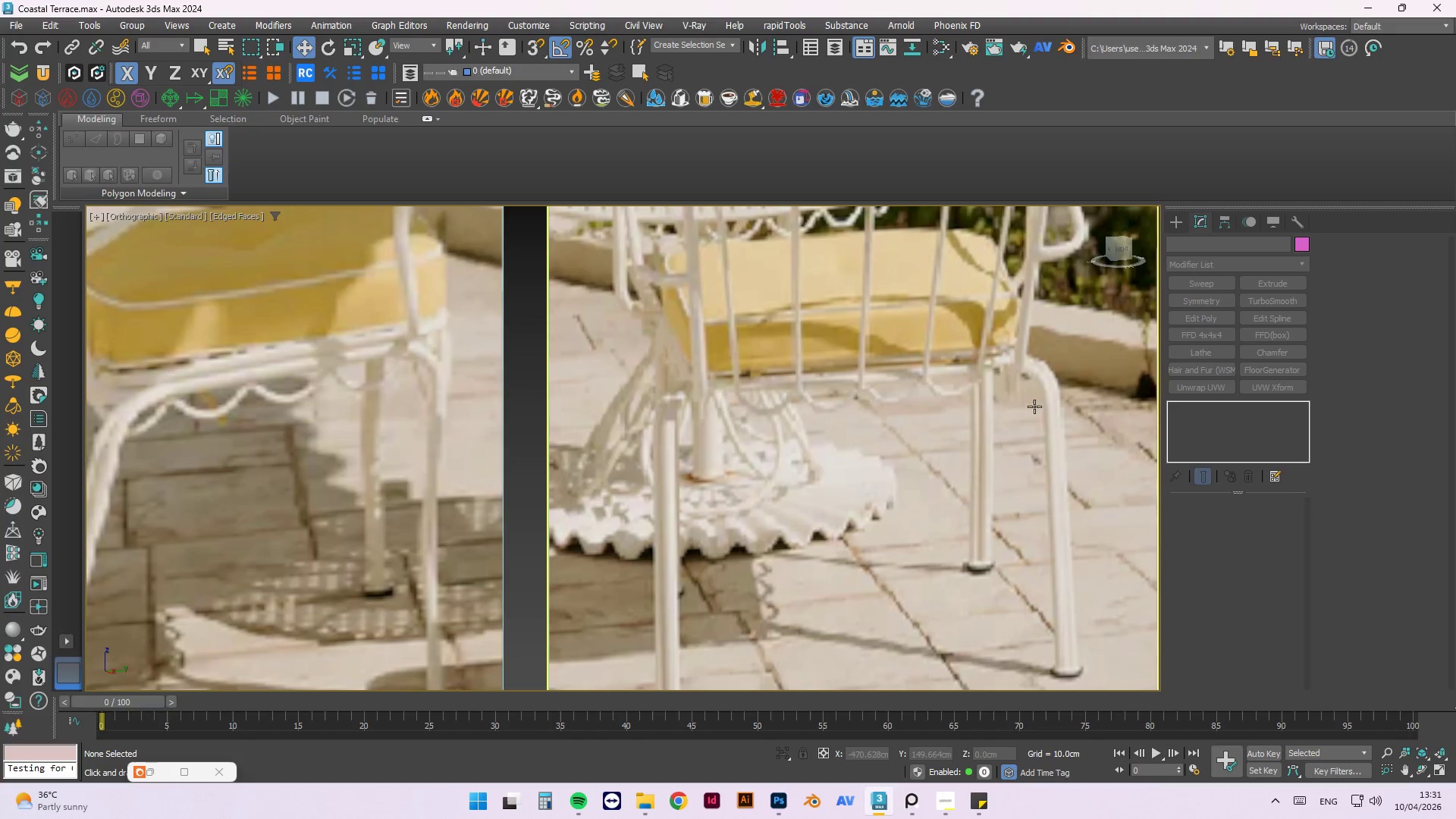 
scroll: coordinate [559, 420], scroll_direction: down, amount: 3.0
 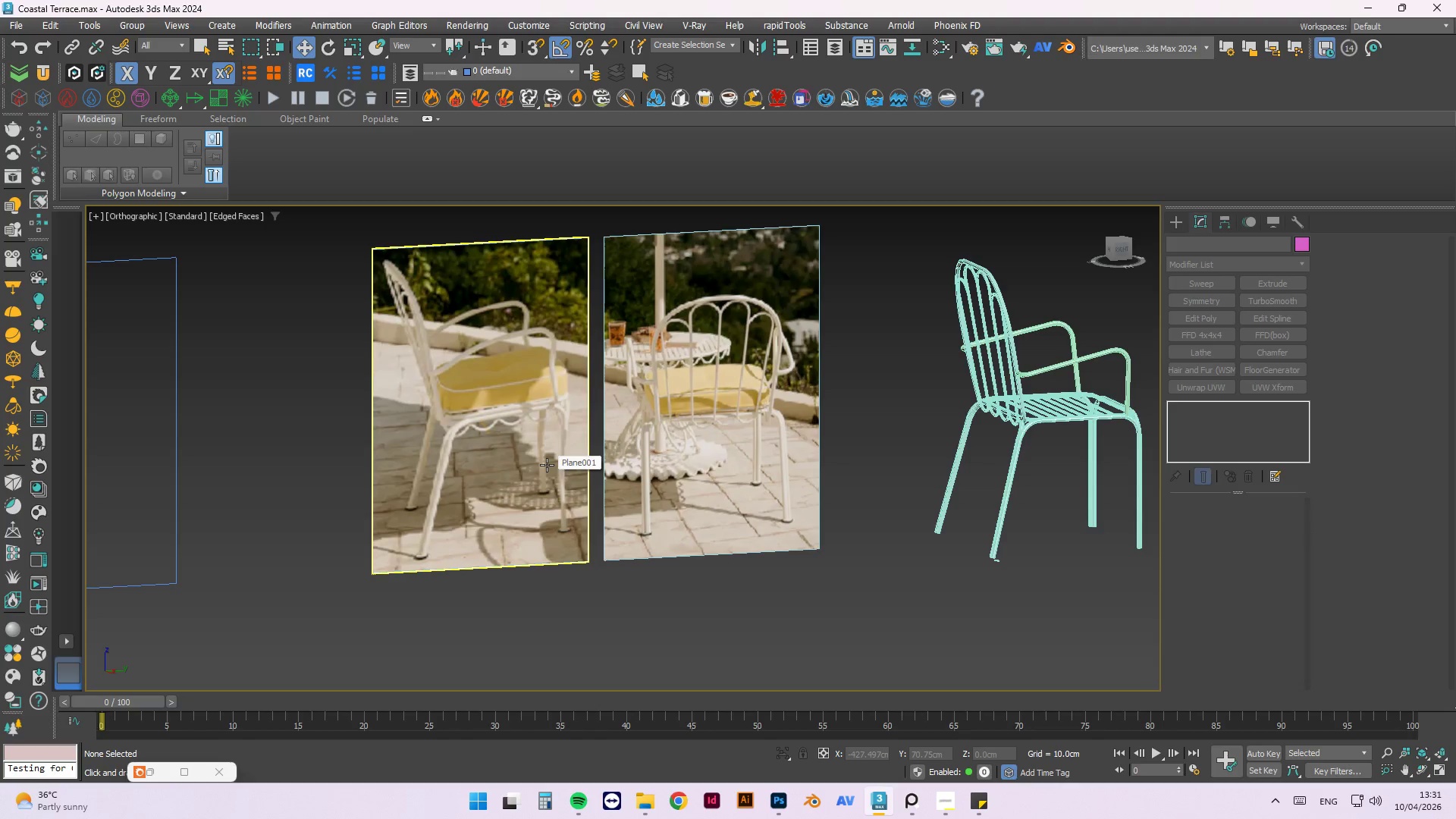 
wait(5.73)
 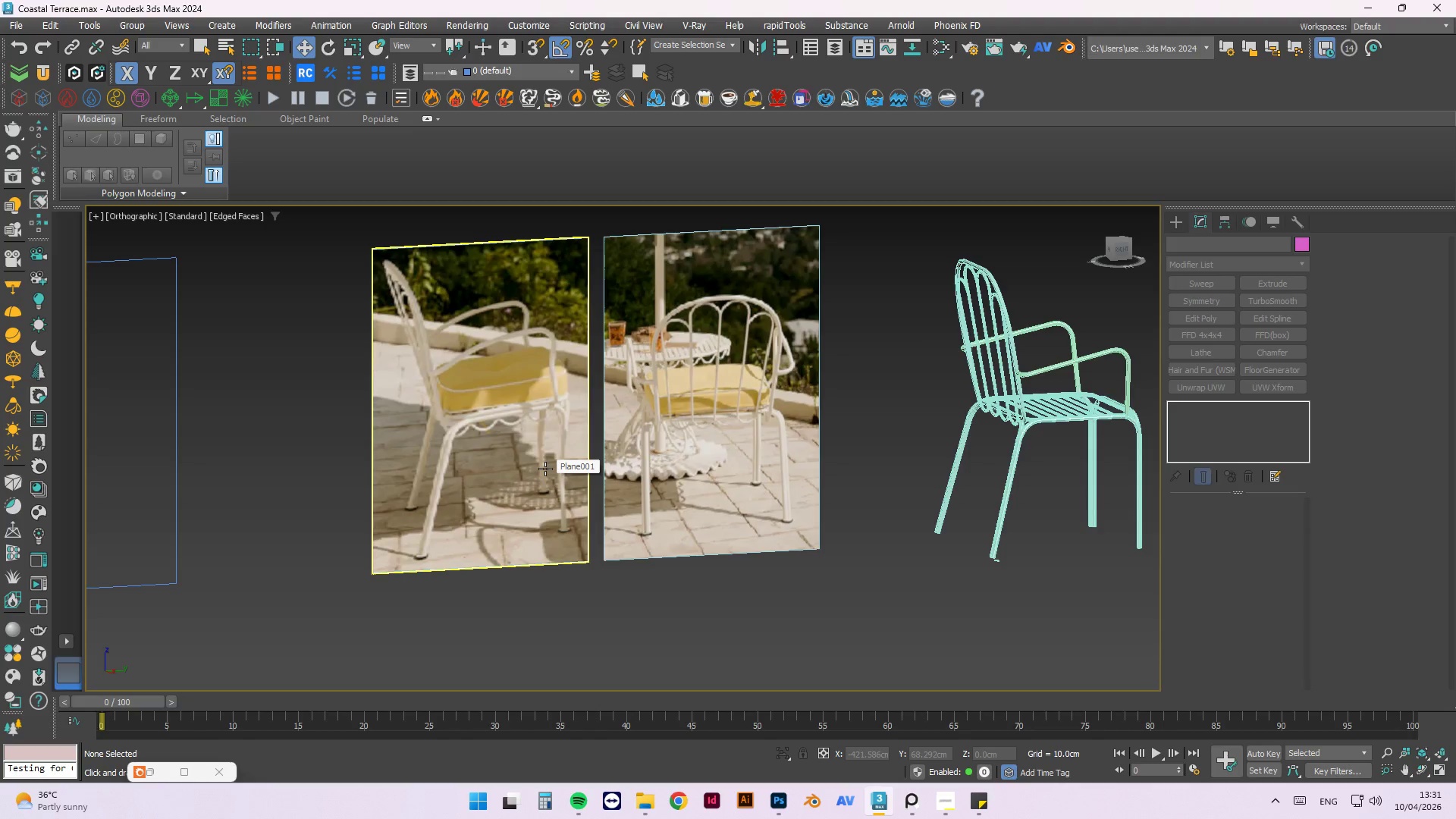 
scroll: coordinate [719, 398], scroll_direction: up, amount: 3.0
 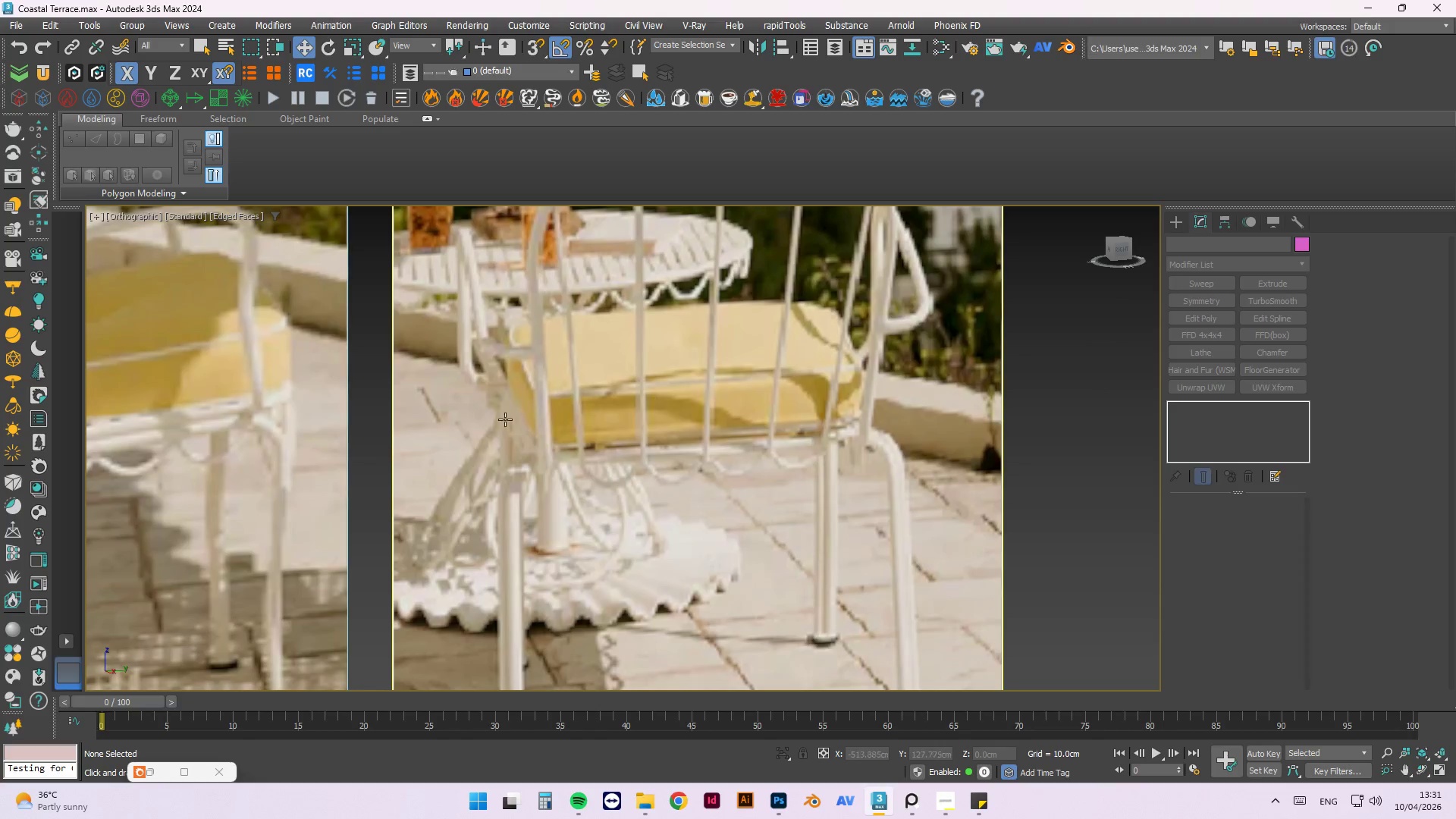 
scroll: coordinate [469, 444], scroll_direction: down, amount: 3.0
 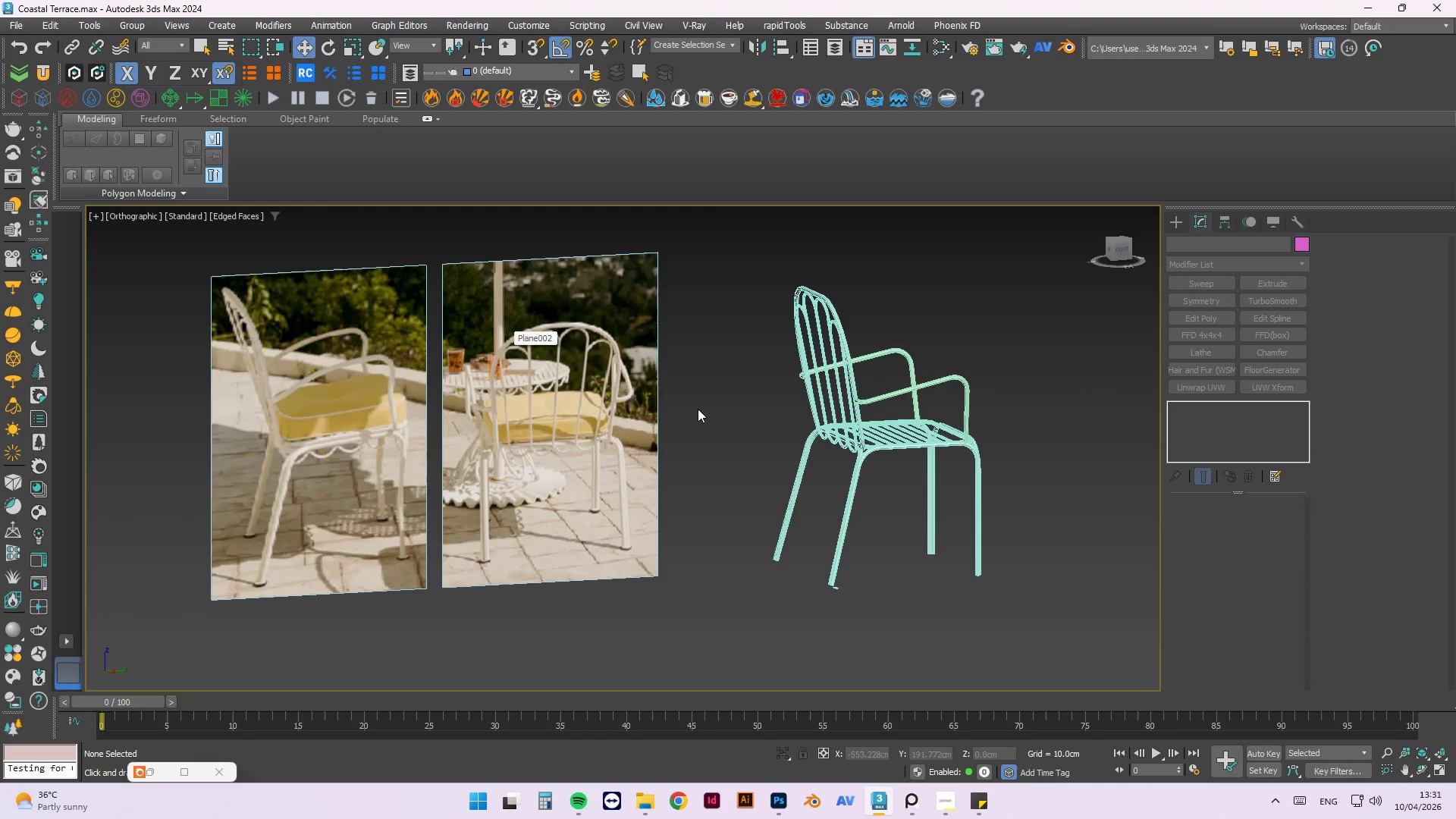 
hold_key(key=AltLeft, duration=0.75)
 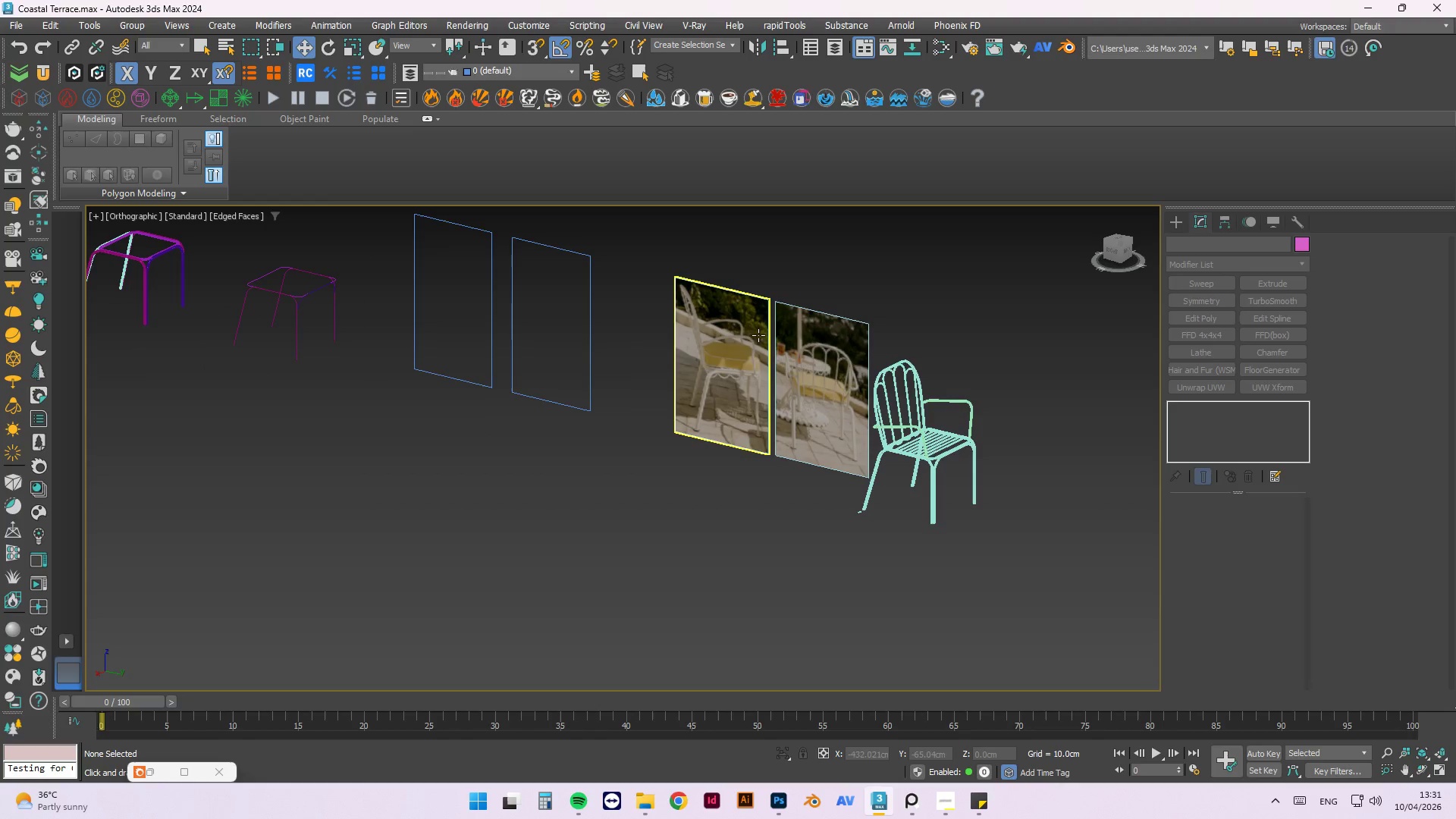 
scroll: coordinate [577, 534], scroll_direction: down, amount: 4.0
 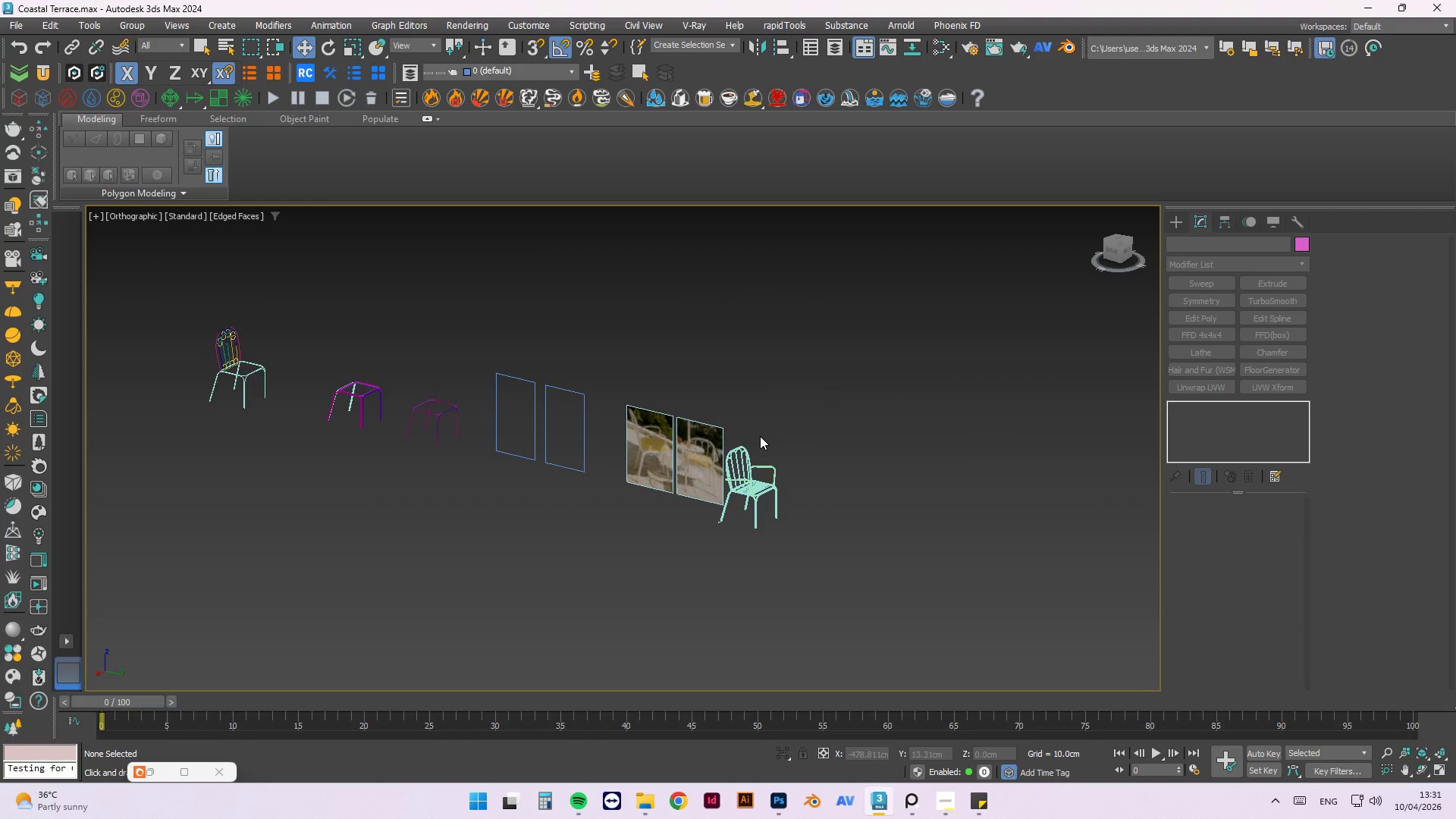 
scroll: coordinate [818, 511], scroll_direction: up, amount: 6.0
 